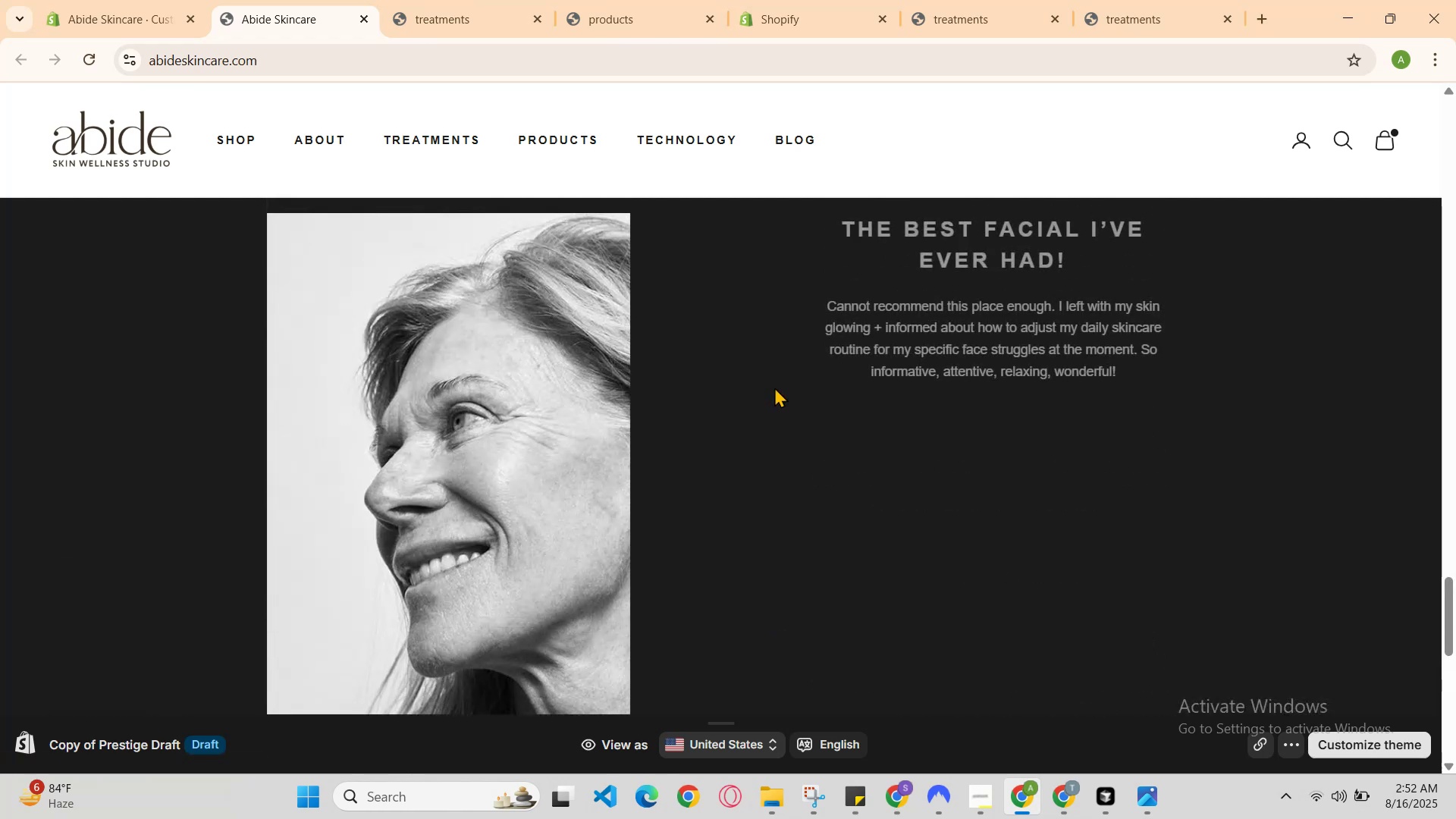 
scroll: coordinate [774, 387], scroll_direction: up, amount: 3.0
 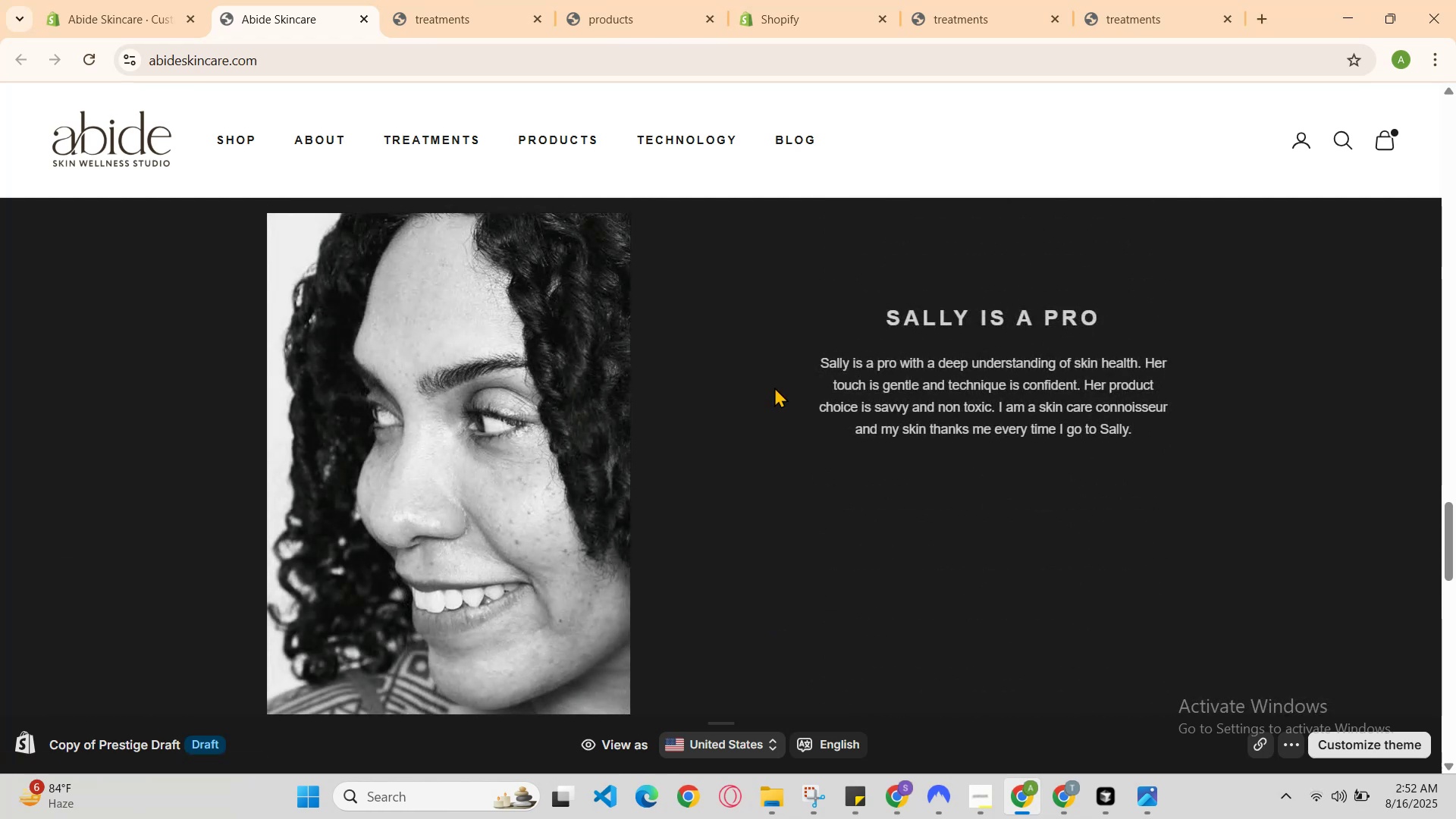 
scroll: coordinate [774, 387], scroll_direction: down, amount: 2.0
 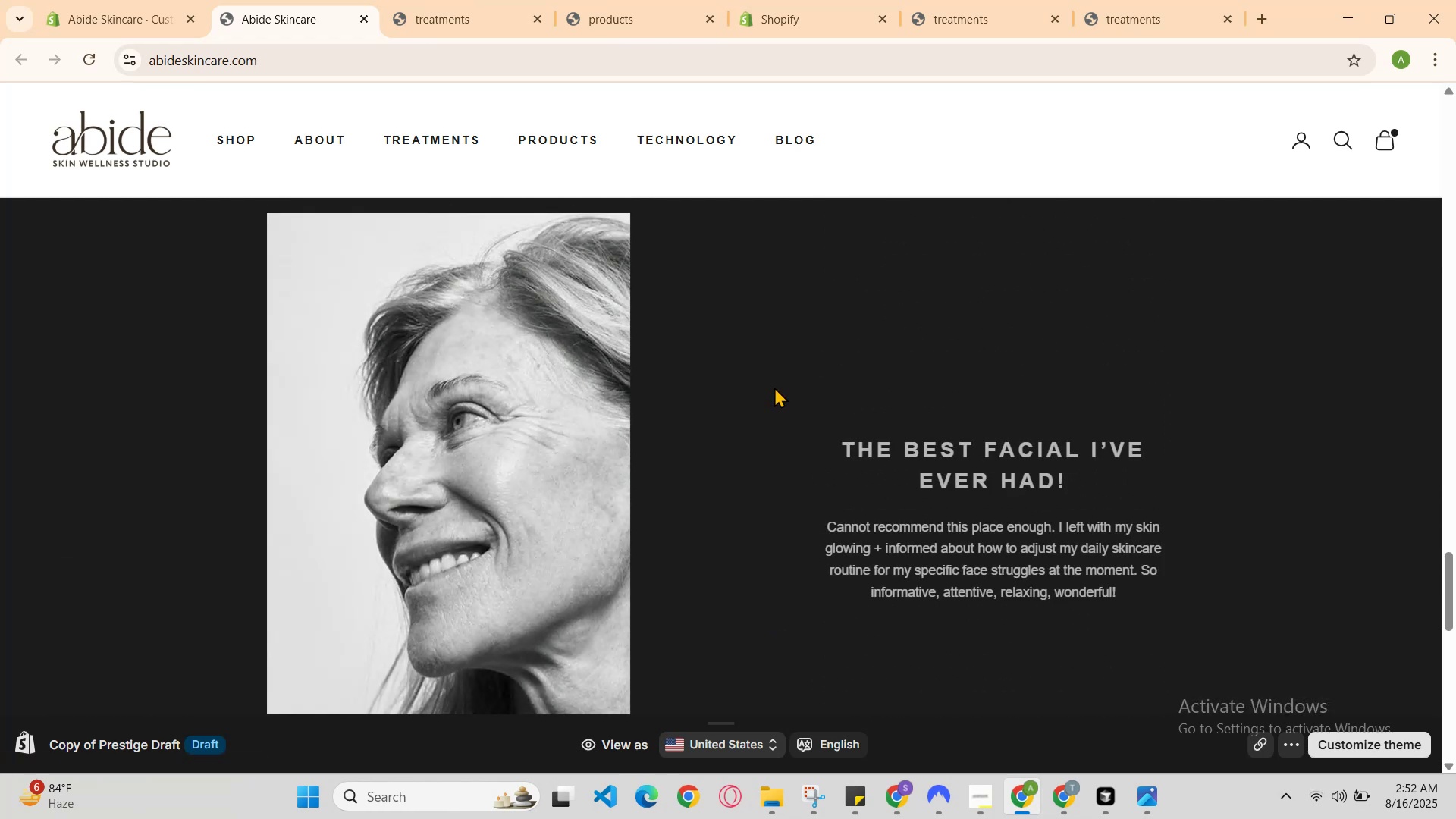 
scroll: coordinate [774, 387], scroll_direction: none, amount: 0.0
 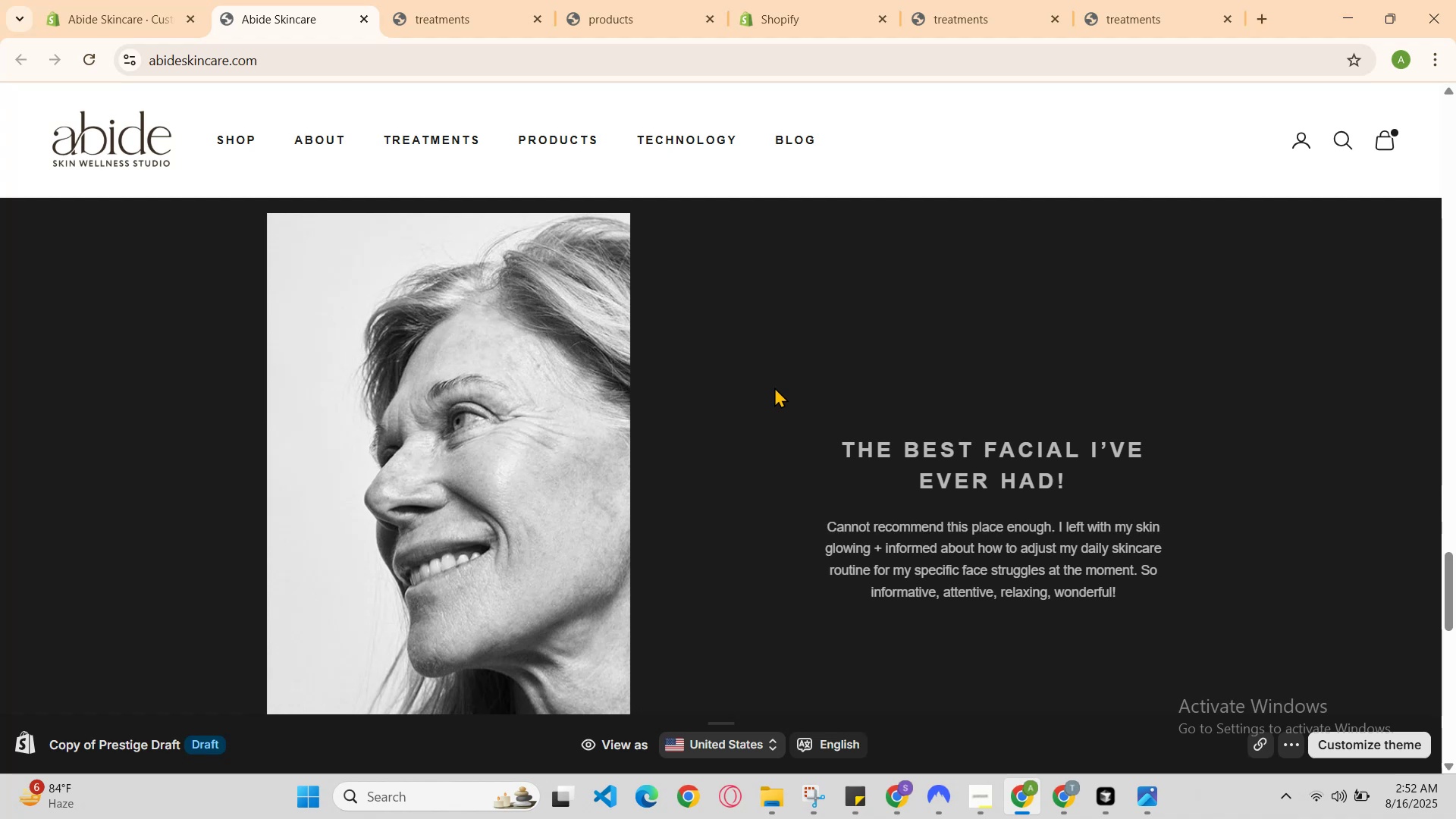 
scroll: coordinate [774, 387], scroll_direction: up, amount: 2.0
 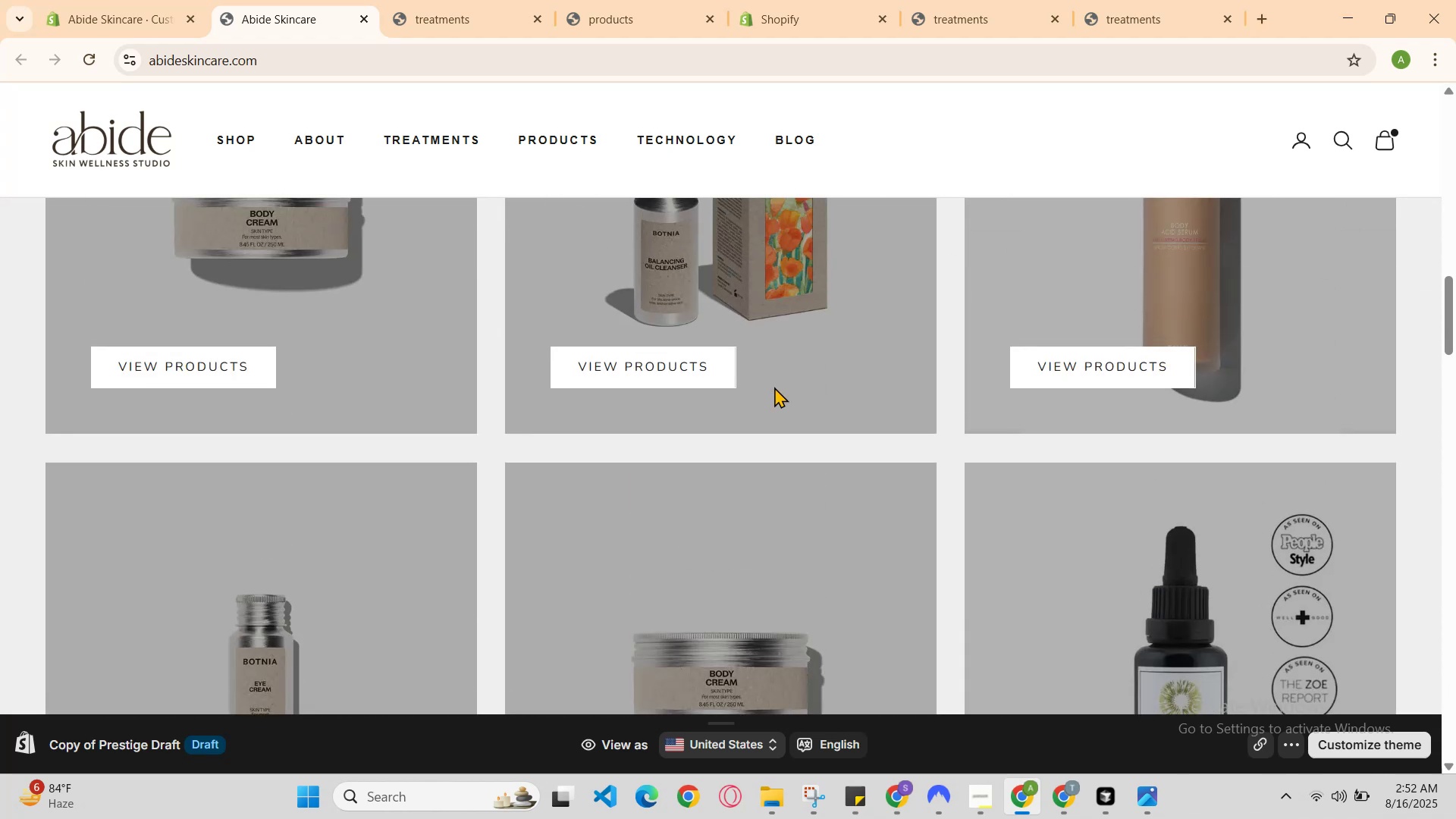 
scroll: coordinate [786, 381], scroll_direction: down, amount: 8.0
 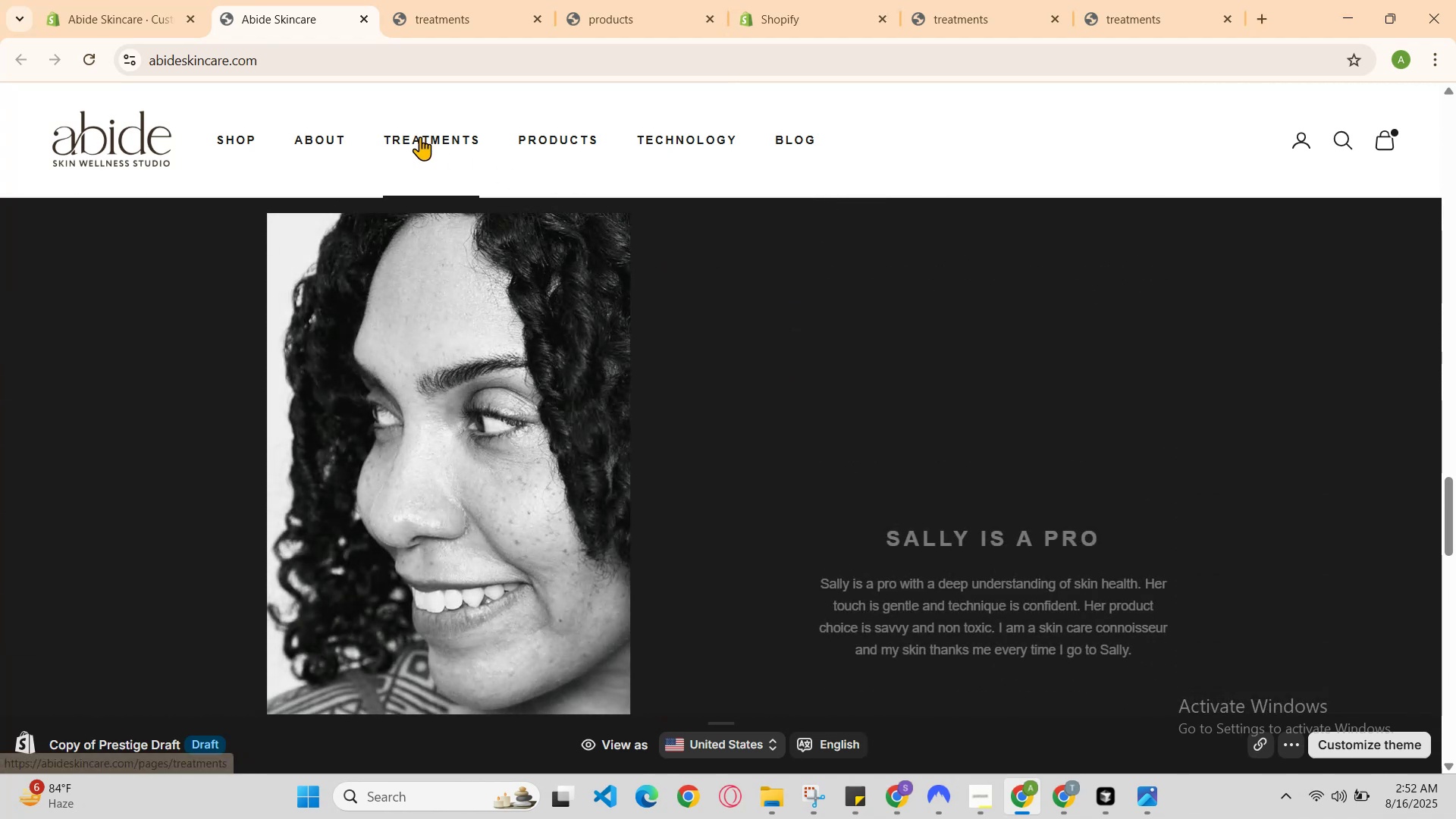 
left_click([422, 136])
 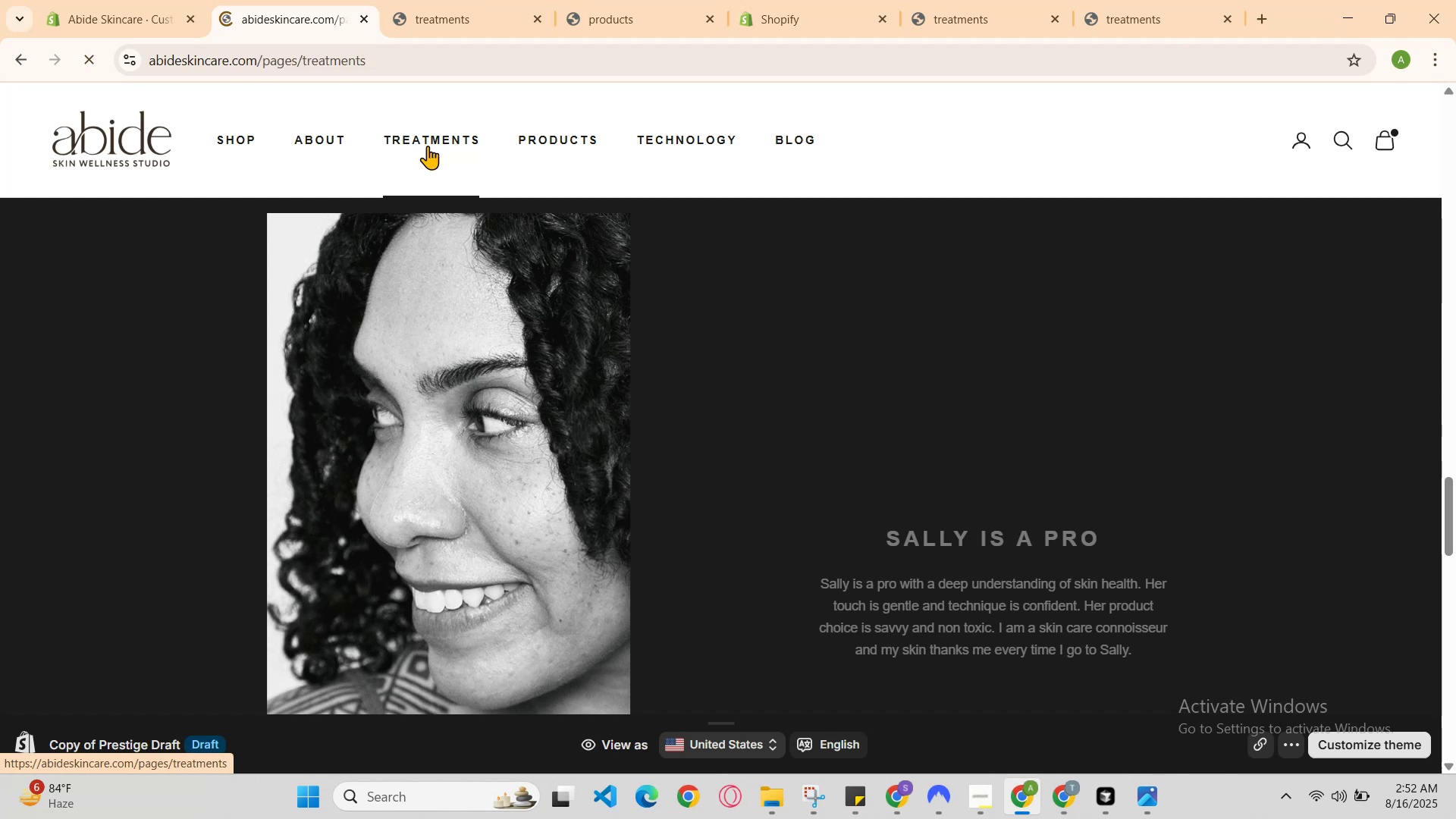 
scroll: coordinate [528, 275], scroll_direction: down, amount: 3.0
 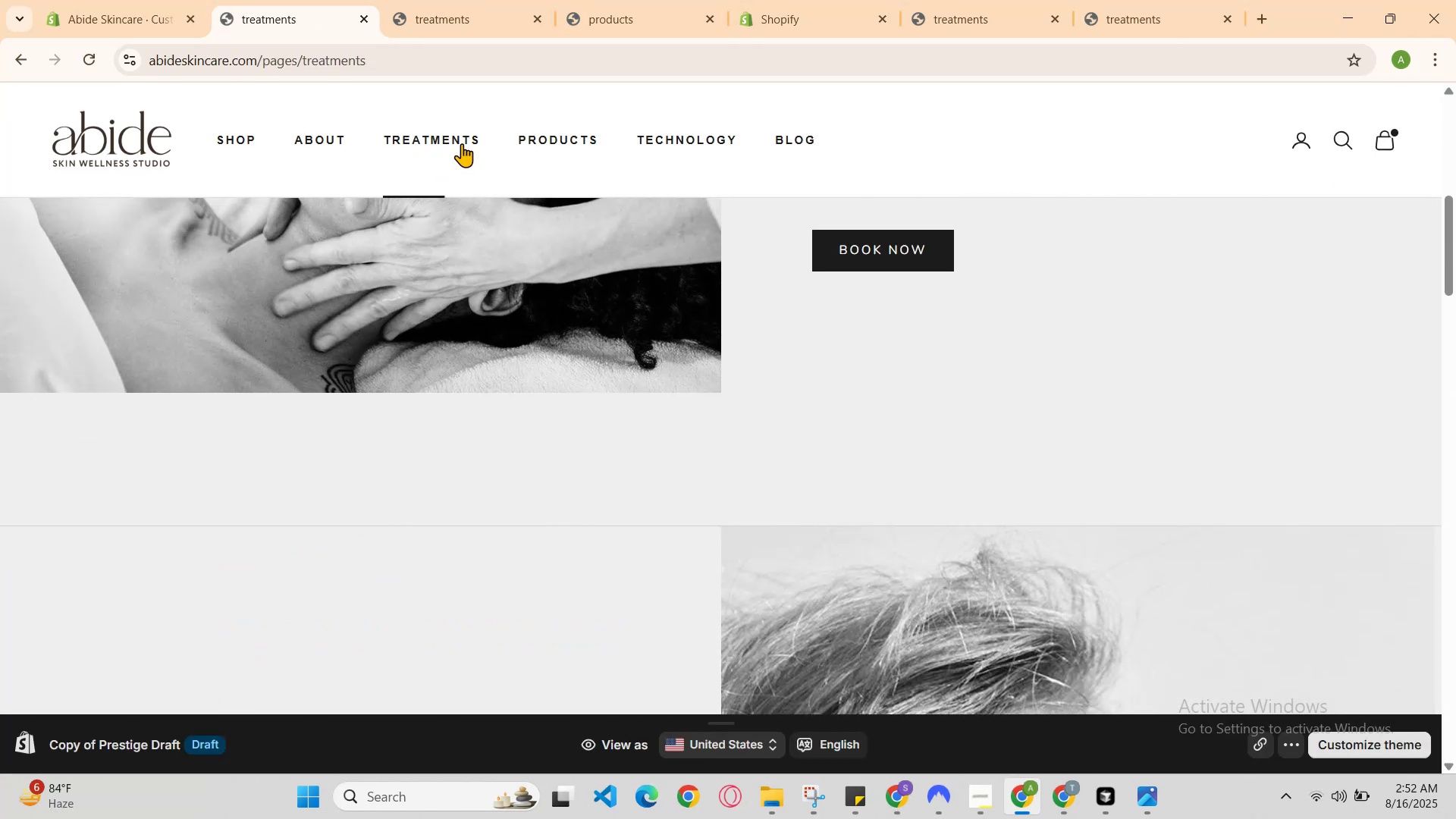 
left_click([465, 144])
 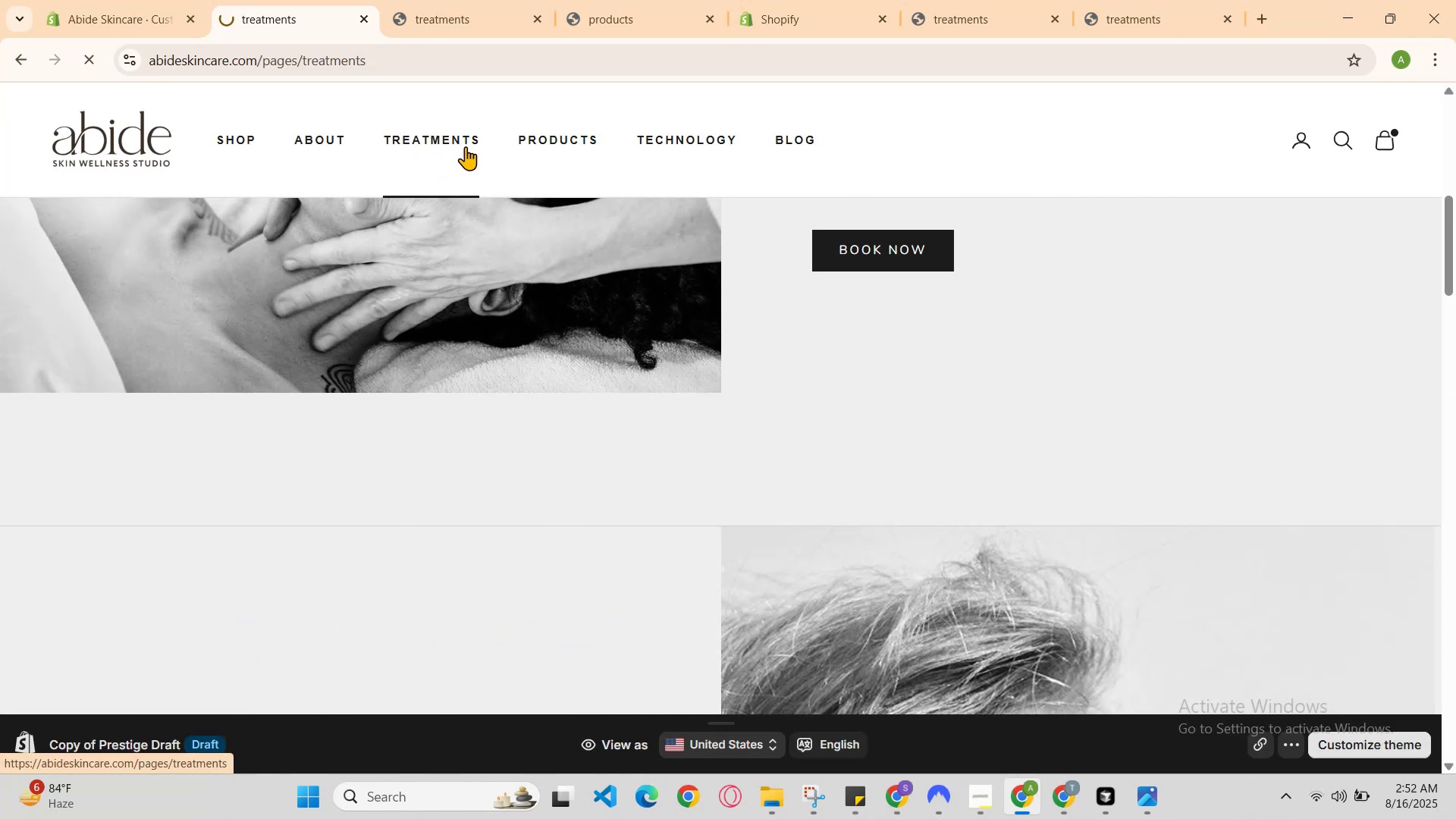 
scroll: coordinate [679, 378], scroll_direction: down, amount: 9.0
 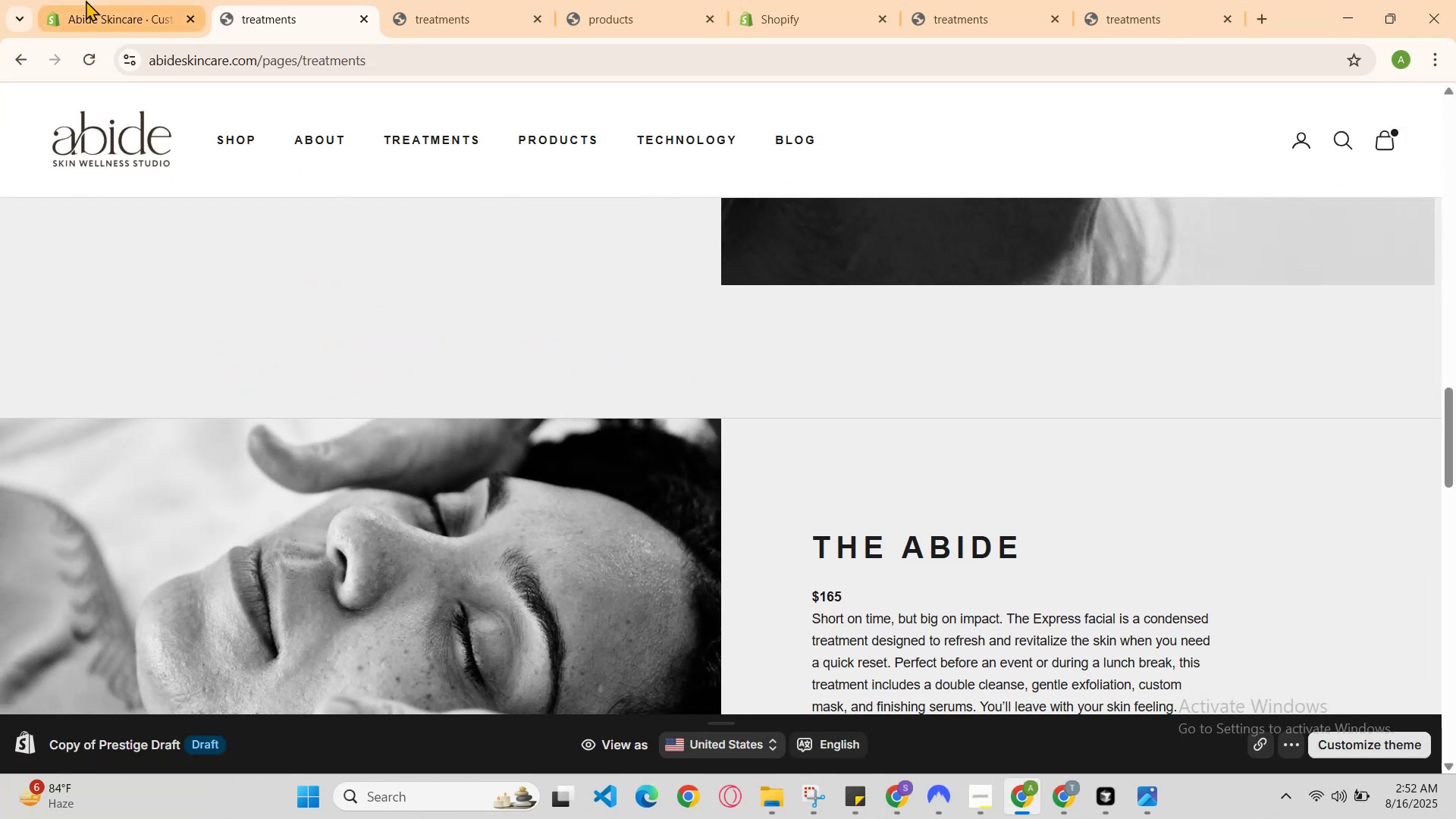 
left_click([112, 0])
 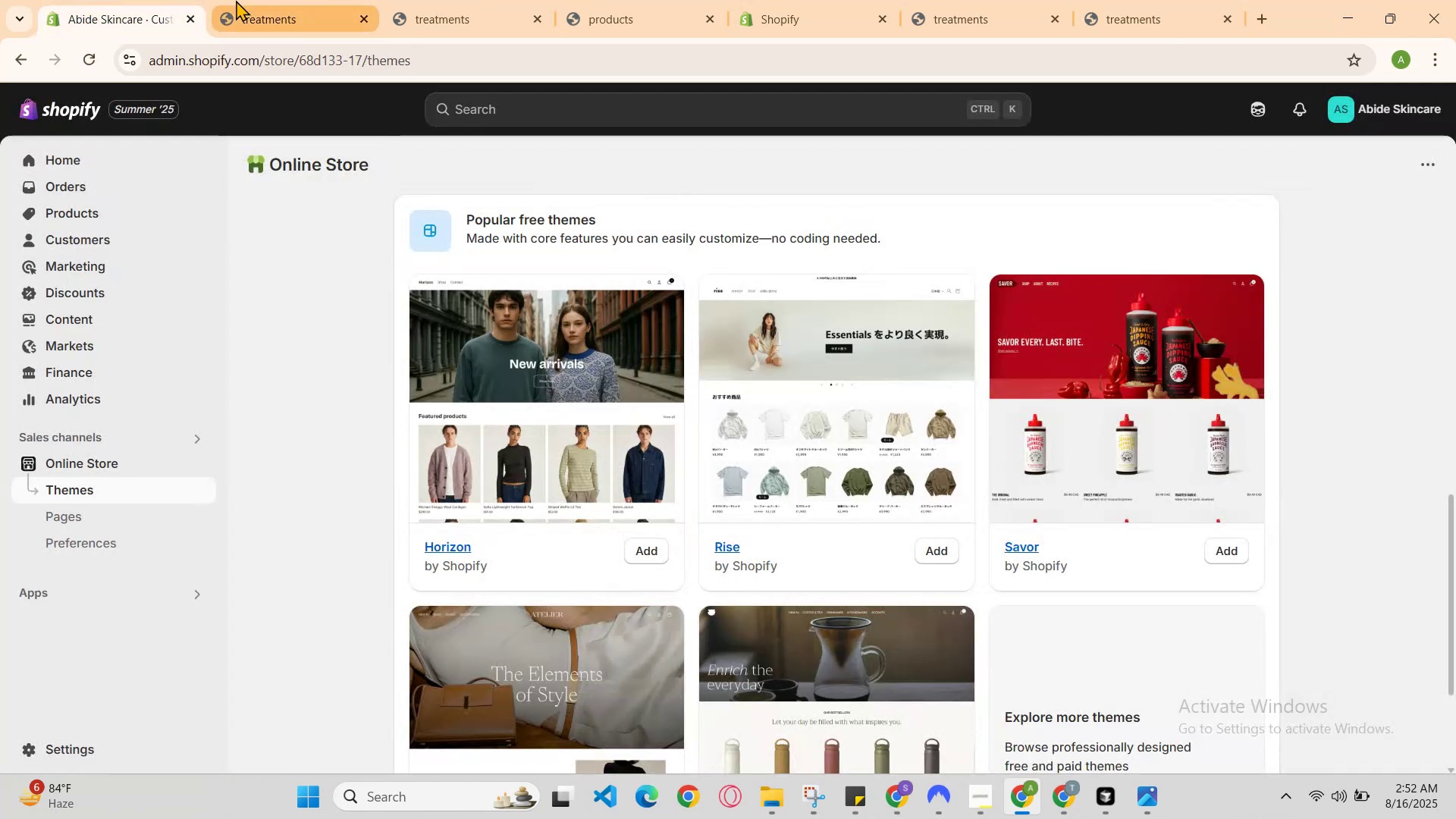 
left_click([236, 0])
 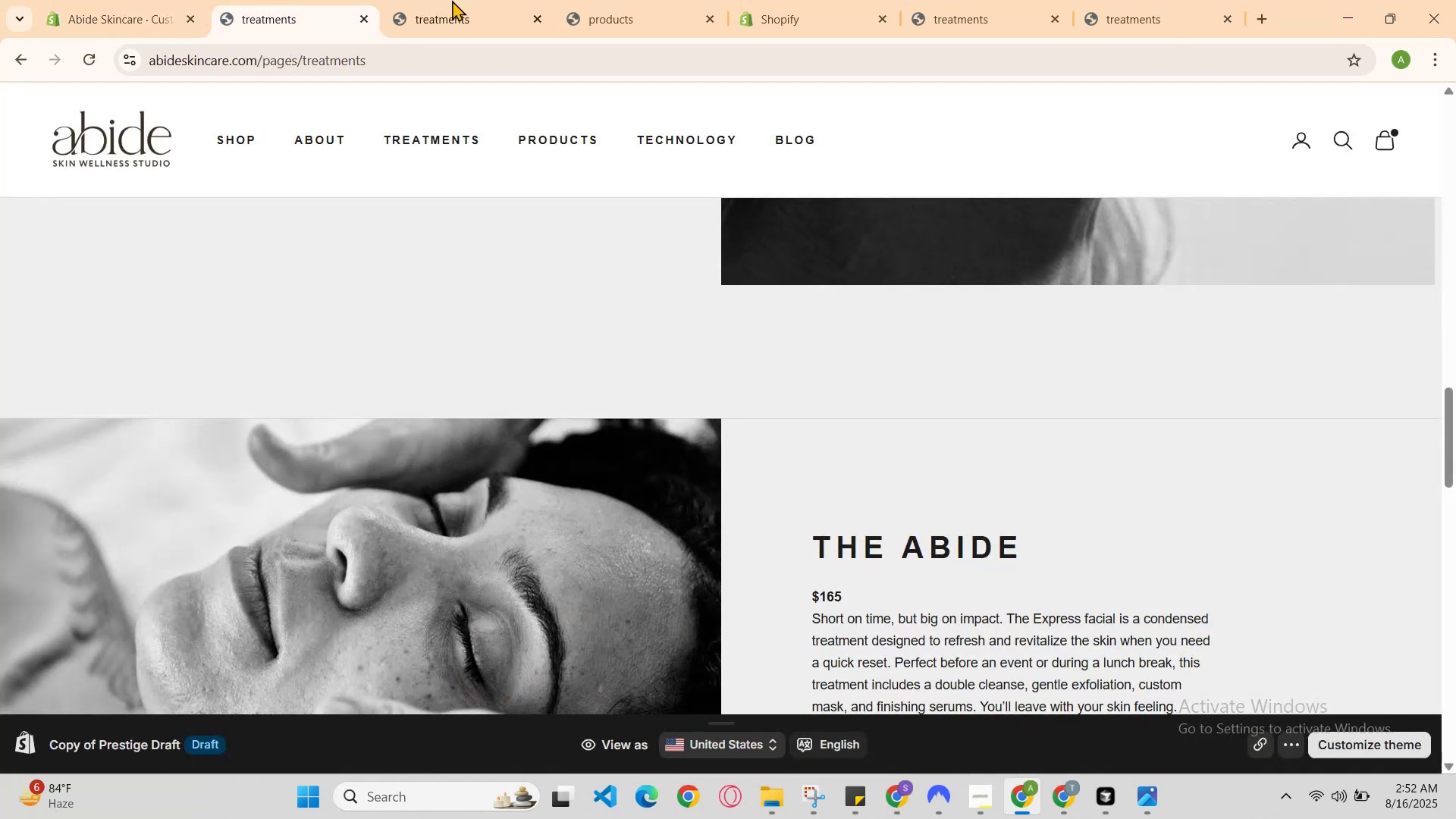 
left_click([479, 0])
 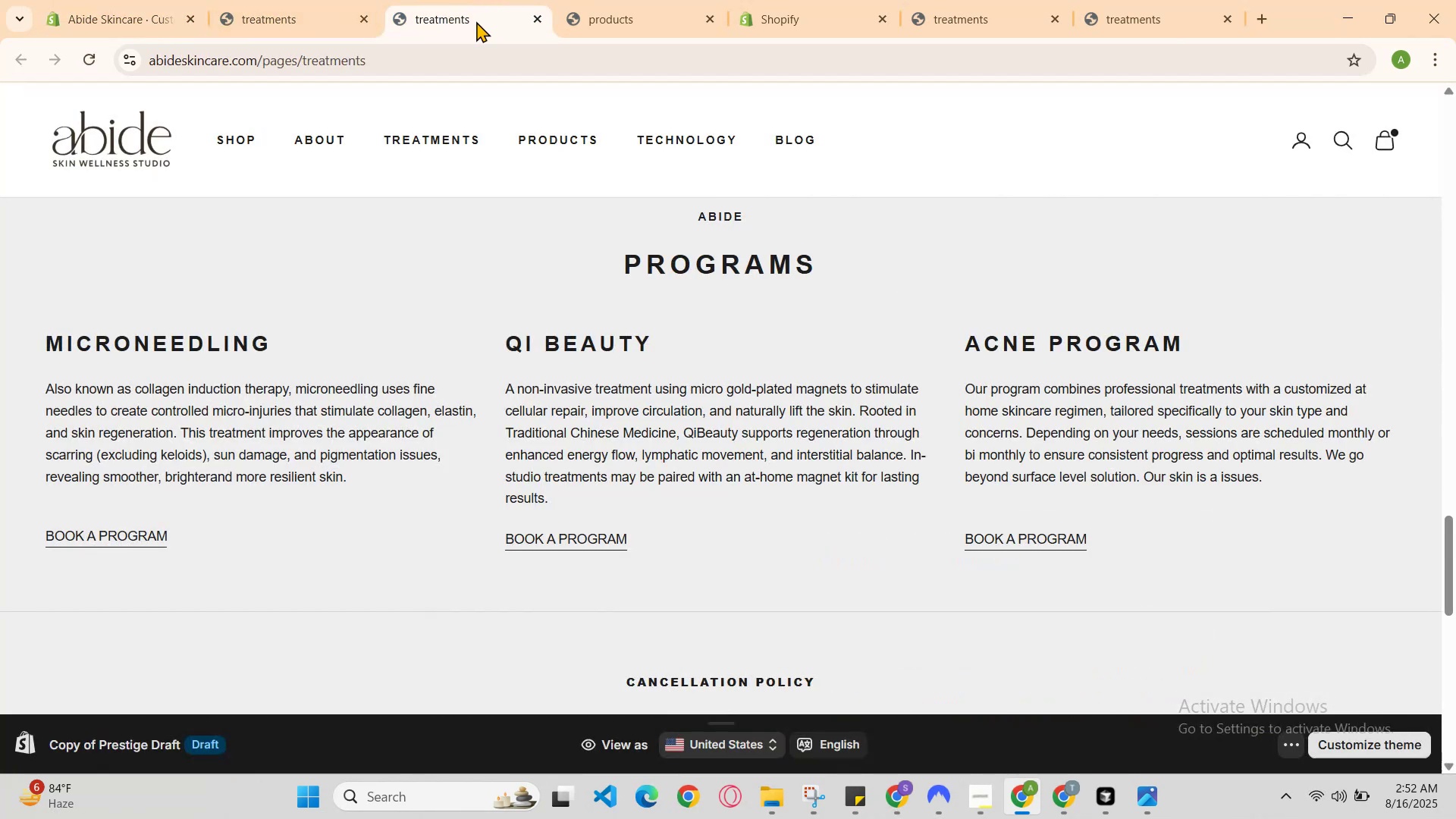 
scroll: coordinate [620, 318], scroll_direction: up, amount: 6.0
 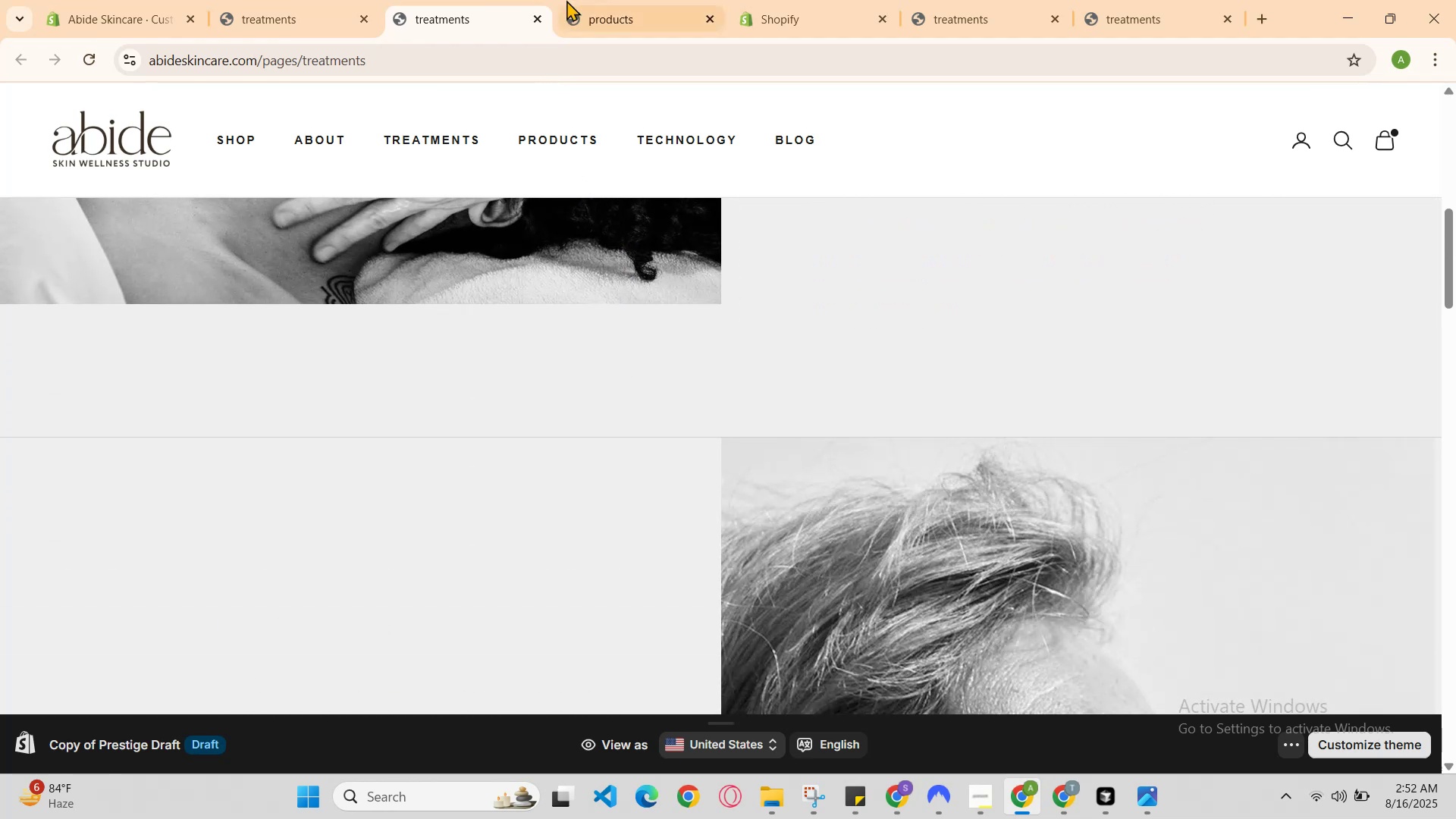 
left_click([587, 0])
 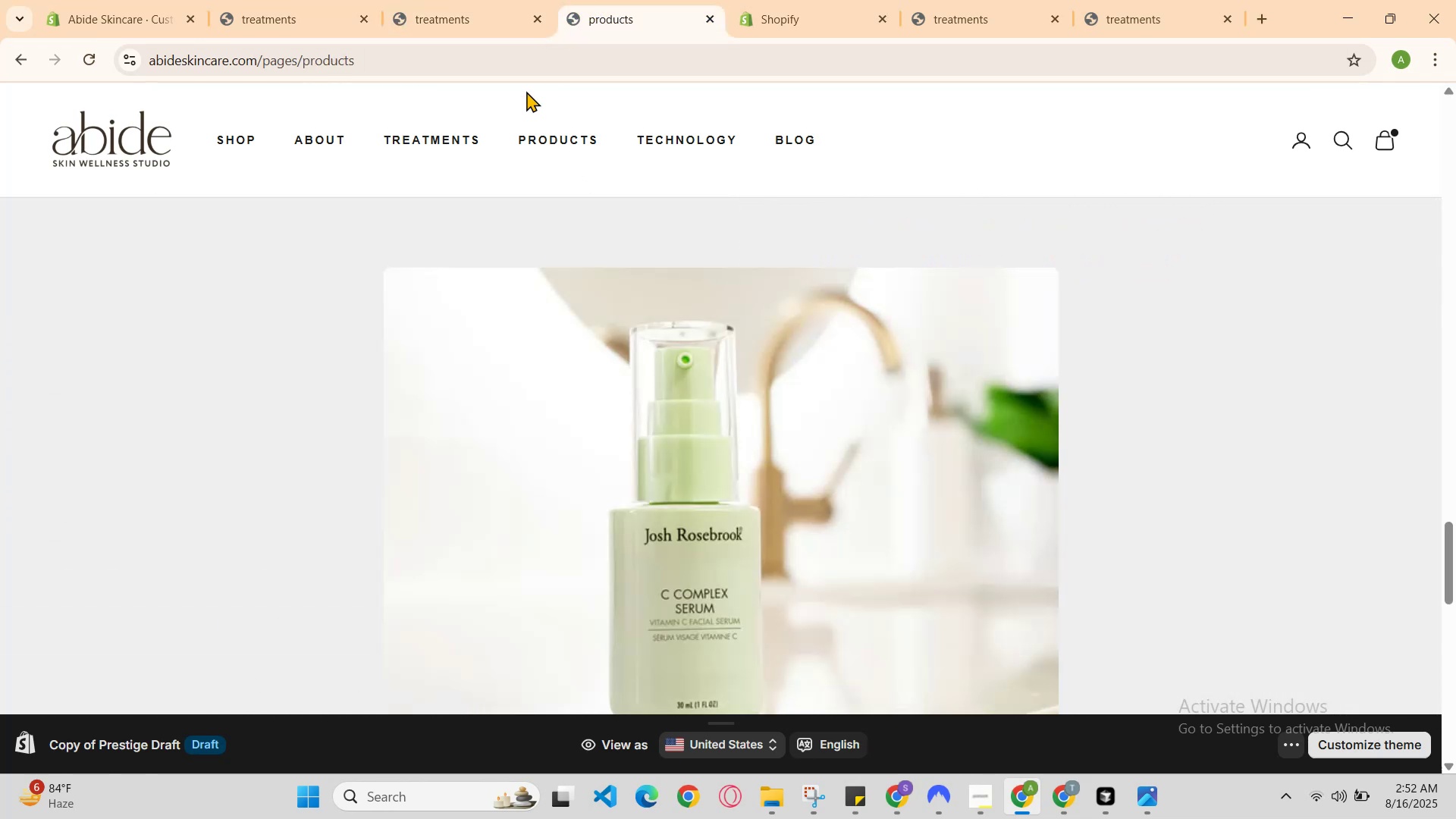 
scroll: coordinate [573, 293], scroll_direction: down, amount: 10.0
 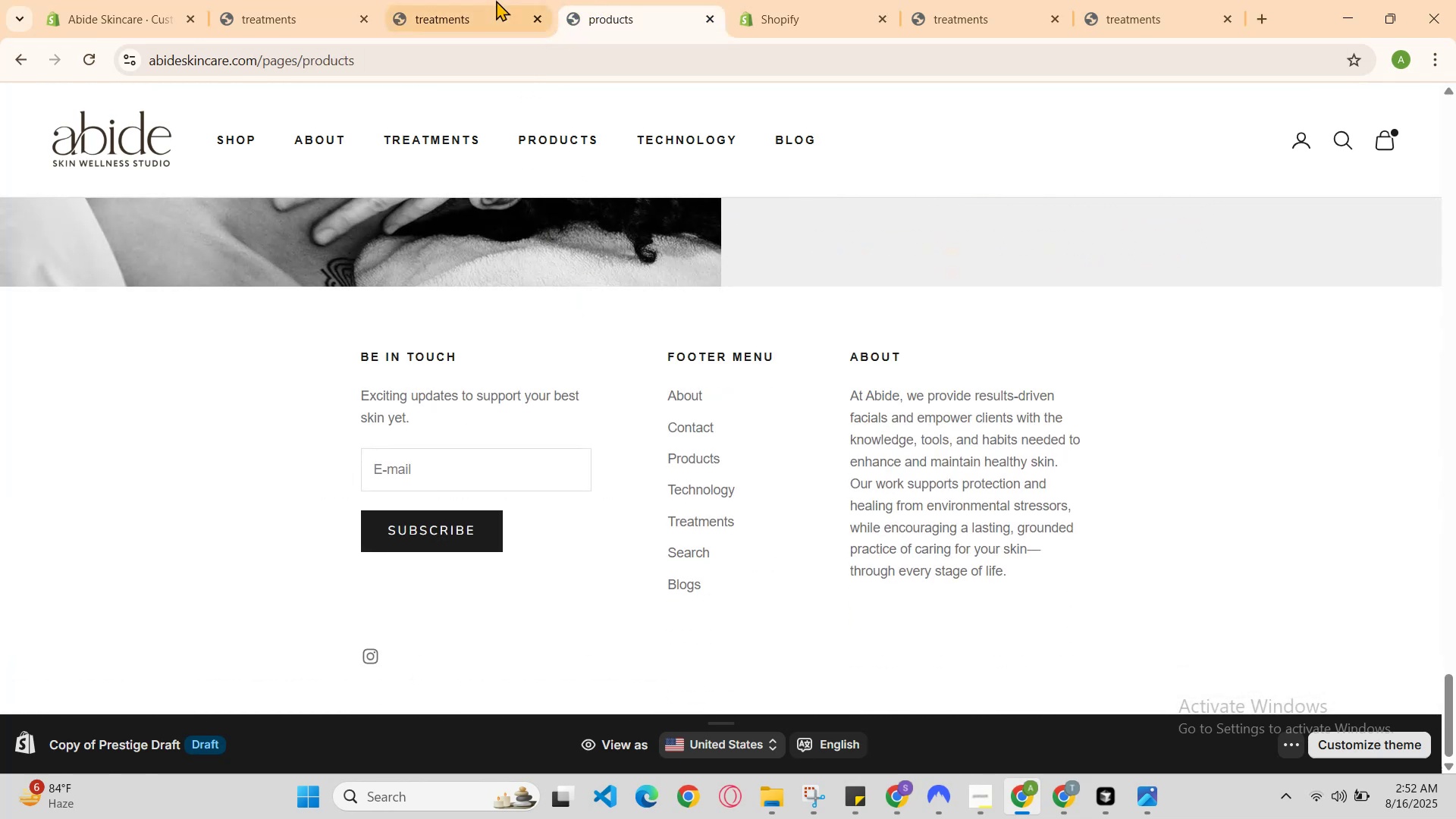 
left_click([482, 0])
 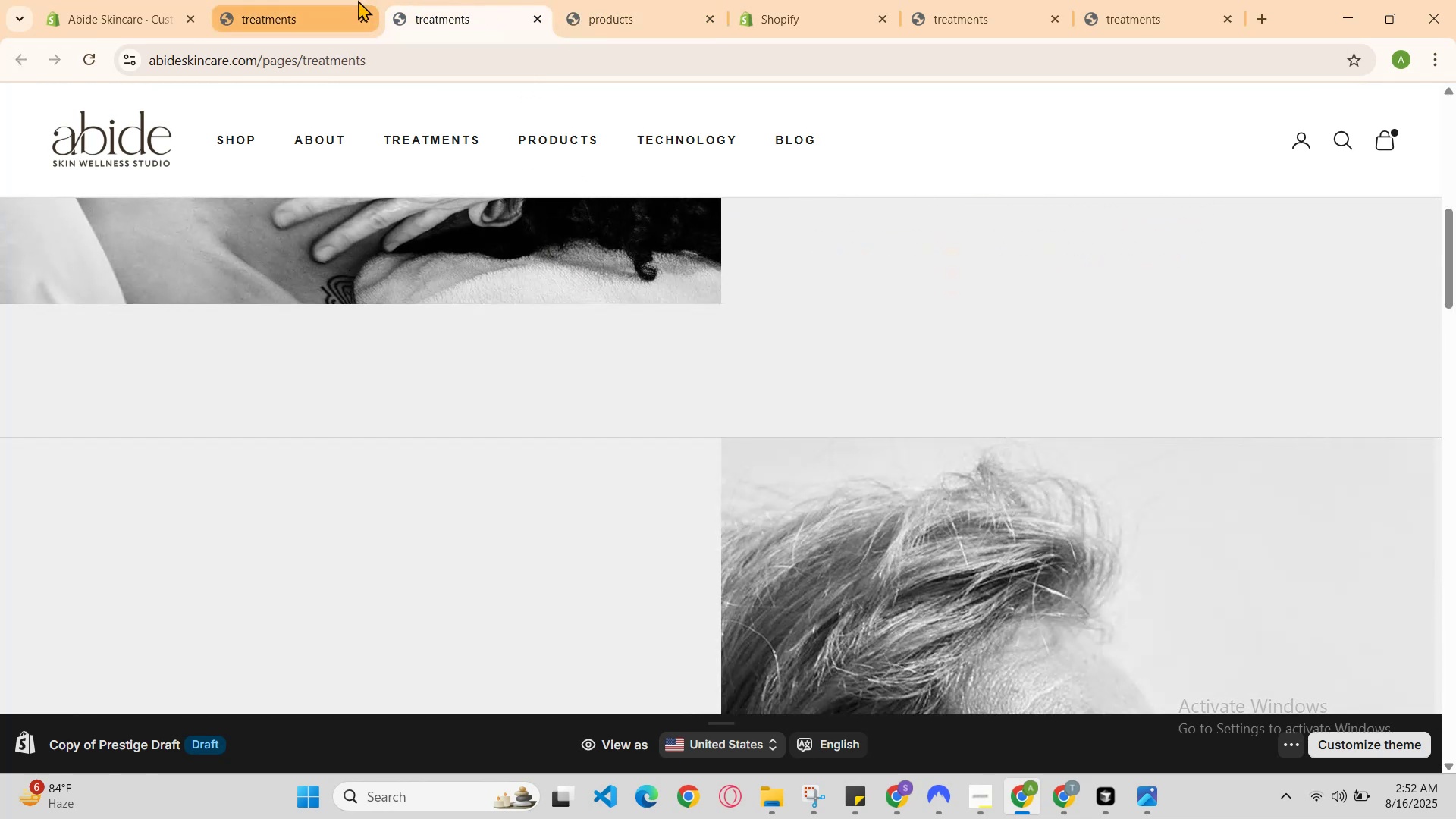 
left_click([333, 0])
 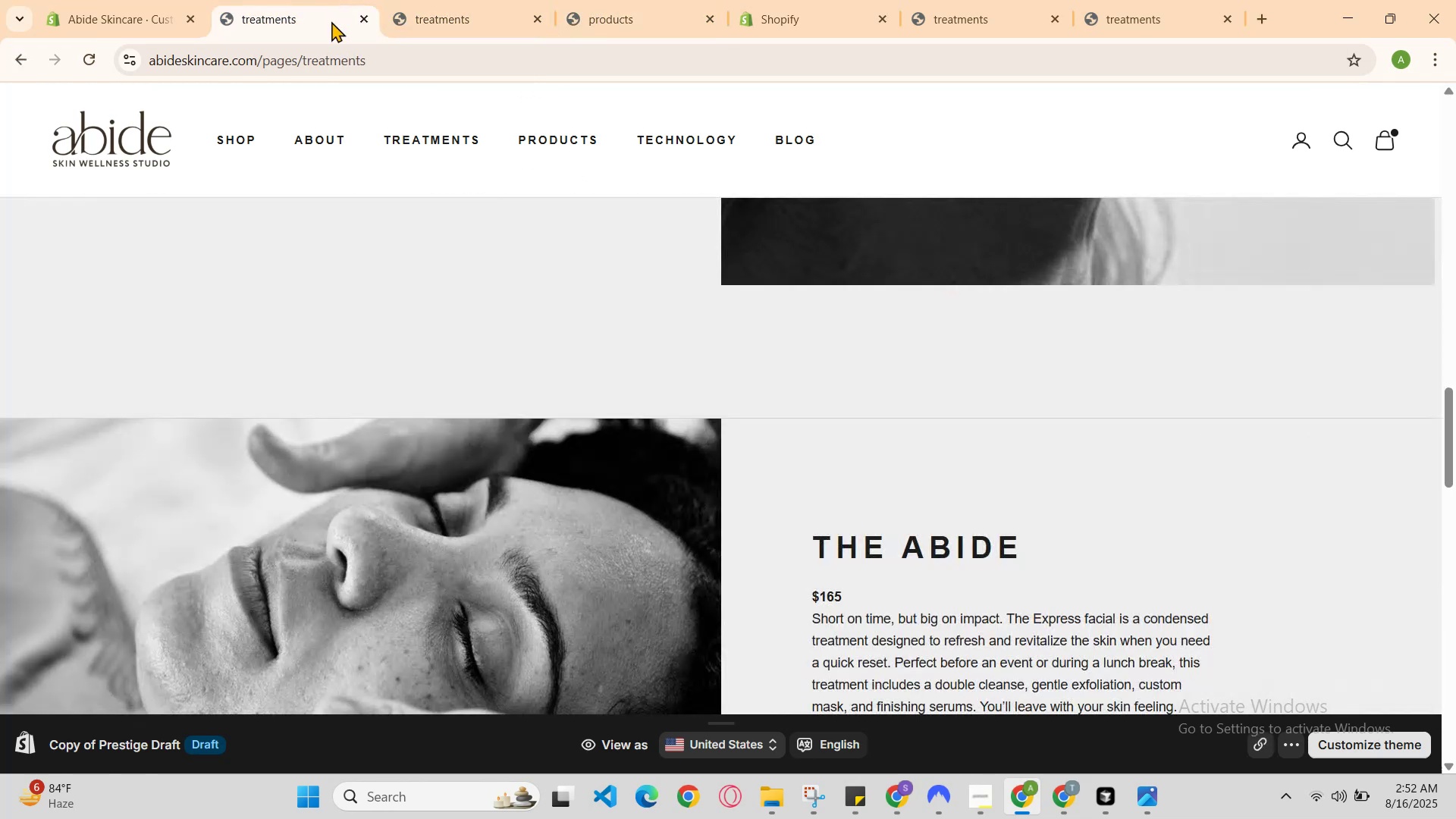 
scroll: coordinate [783, 453], scroll_direction: down, amount: 6.0
 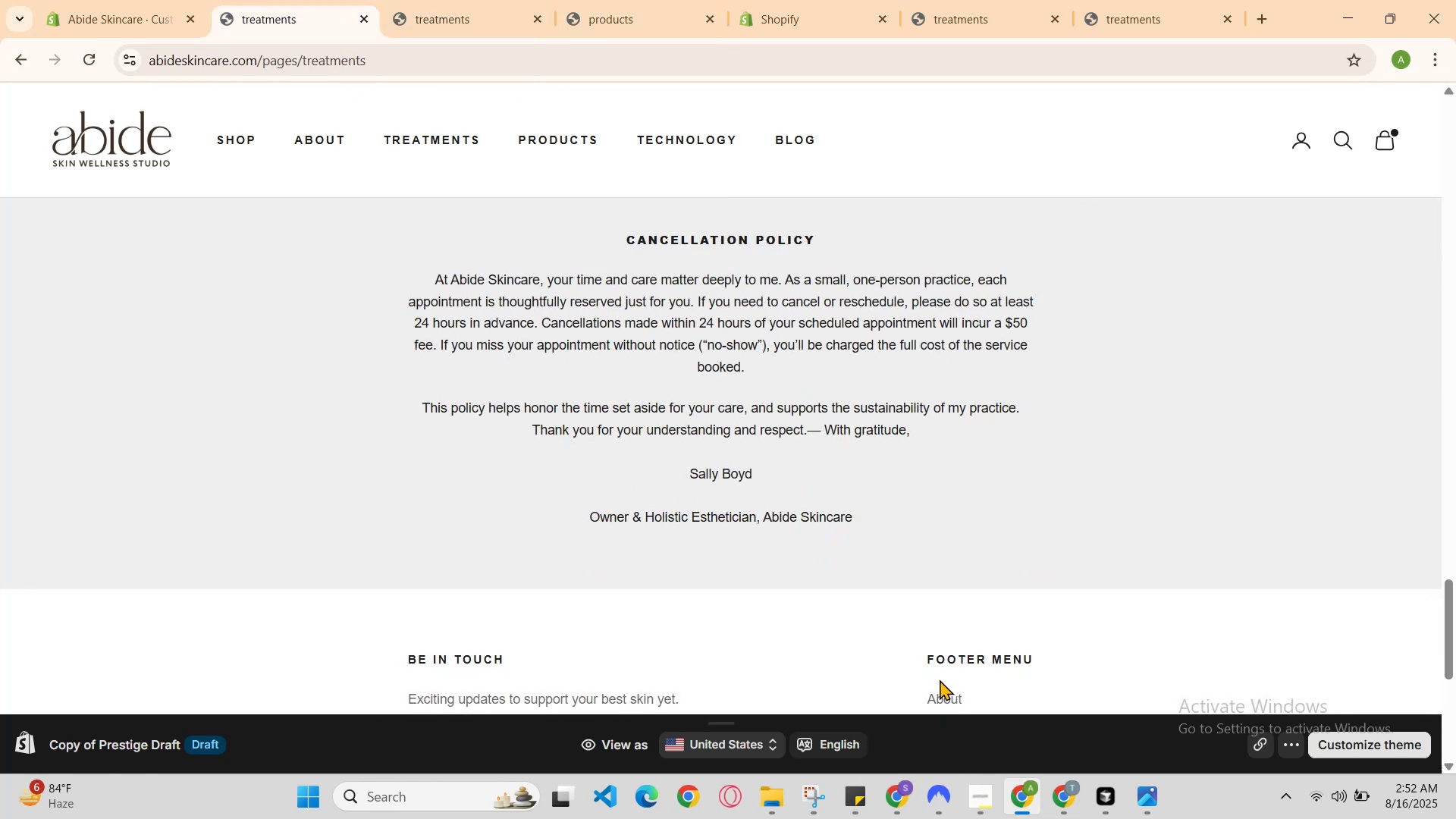 
scroll: coordinate [926, 550], scroll_direction: up, amount: 3.0
 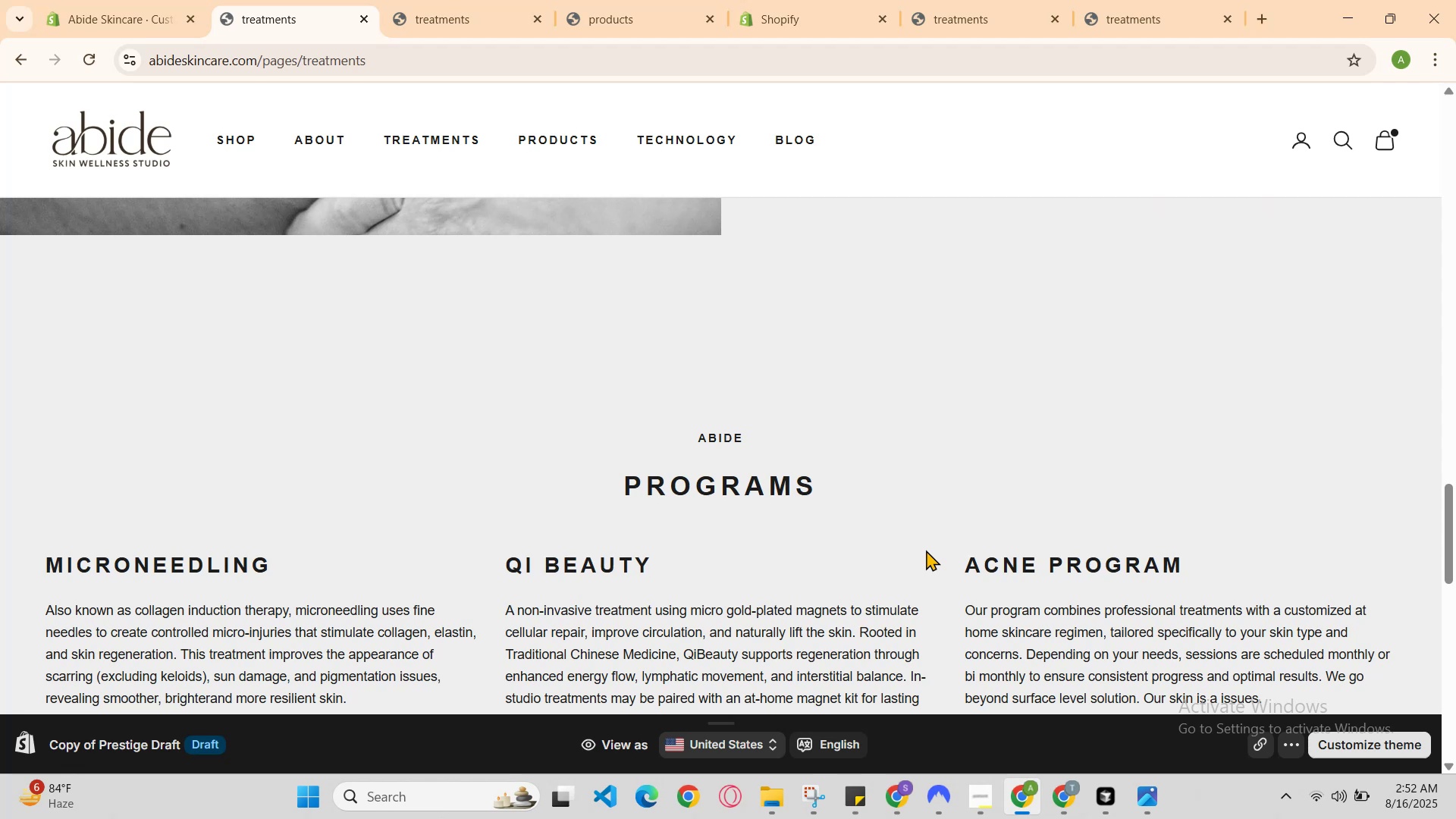 
scroll: coordinate [926, 550], scroll_direction: down, amount: 1.0
 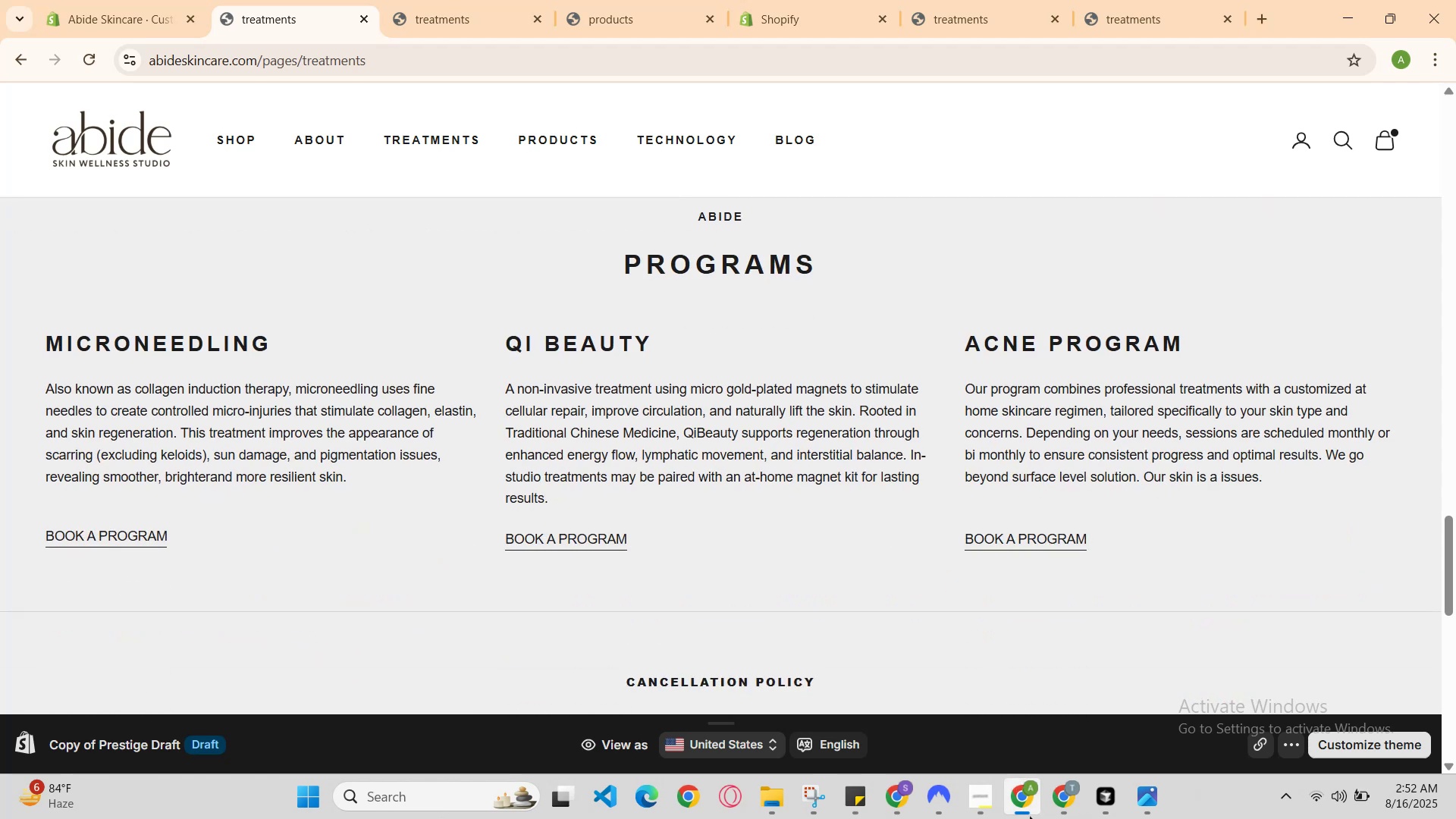 
left_click([1032, 806])
 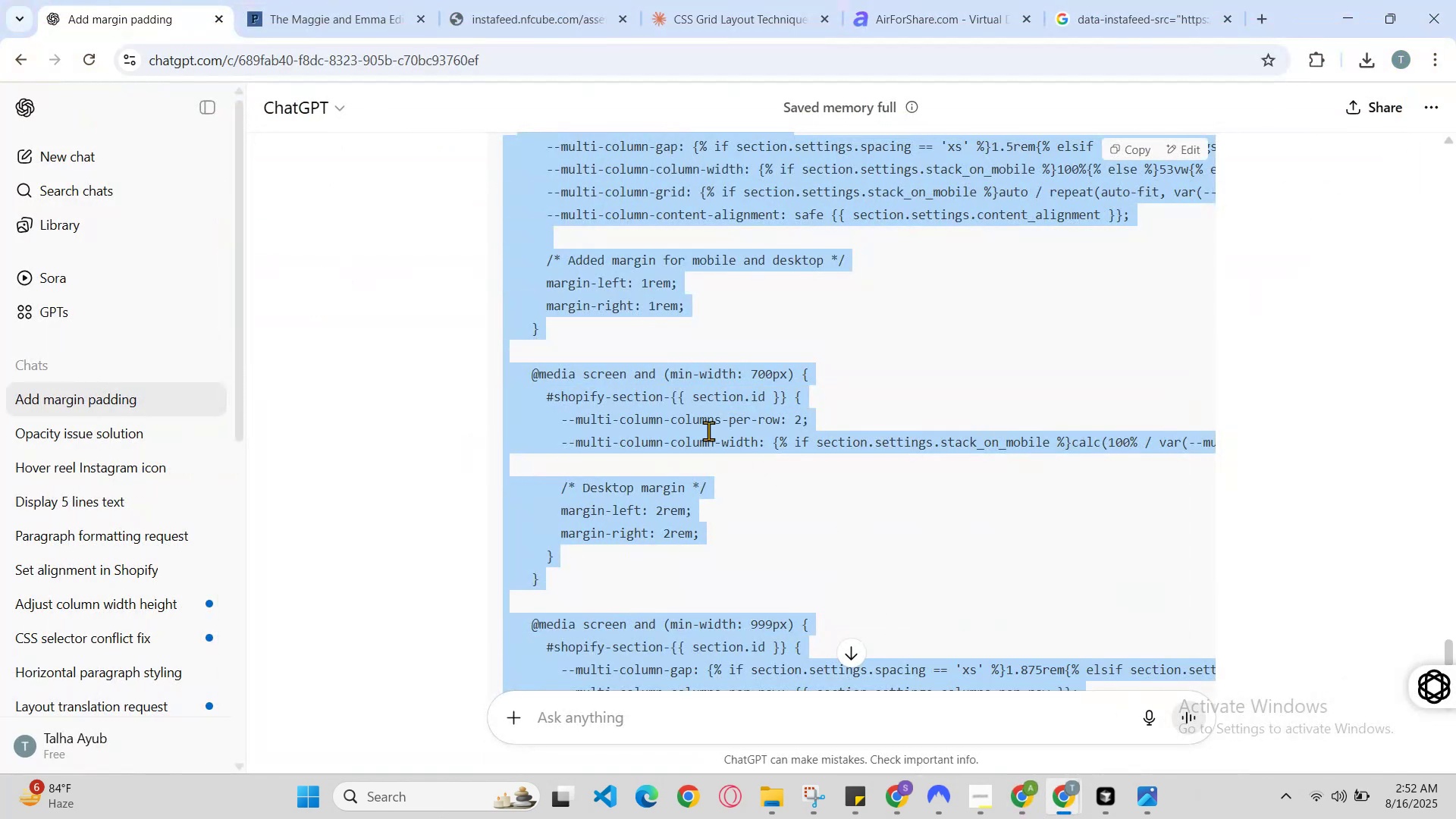 
left_click([345, 0])
 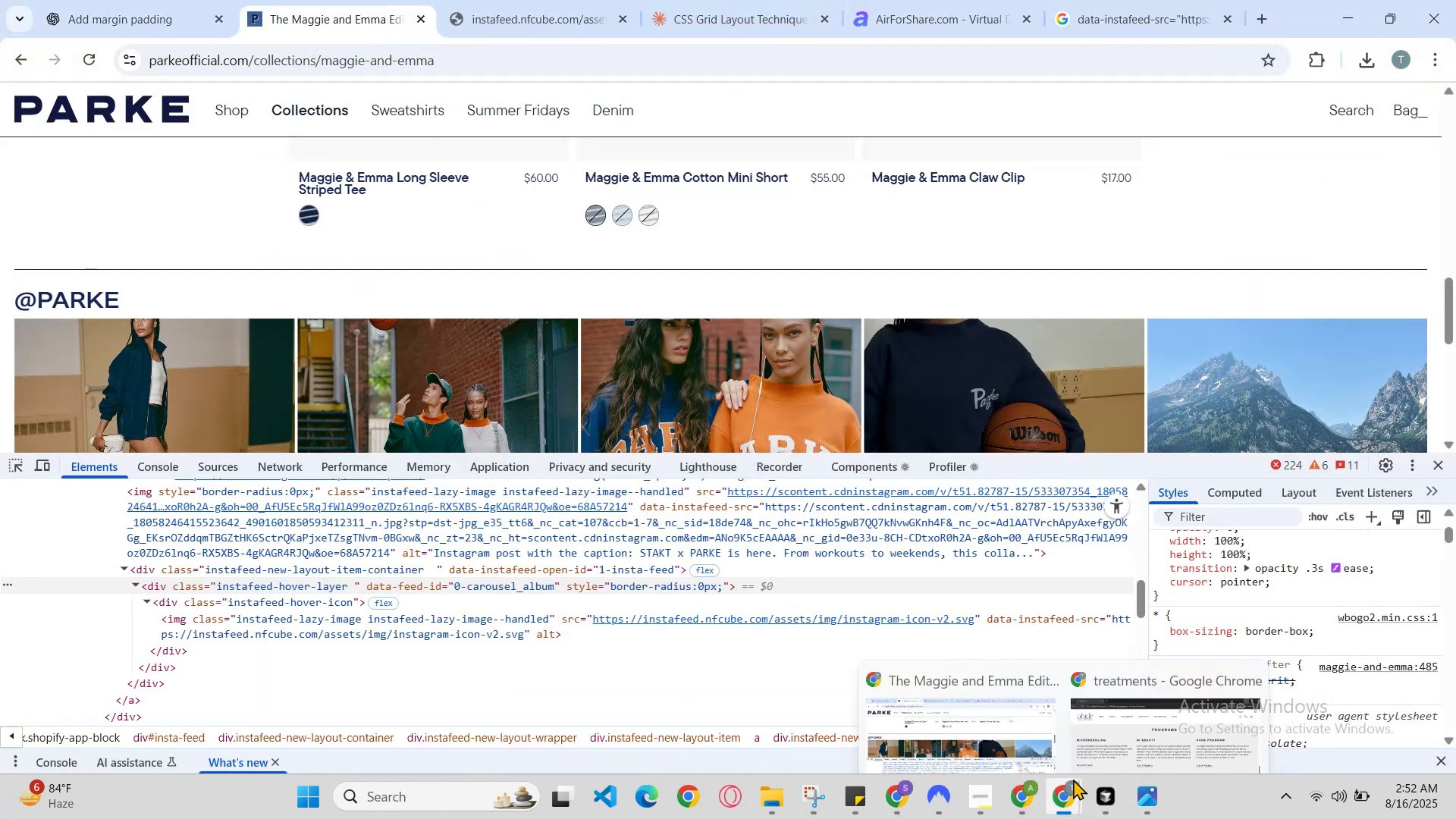 
left_click([1061, 790])
 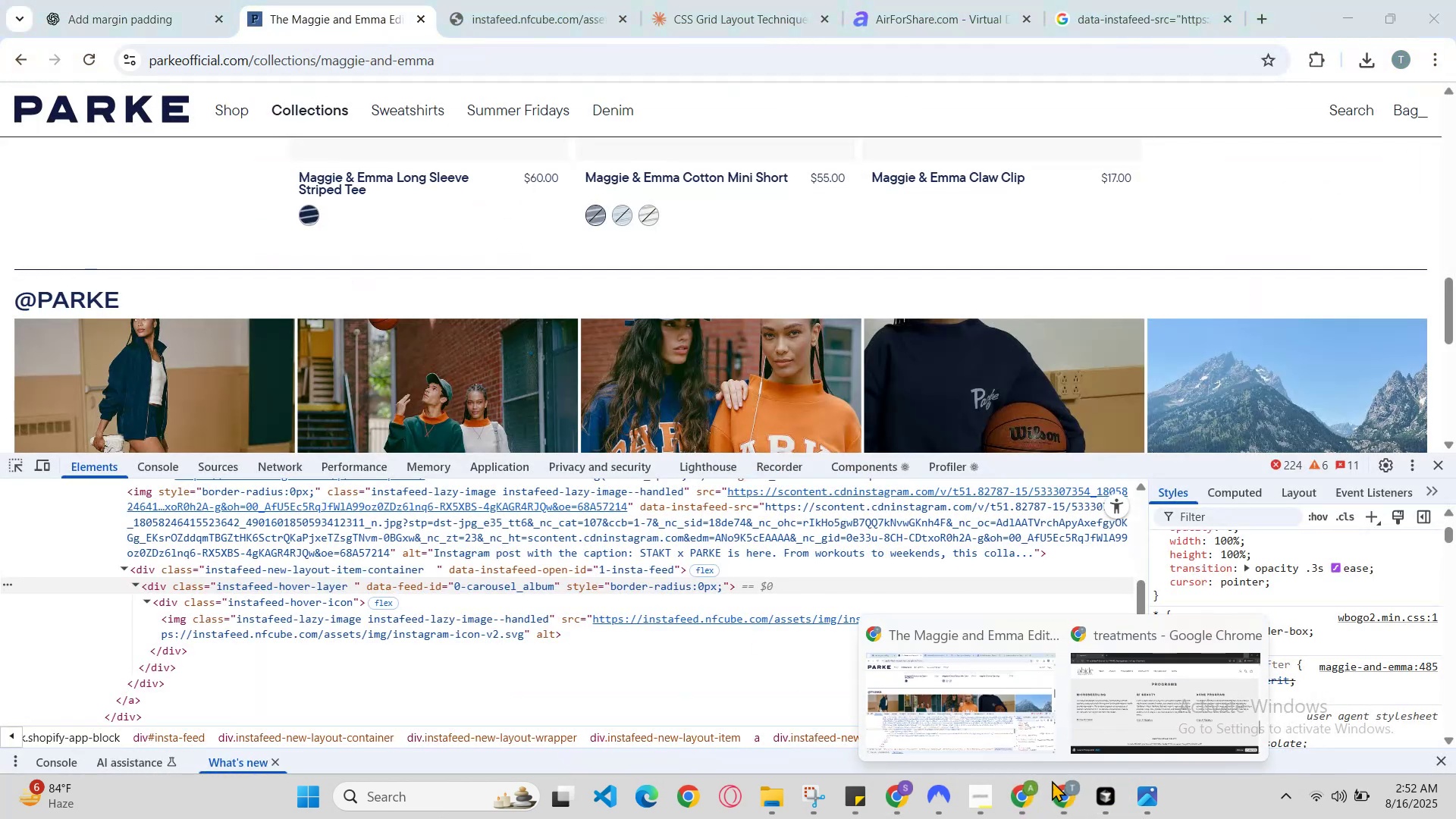 
left_click([1009, 700])
 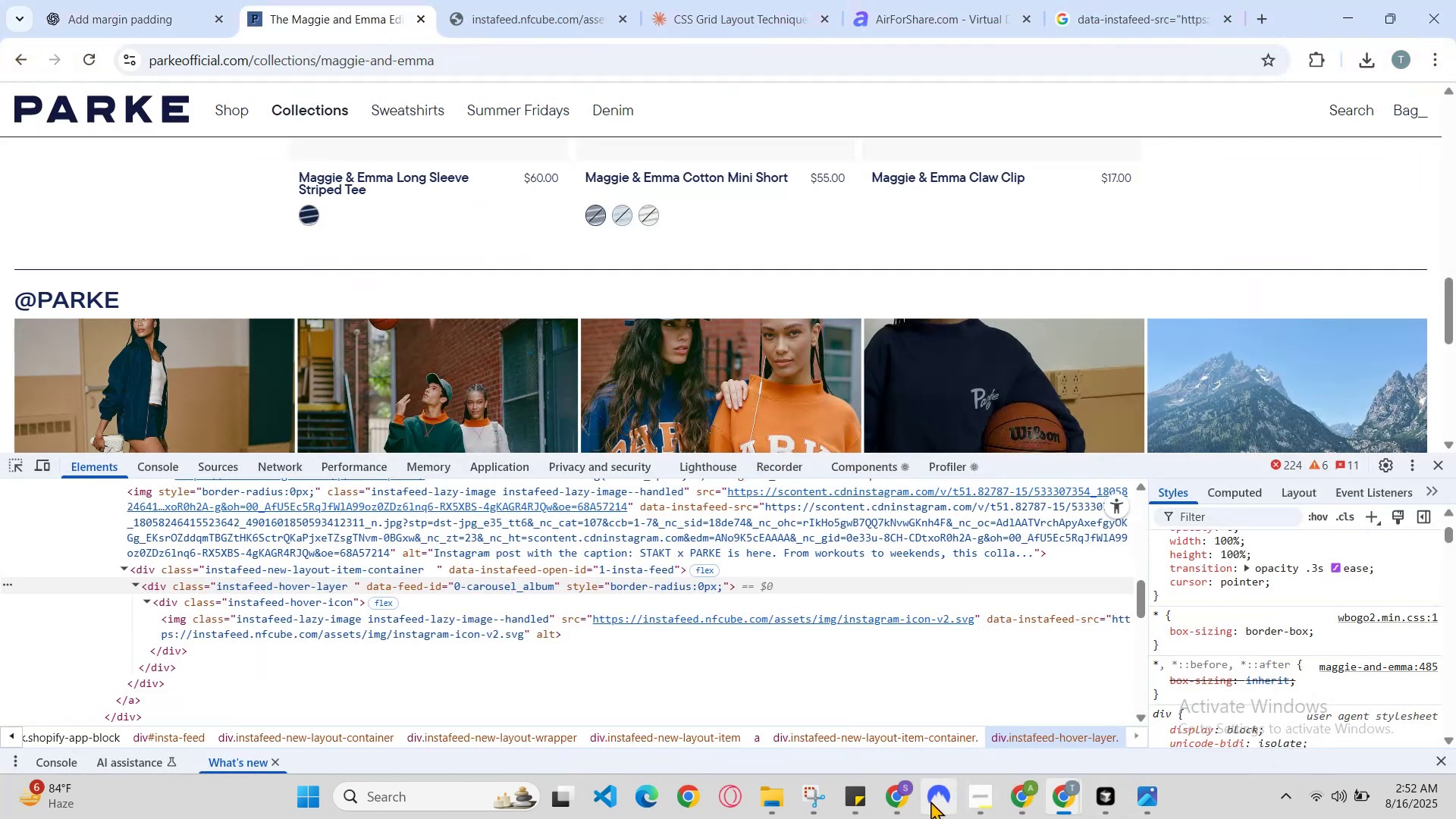 
left_click([906, 795])
 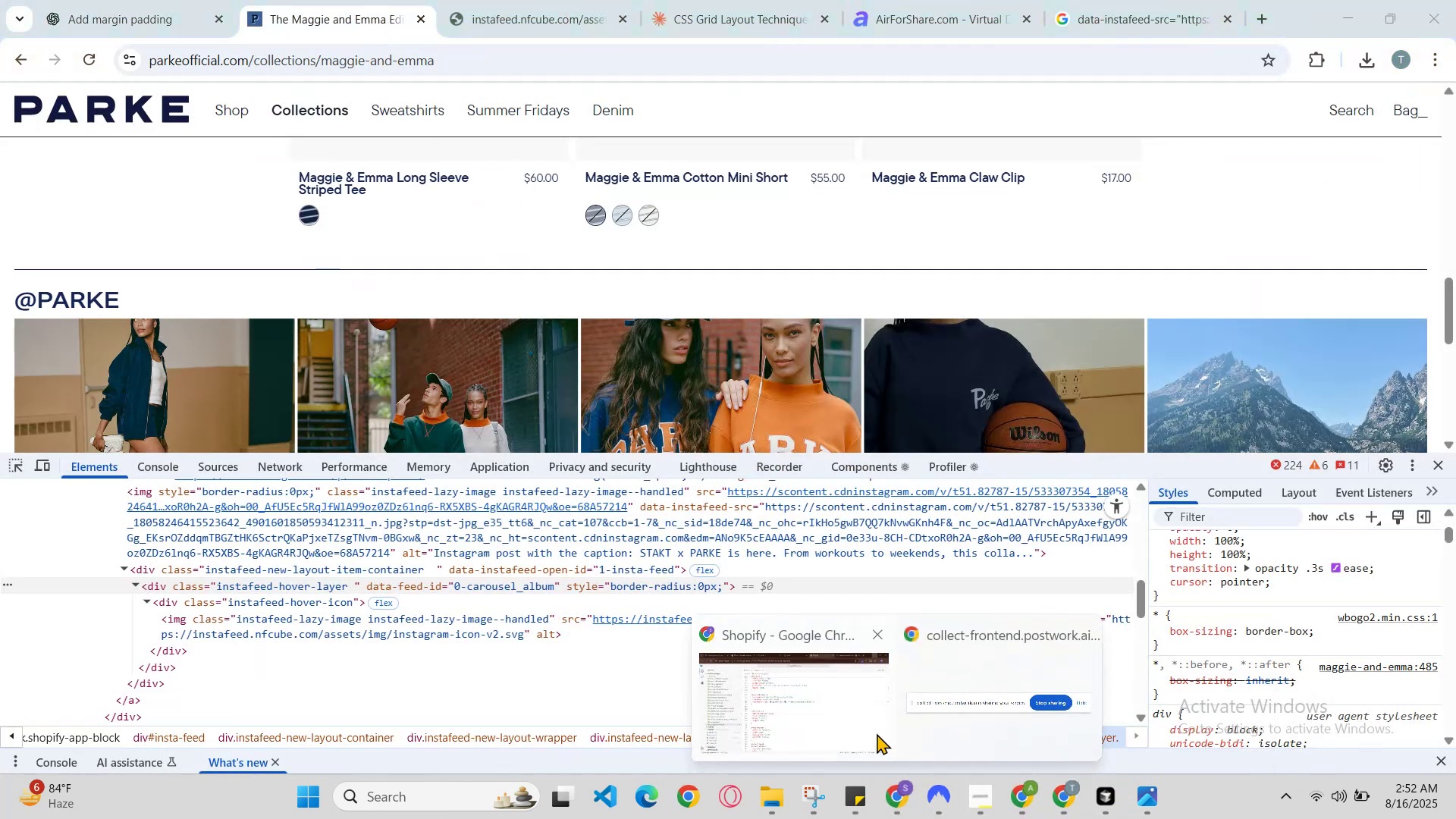 
left_click([871, 725])
 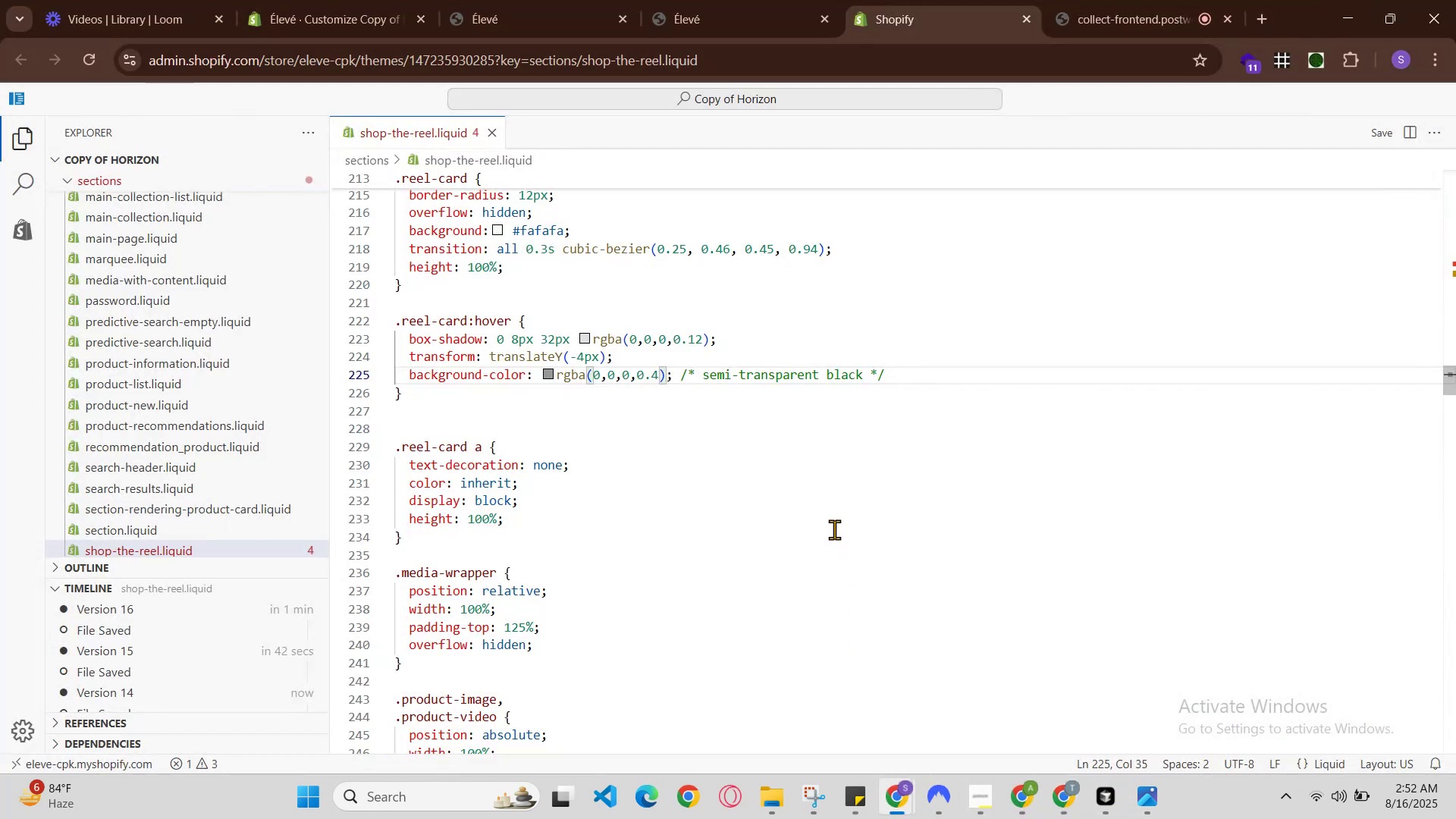 
scroll: coordinate [836, 531], scroll_direction: down, amount: 1.0
 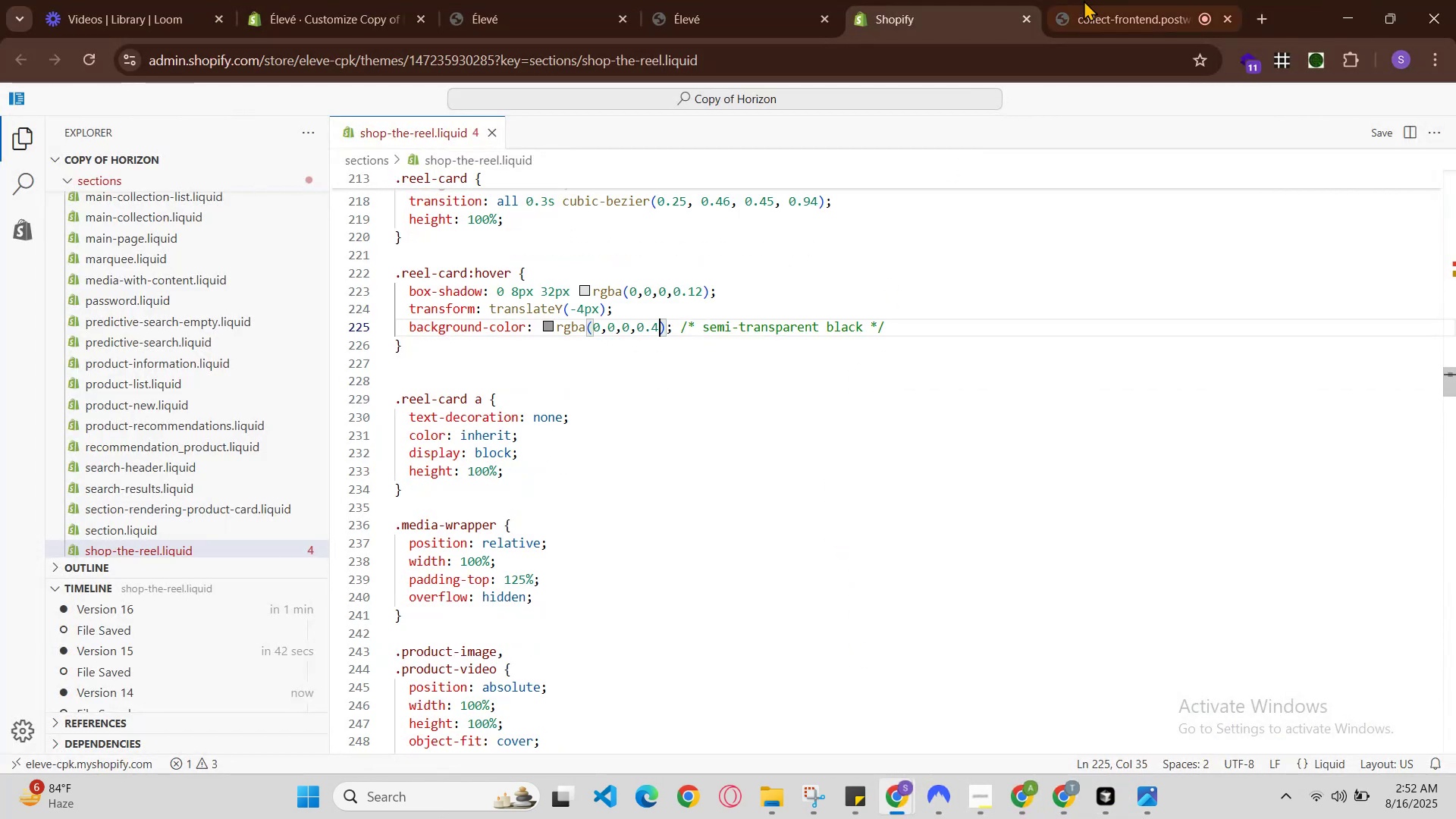 
left_click([1084, 0])
 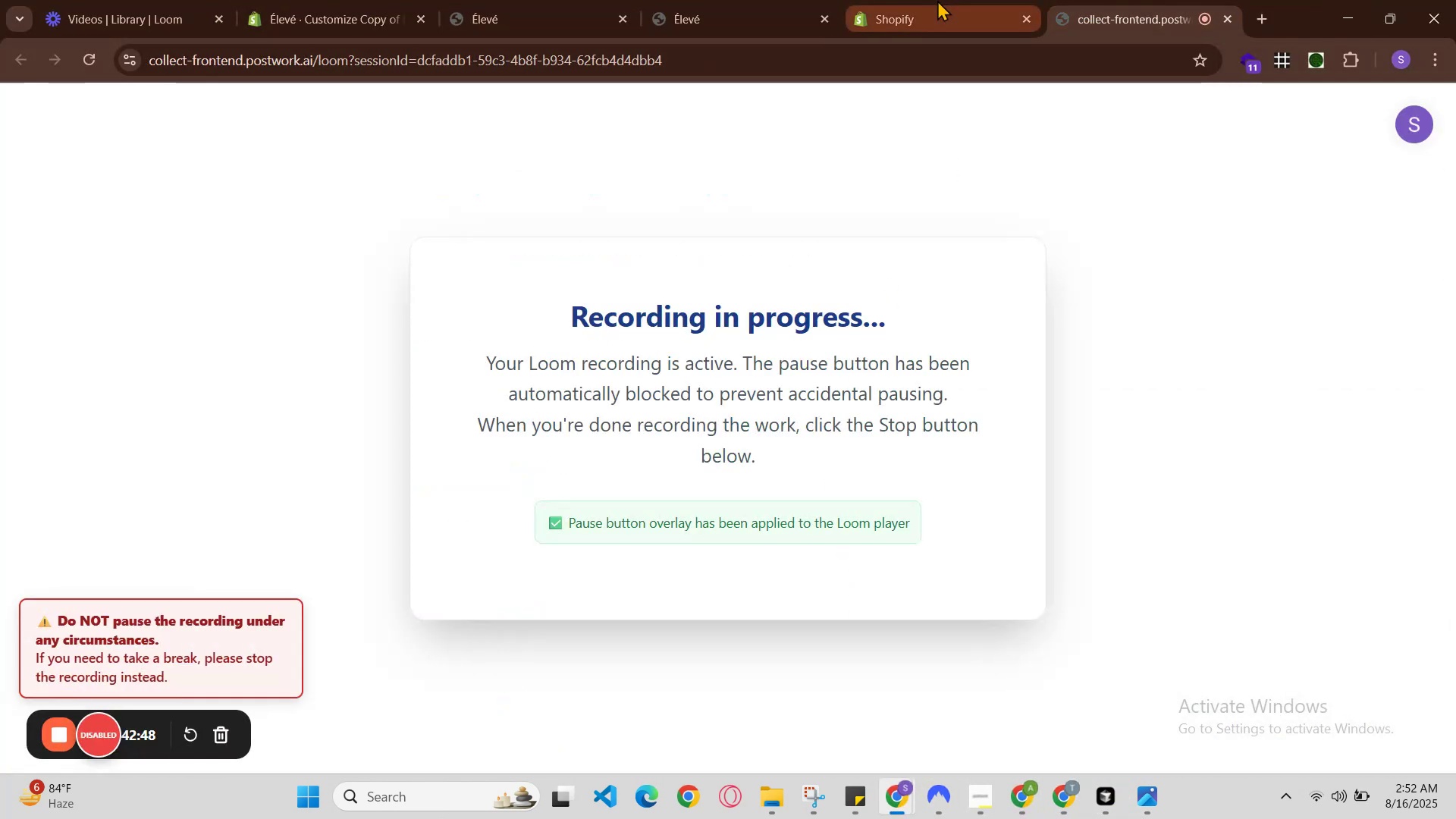 
left_click([935, 0])
 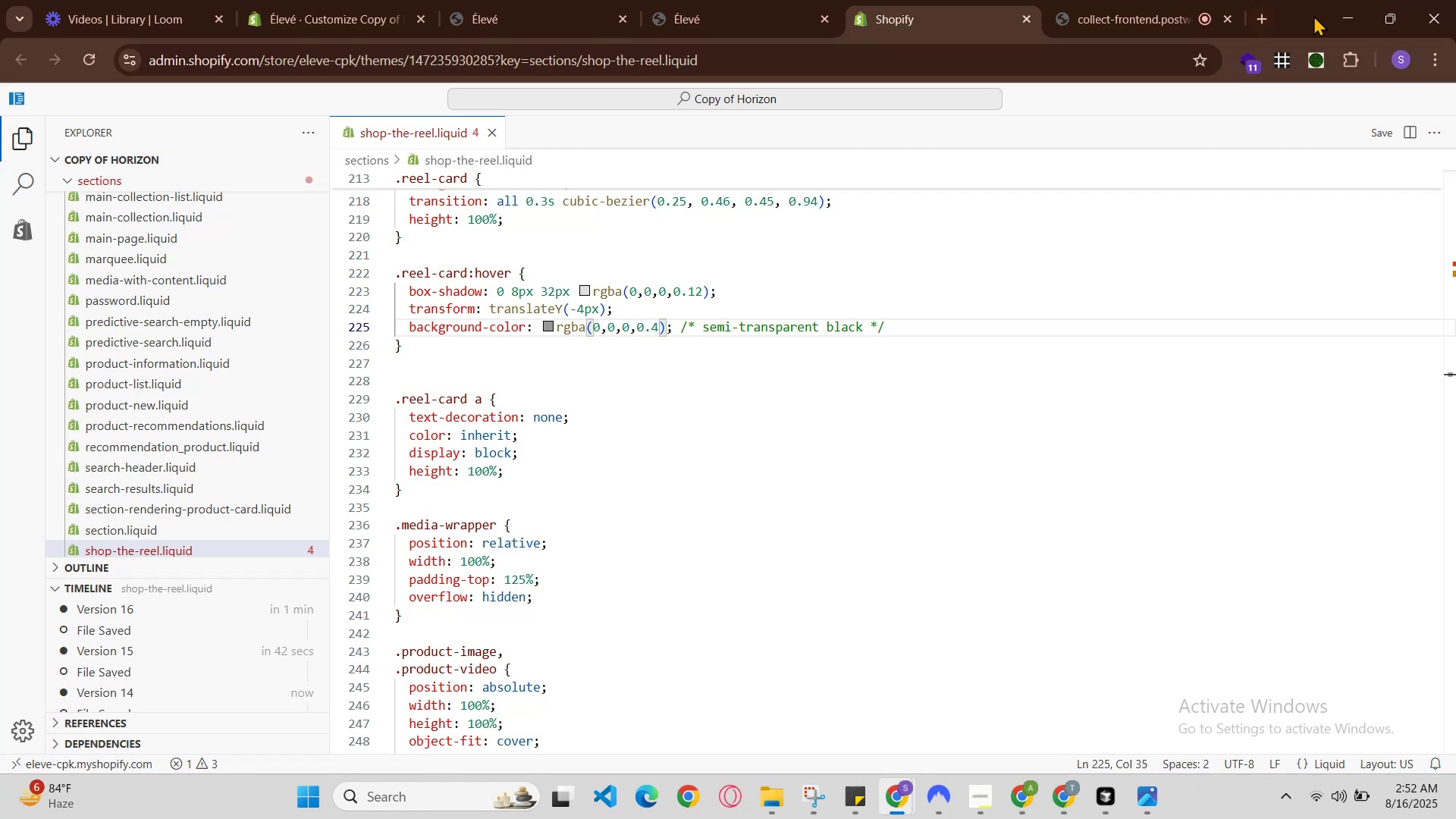 
left_click([1341, 17])
 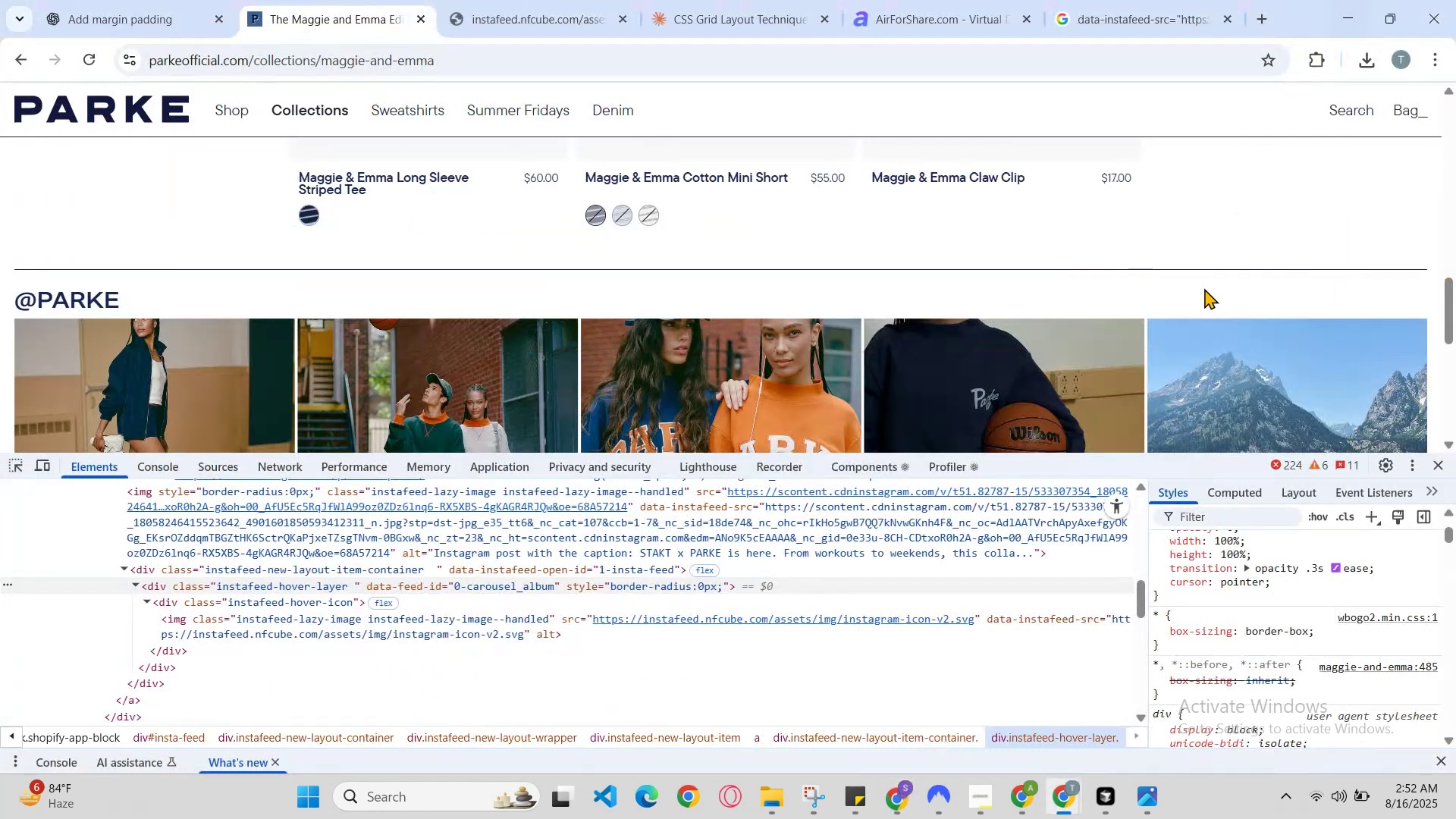 
scroll: coordinate [1131, 423], scroll_direction: up, amount: 1.0
 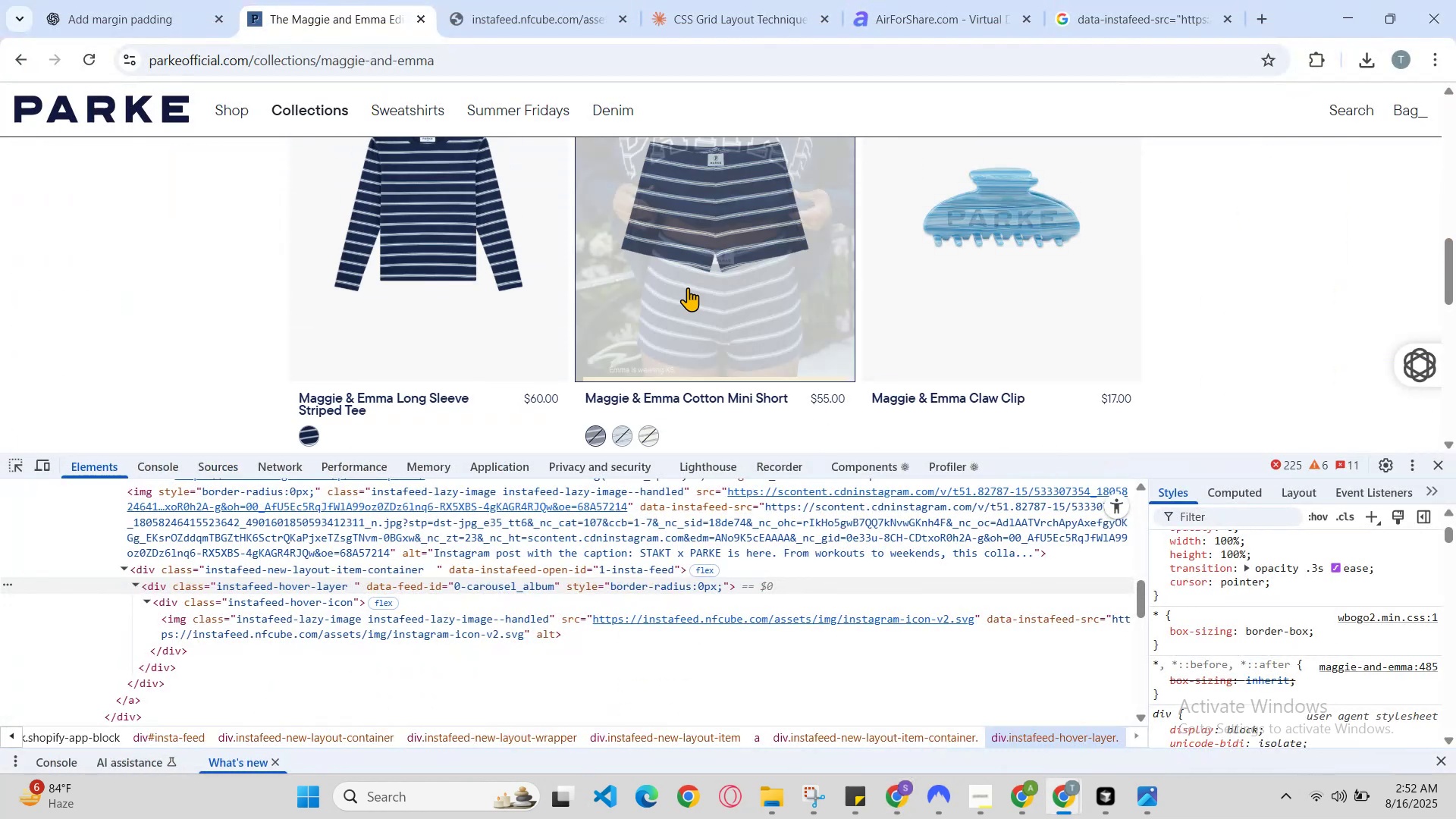 
scroll: coordinate [688, 272], scroll_direction: down, amount: 2.0
 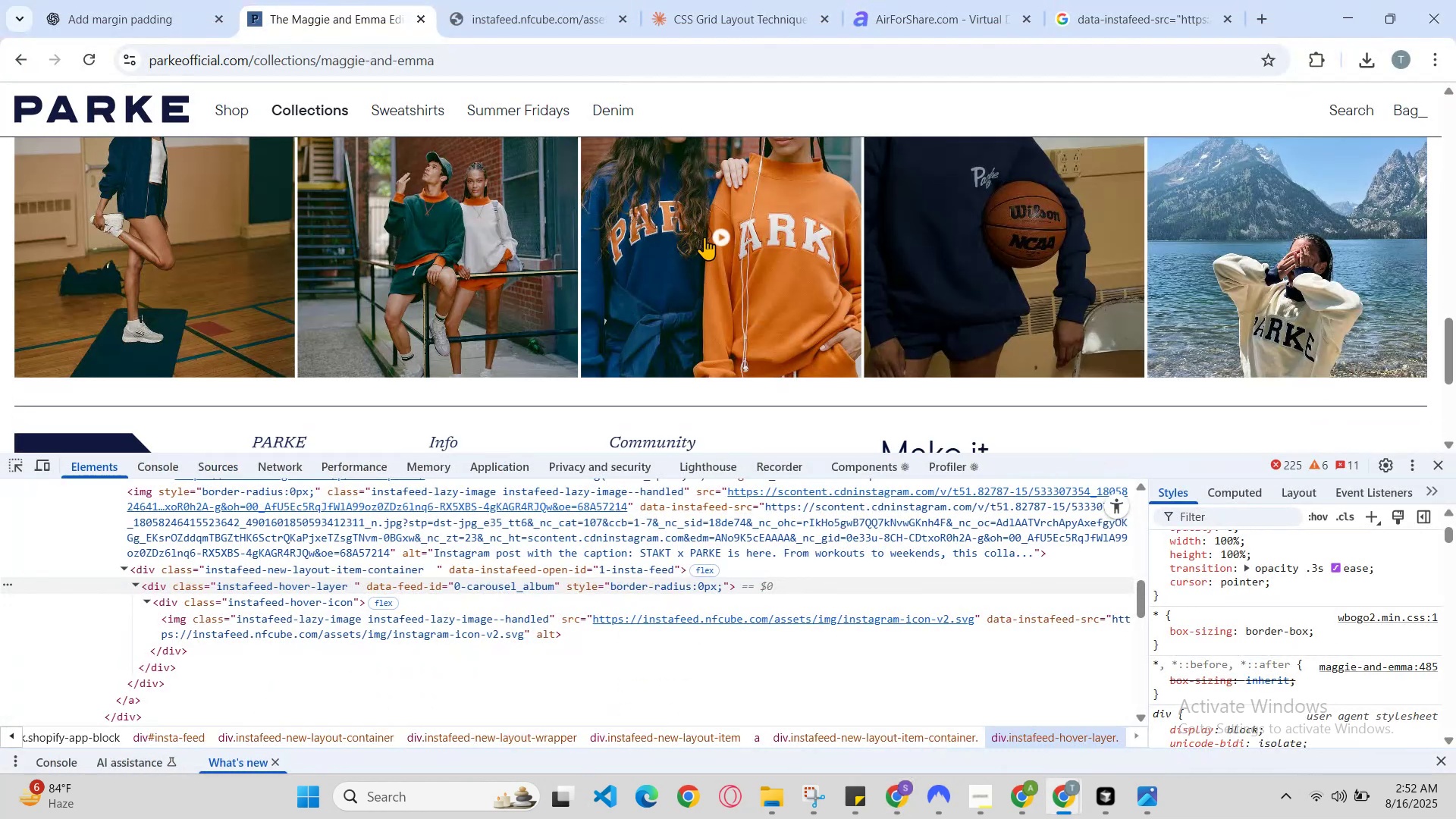 
scroll: coordinate [211, 337], scroll_direction: none, amount: 0.0
 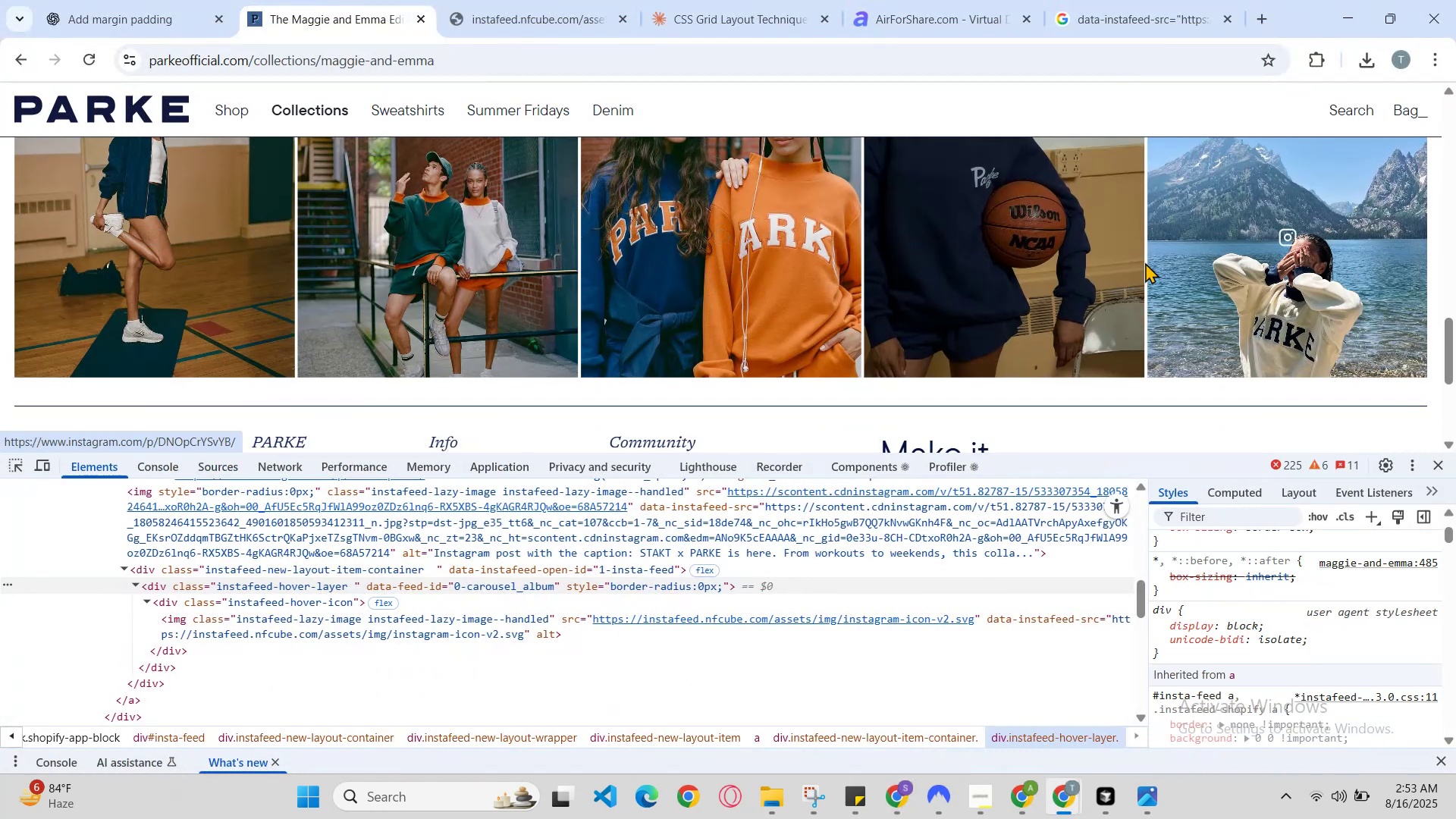 
wait(5.83)
 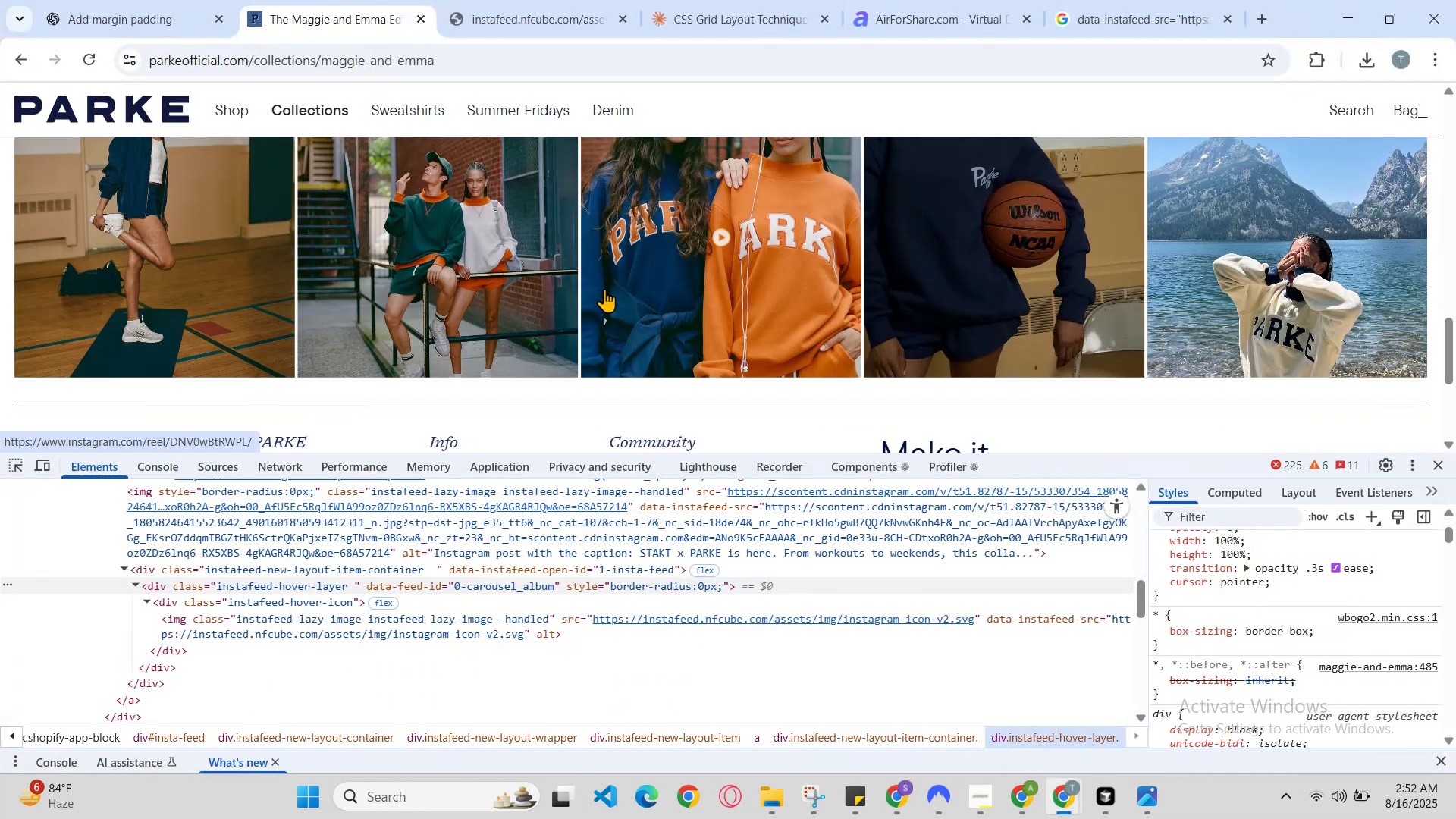 
left_click([712, 246])
 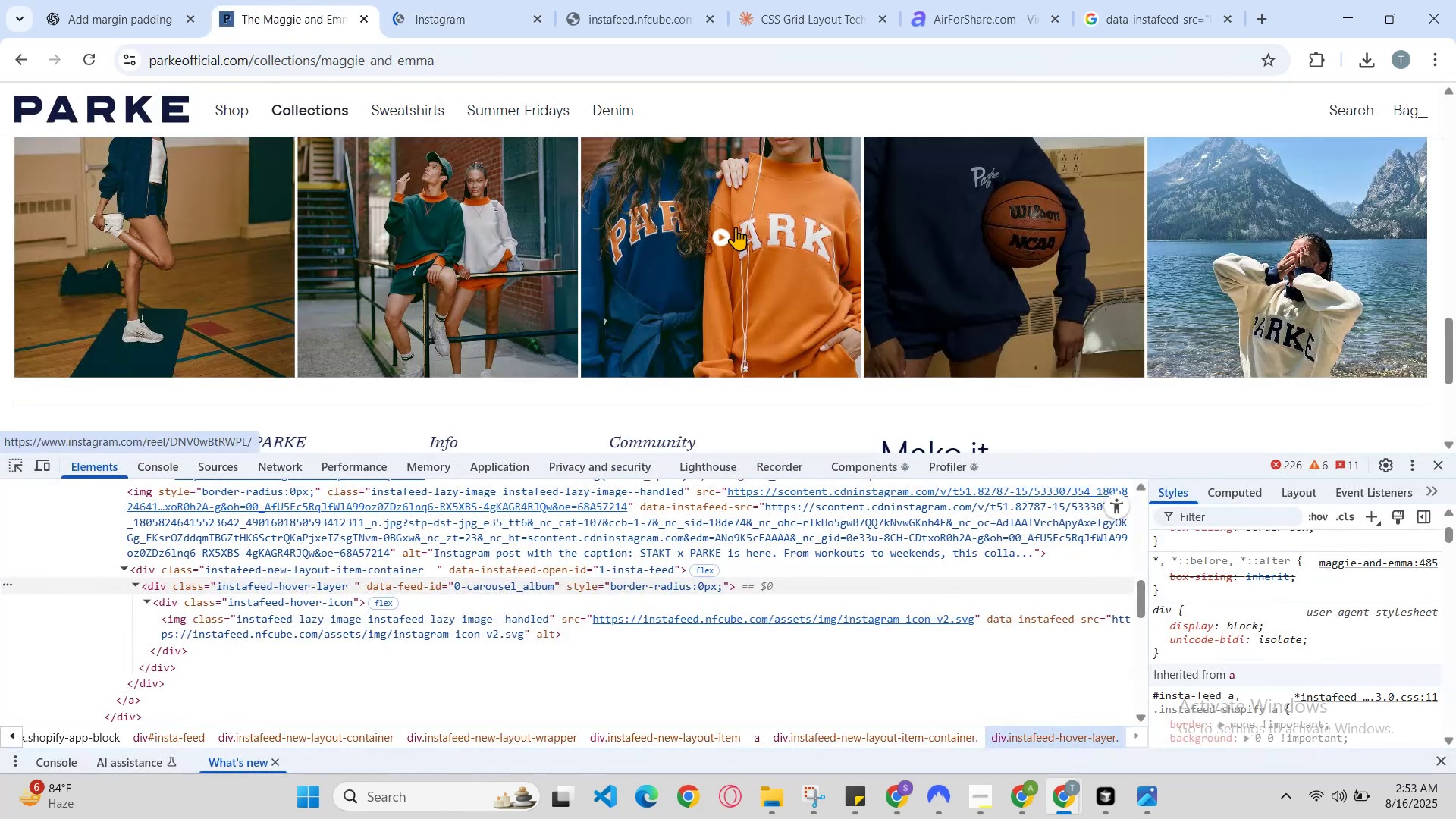 
scroll: coordinate [825, 263], scroll_direction: up, amount: 1.0
 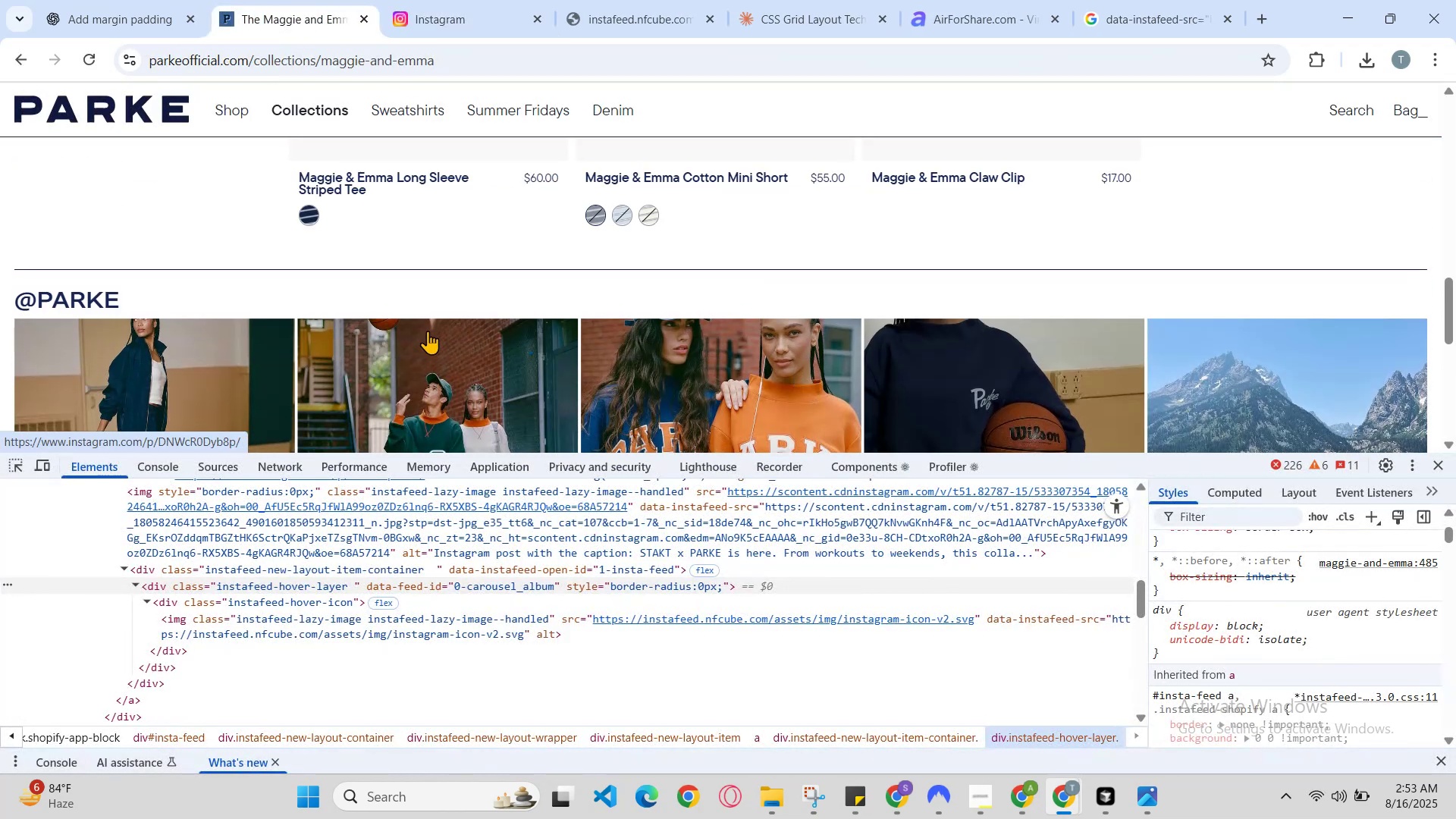 
scroll: coordinate [536, 155], scroll_direction: down, amount: 3.0
 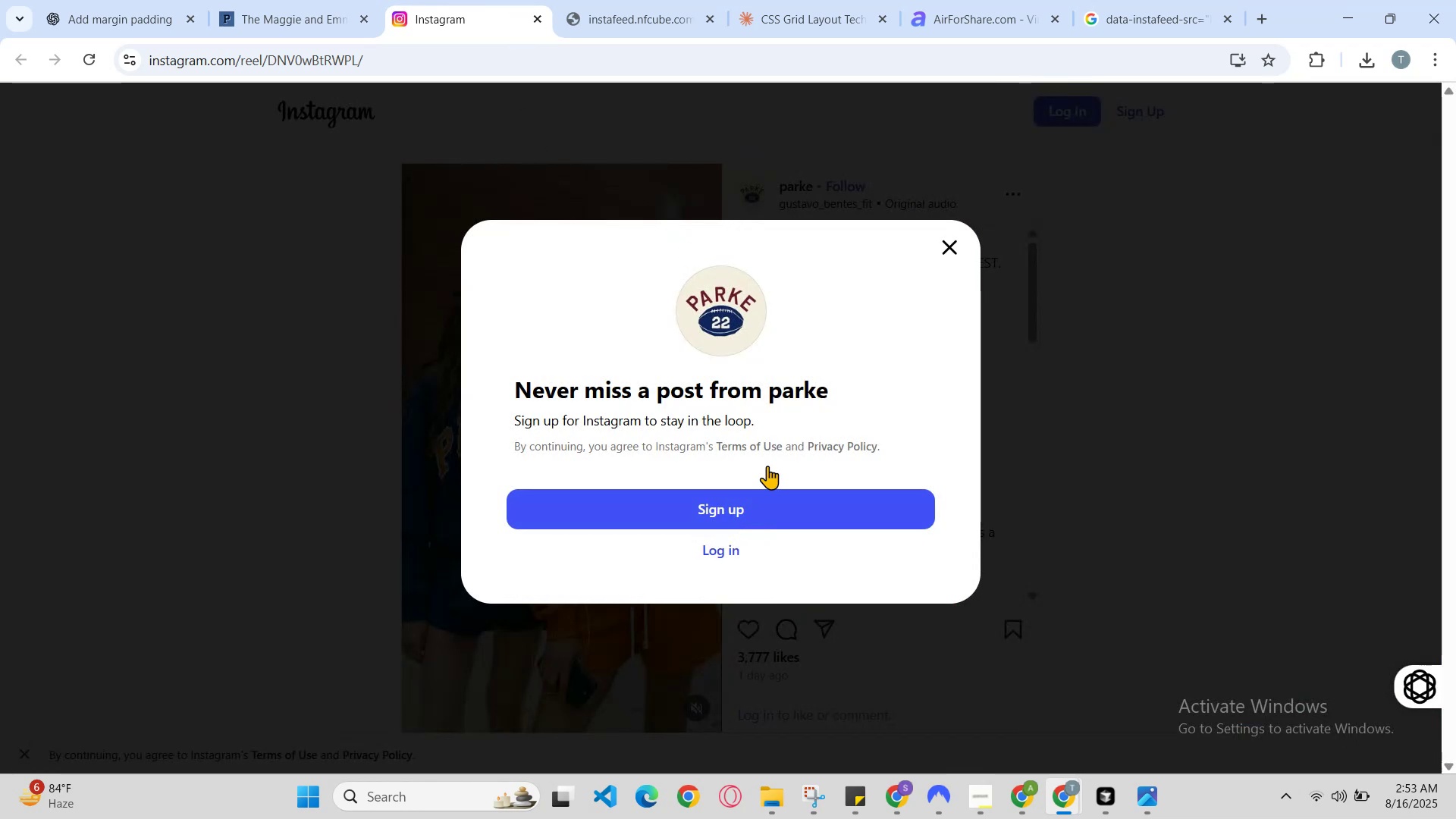 
left_click_drag(start_coordinate=[971, 243], to_coordinate=[965, 243])
 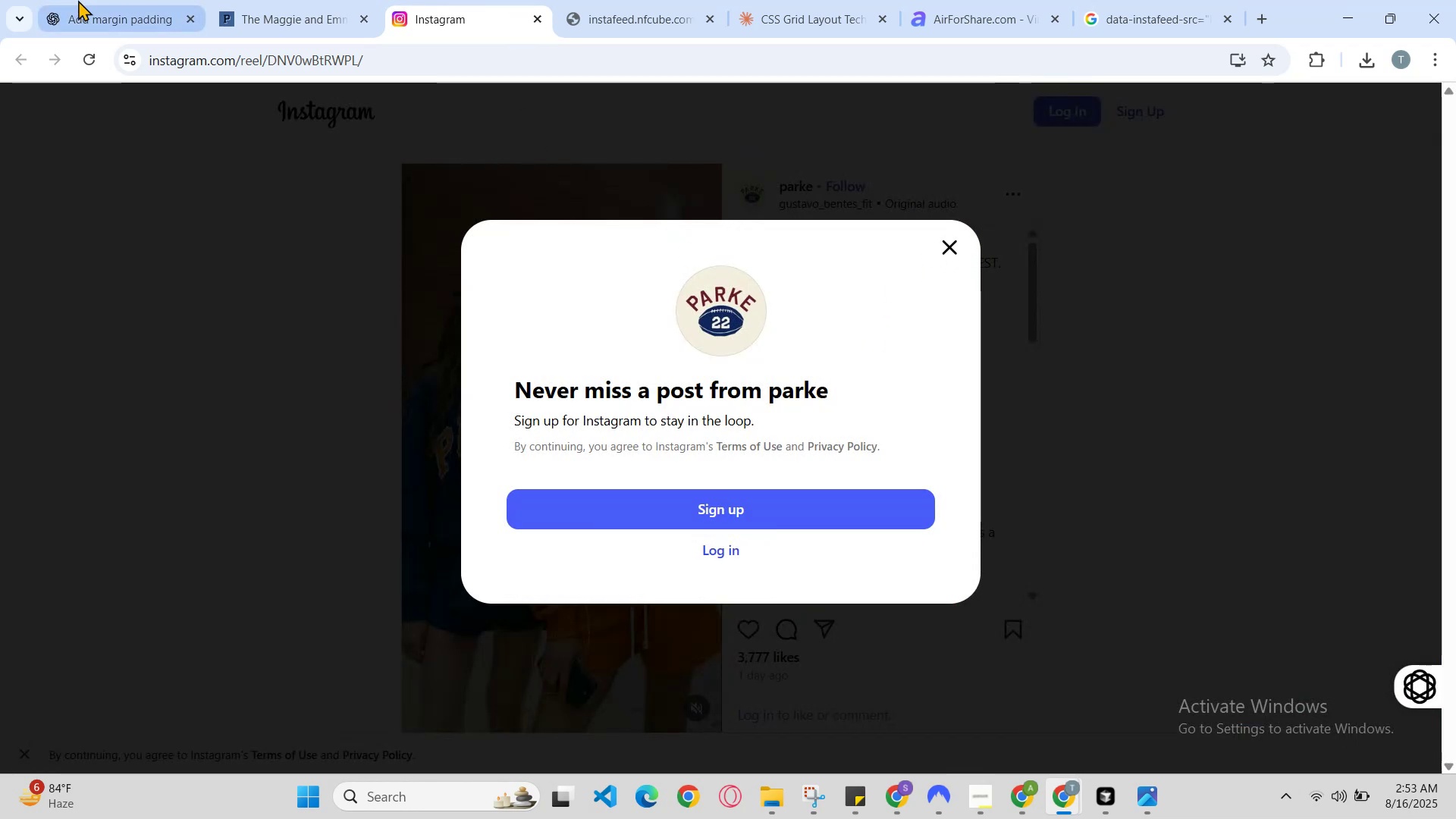 
left_click([319, 0])
 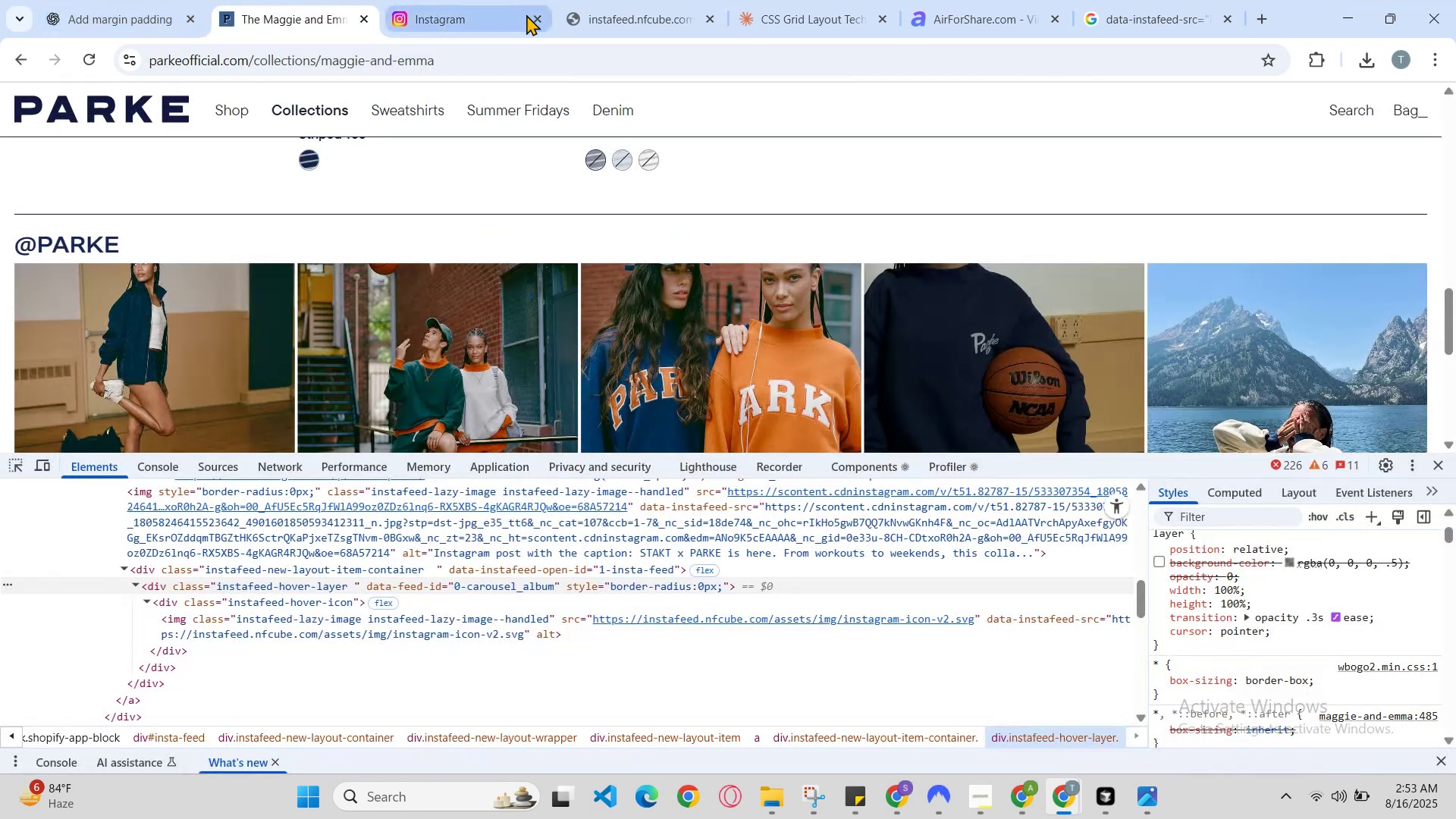 
left_click([532, 16])
 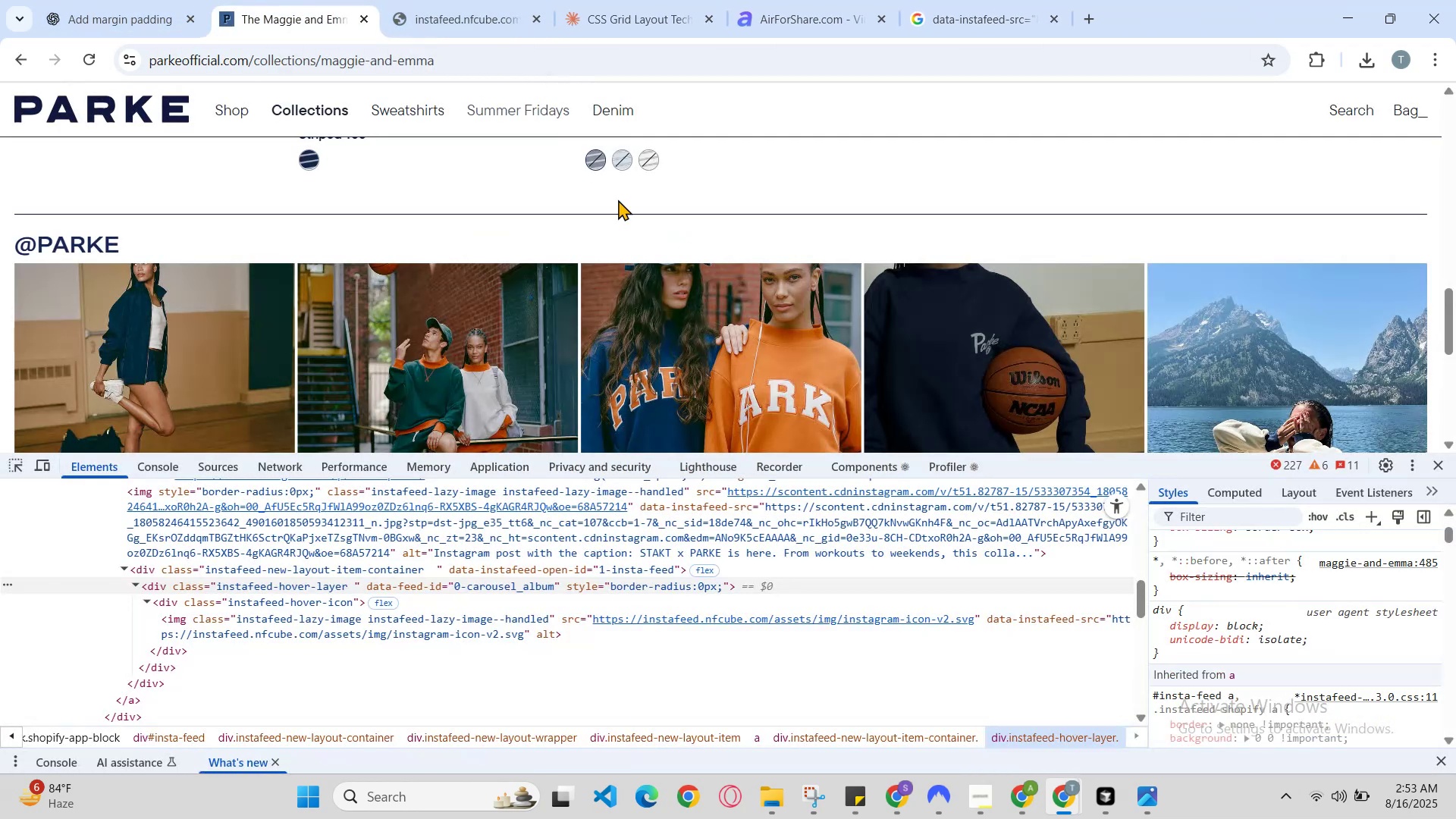 
scroll: coordinate [772, 365], scroll_direction: down, amount: 4.0
 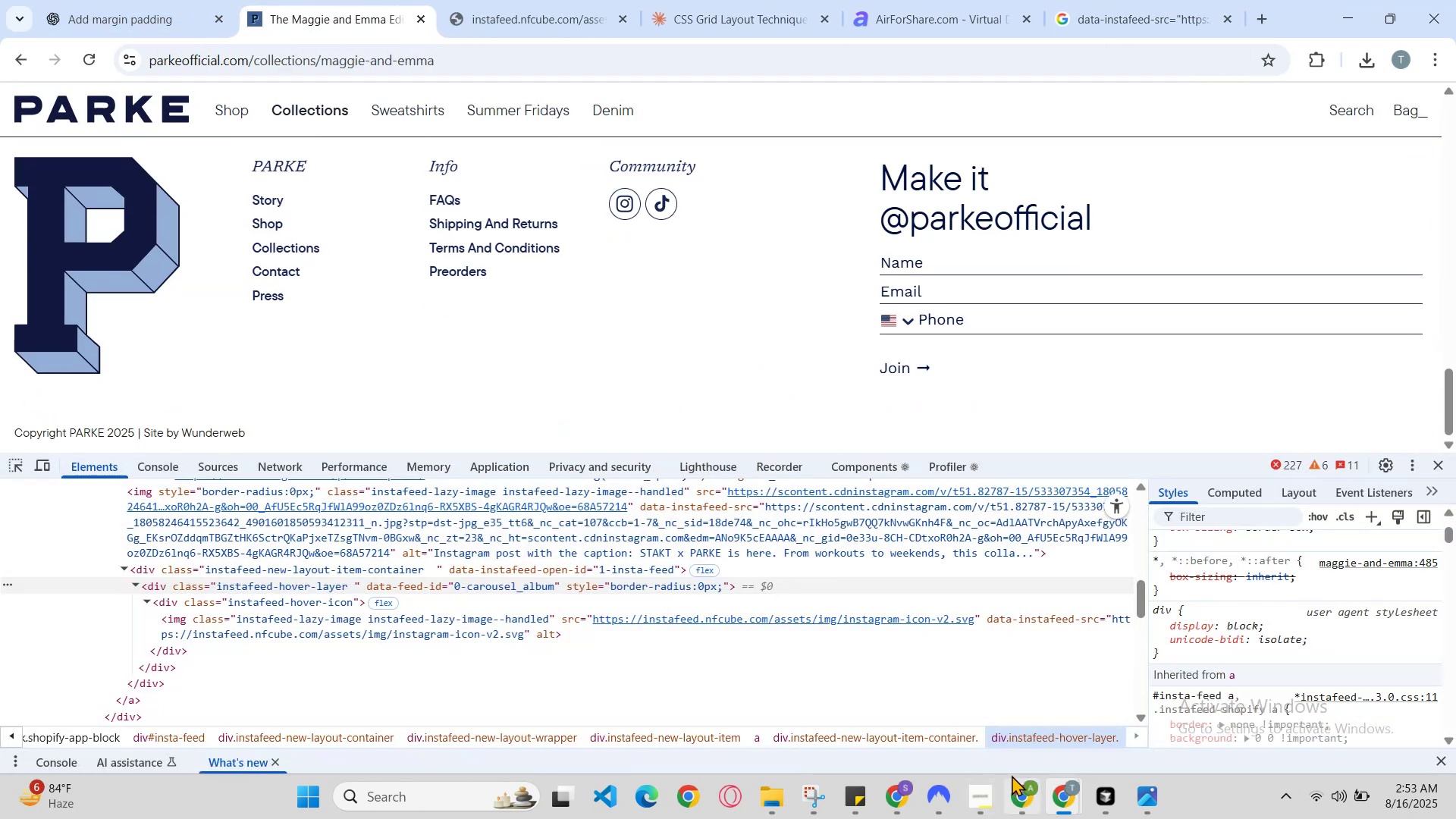 
left_click([1023, 789])
 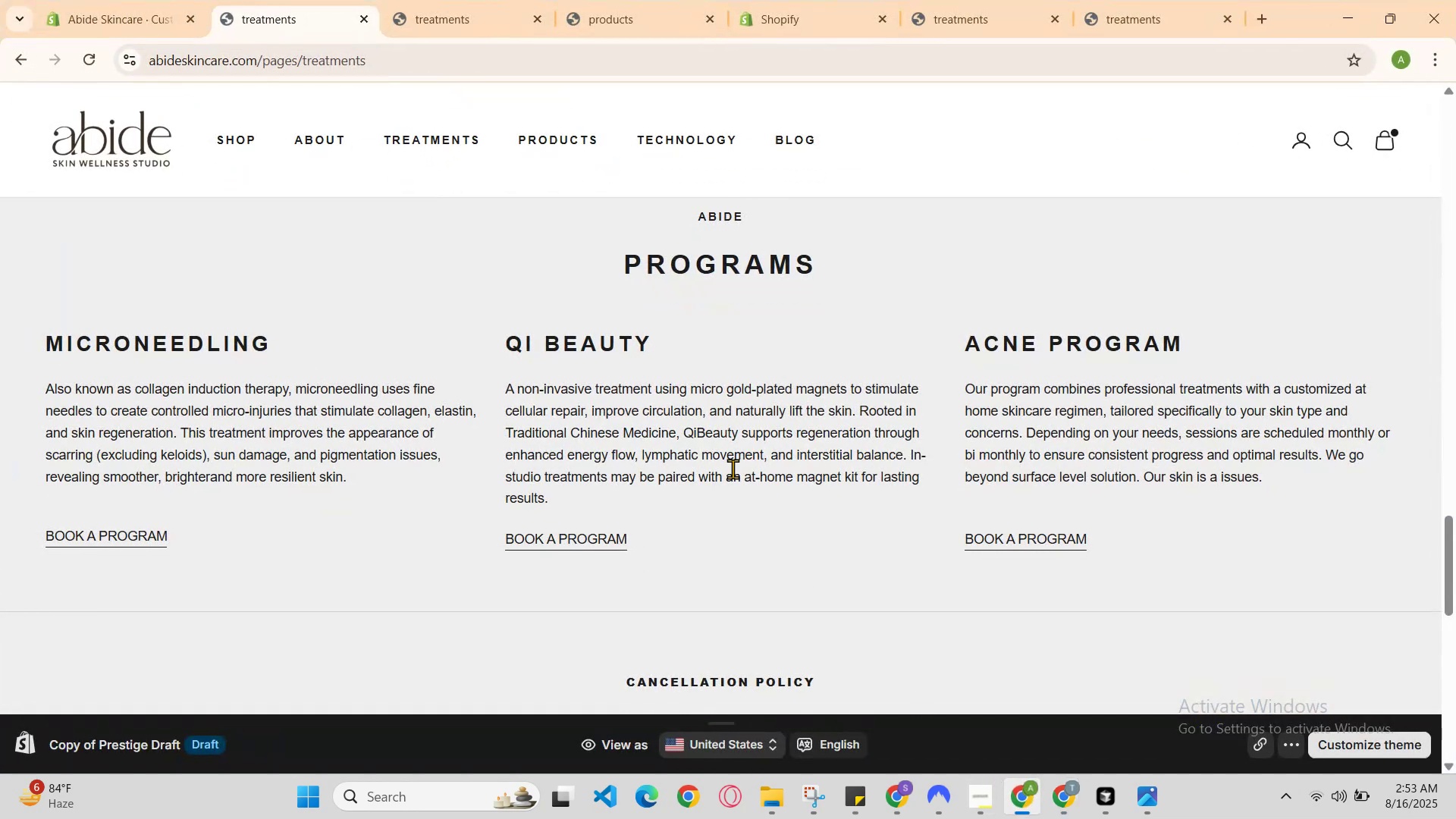 
scroll: coordinate [730, 467], scroll_direction: up, amount: 1.0
 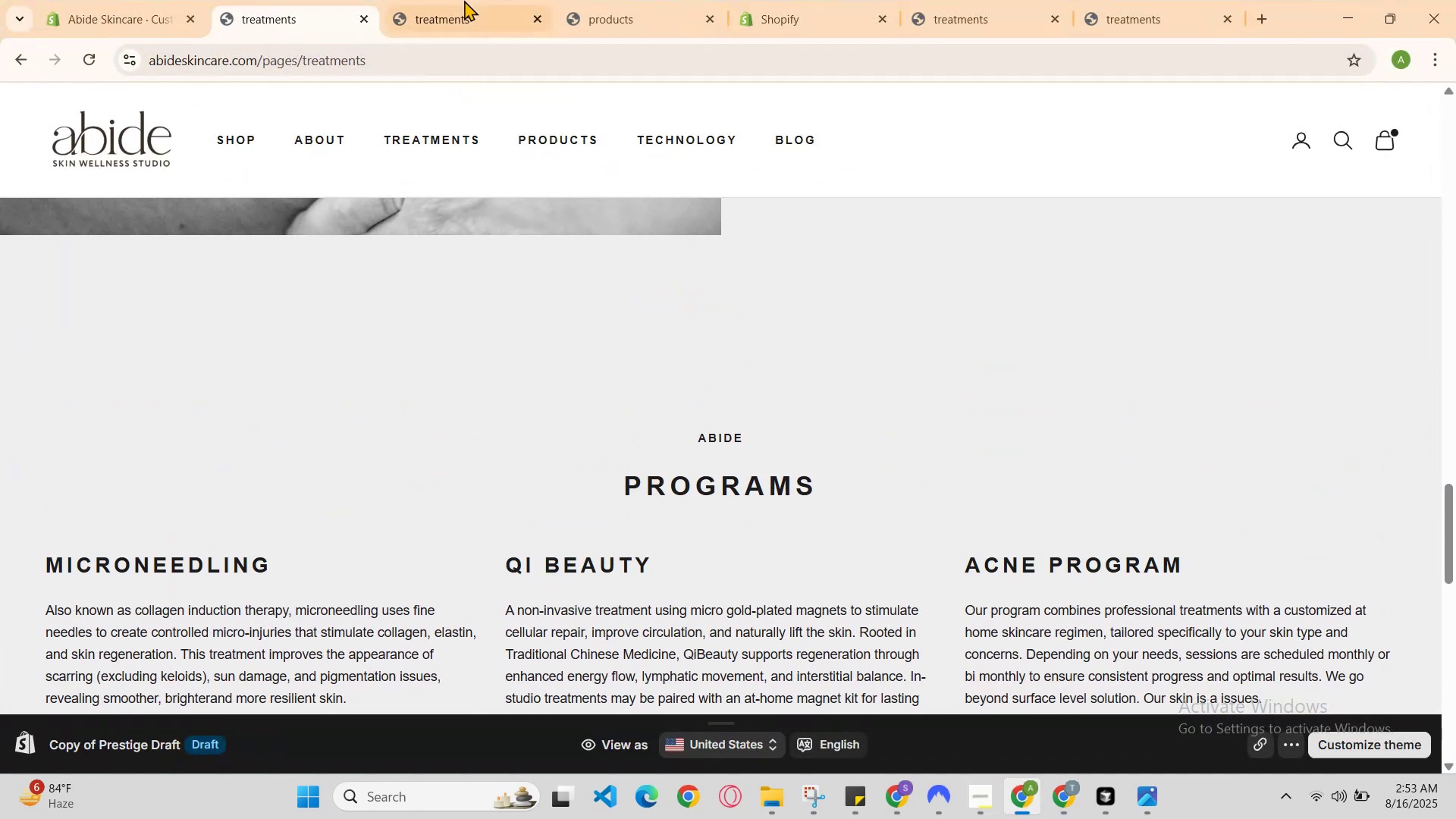 
left_click([473, 0])
 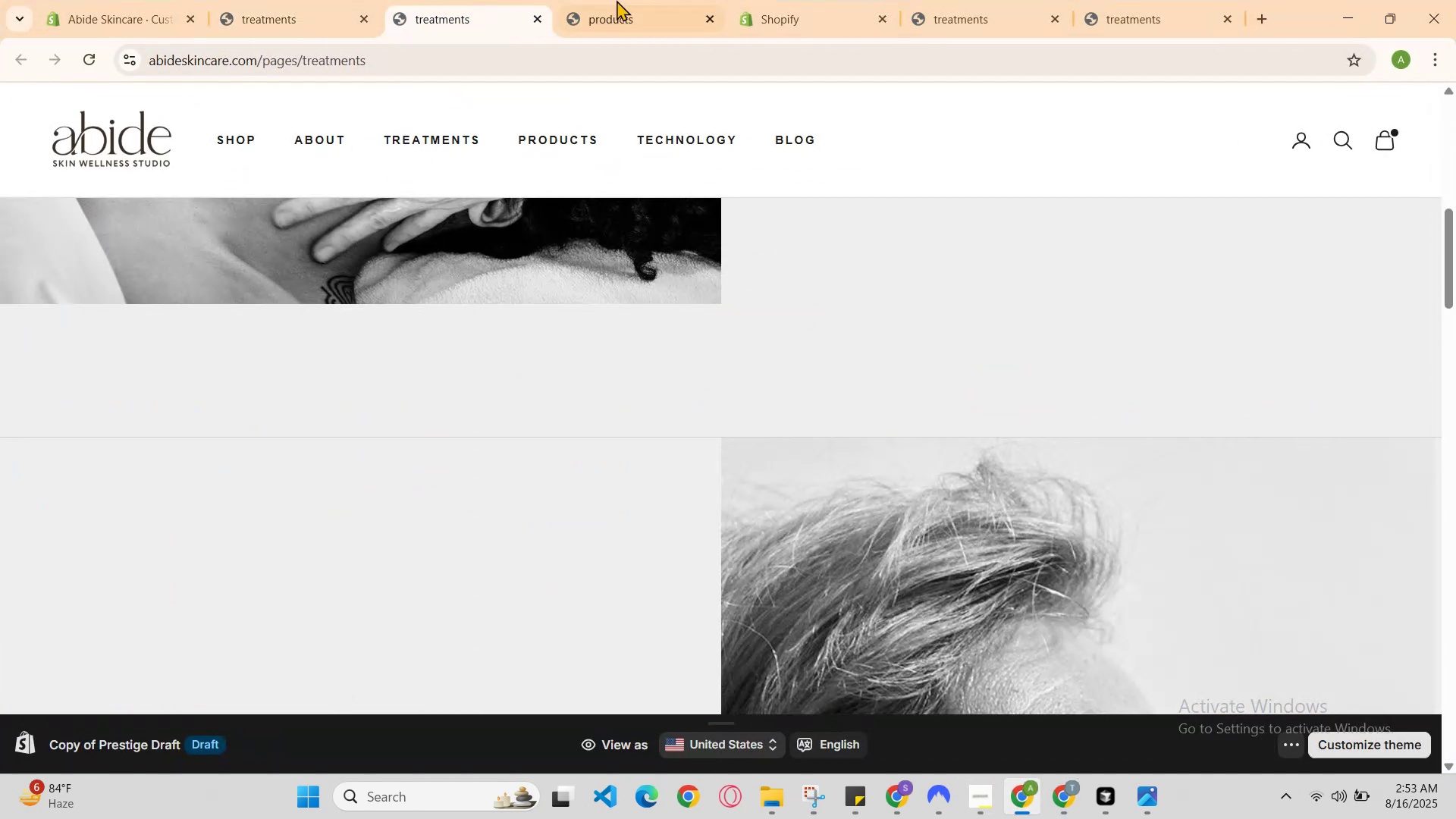 
left_click([678, 0])
 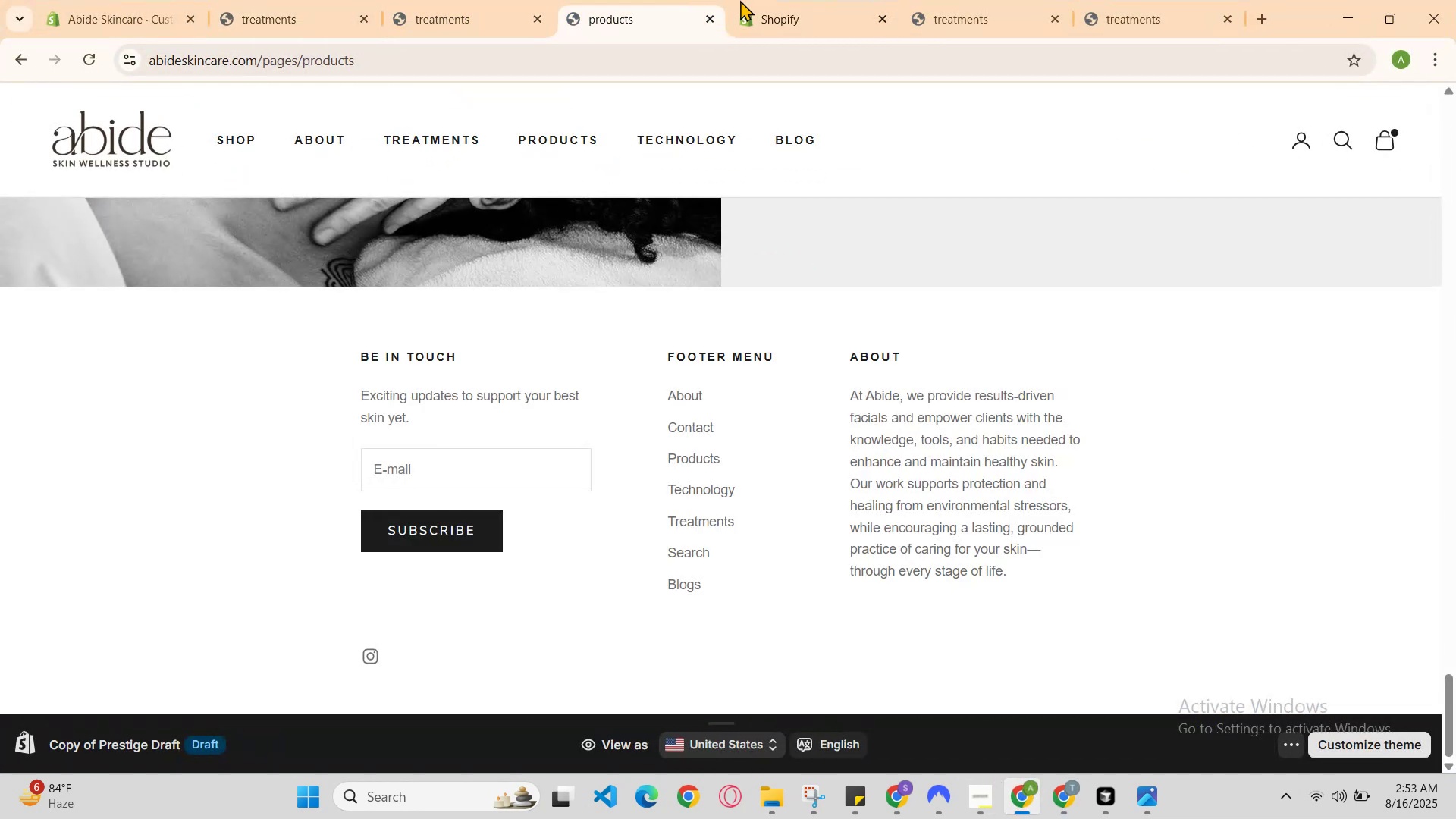 
left_click([825, 0])
 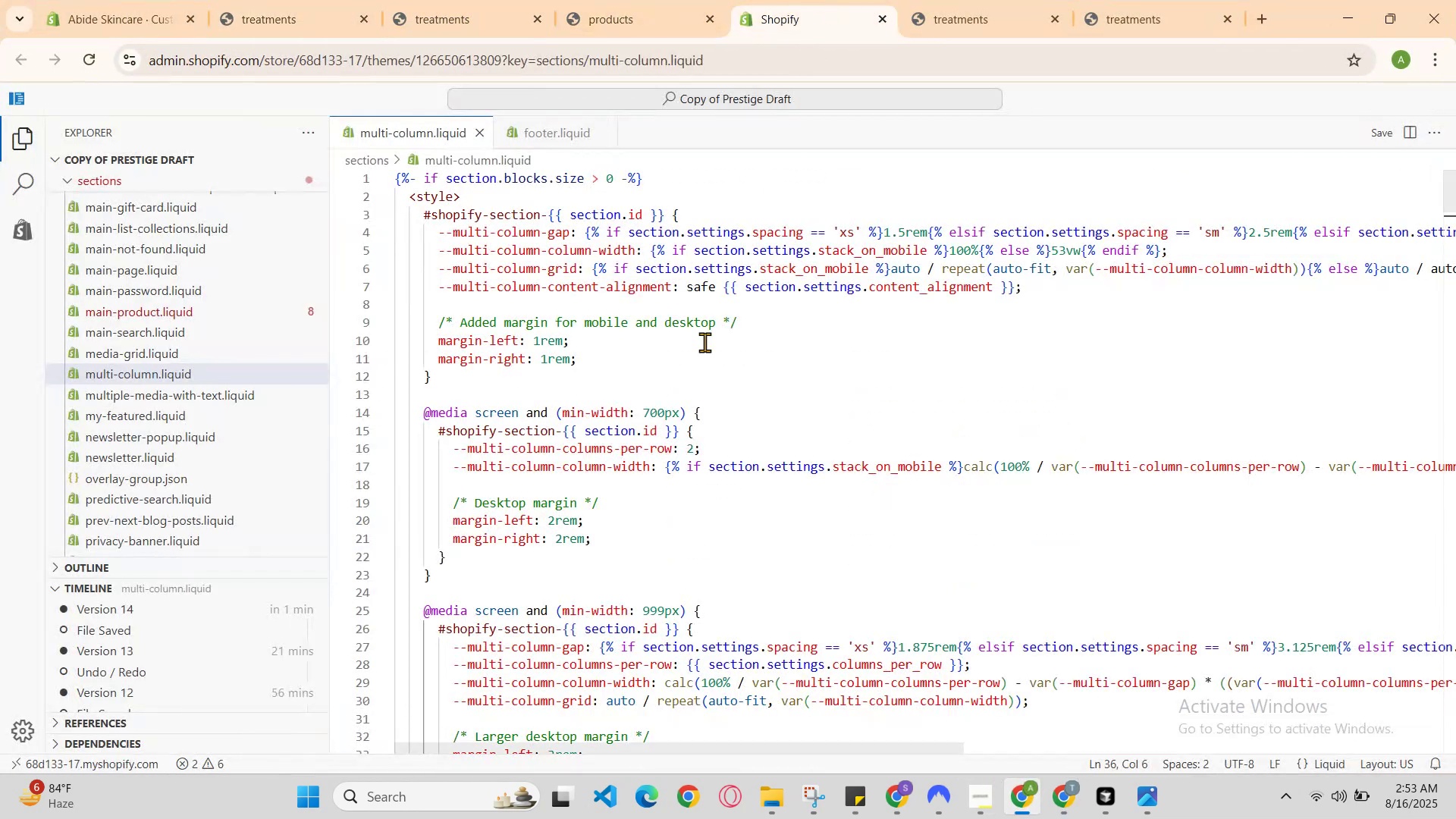 
scroll: coordinate [679, 611], scroll_direction: down, amount: 6.0
 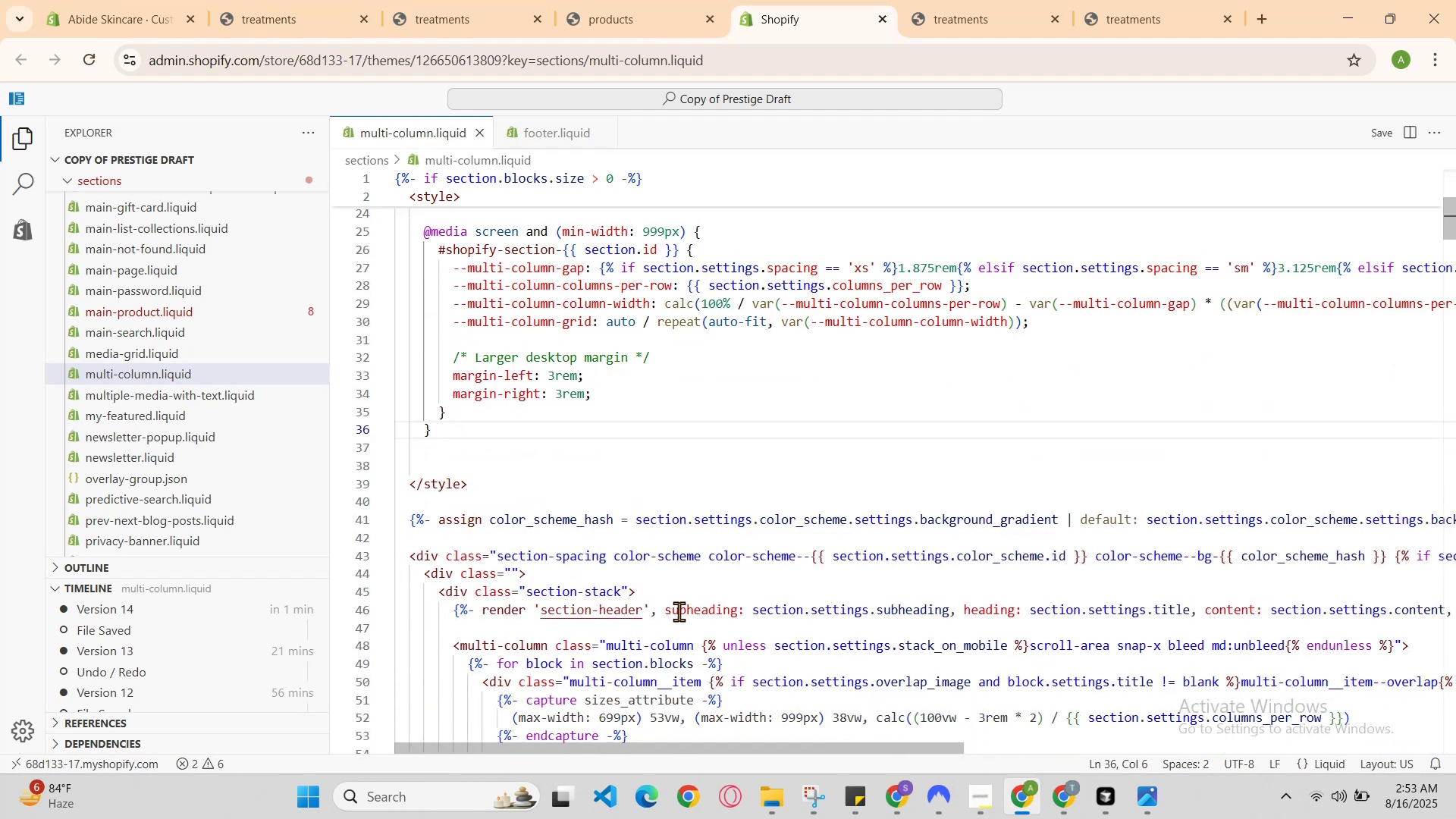 
scroll: coordinate [670, 629], scroll_direction: up, amount: 6.0
 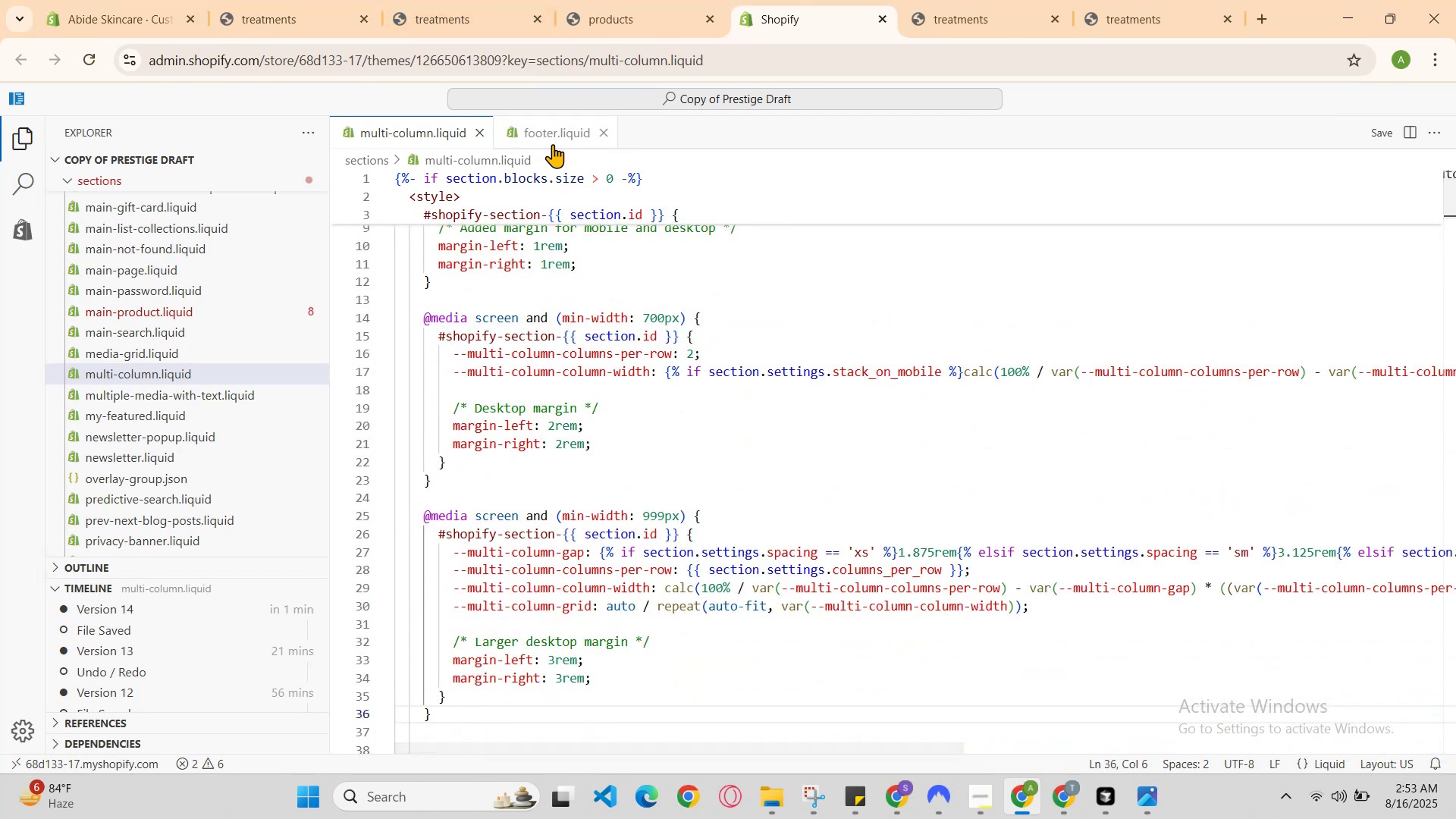 
left_click([553, 144])
 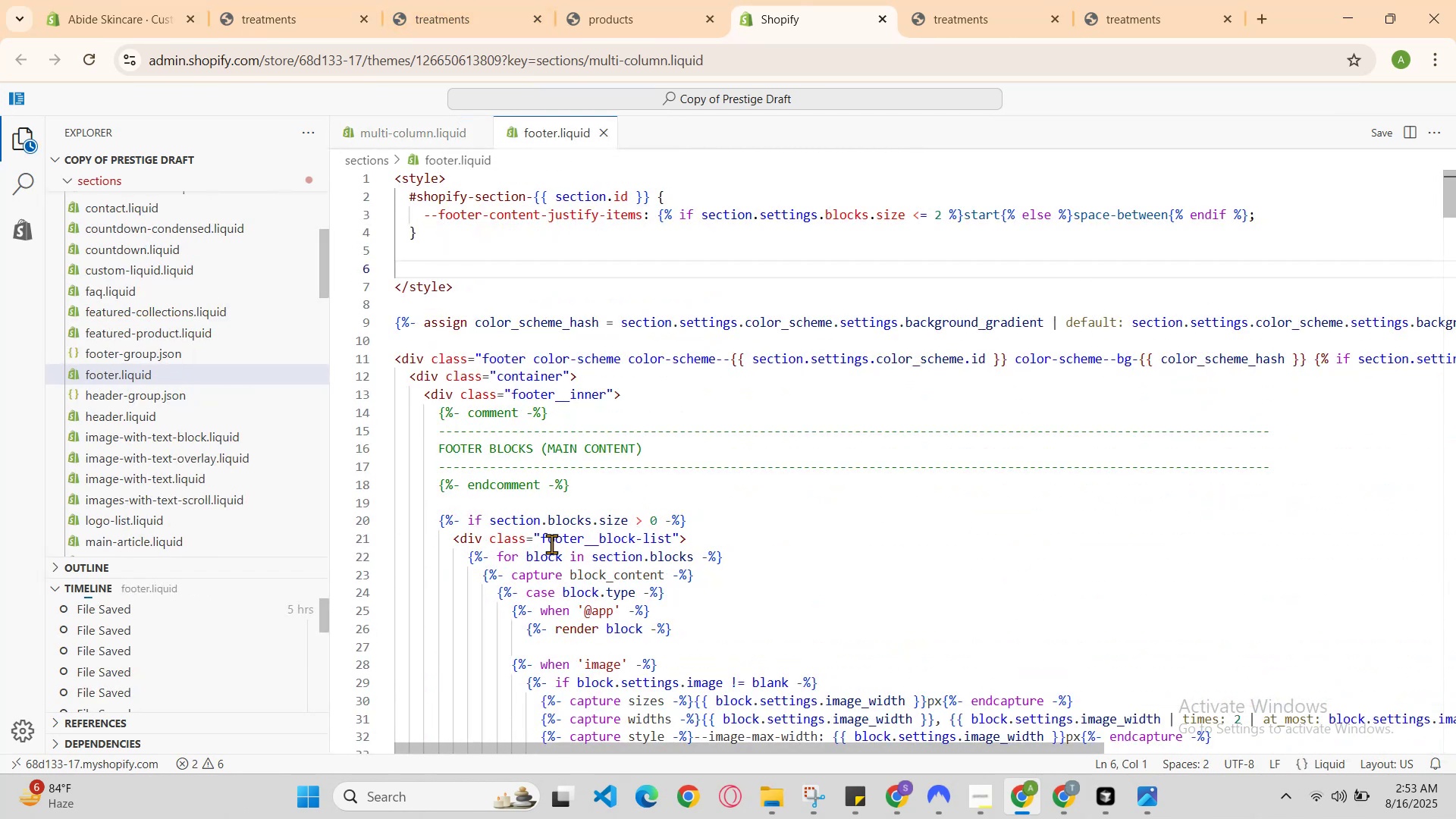 
scroll: coordinate [552, 548], scroll_direction: up, amount: 4.0
 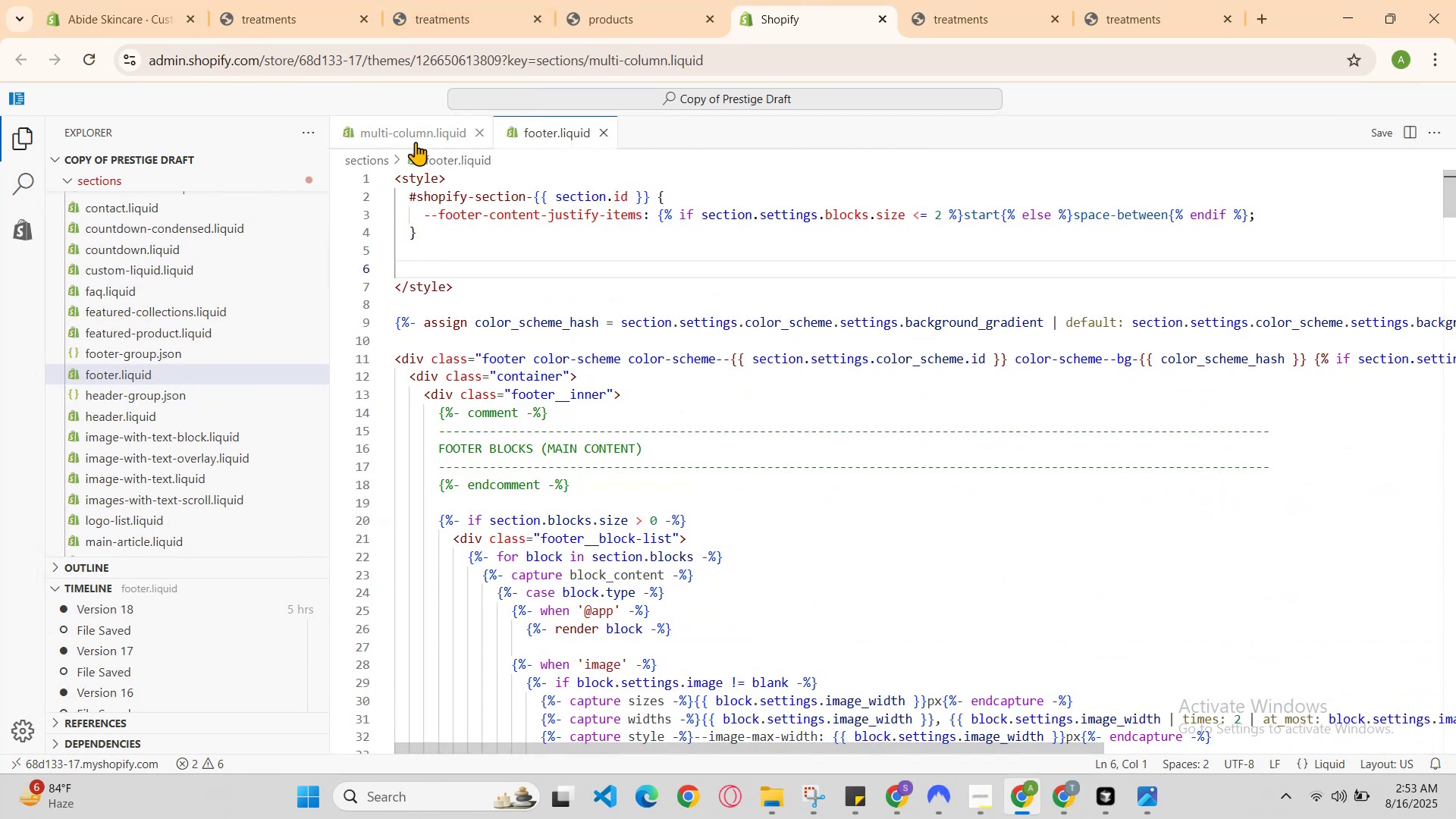 
left_click([416, 139])
 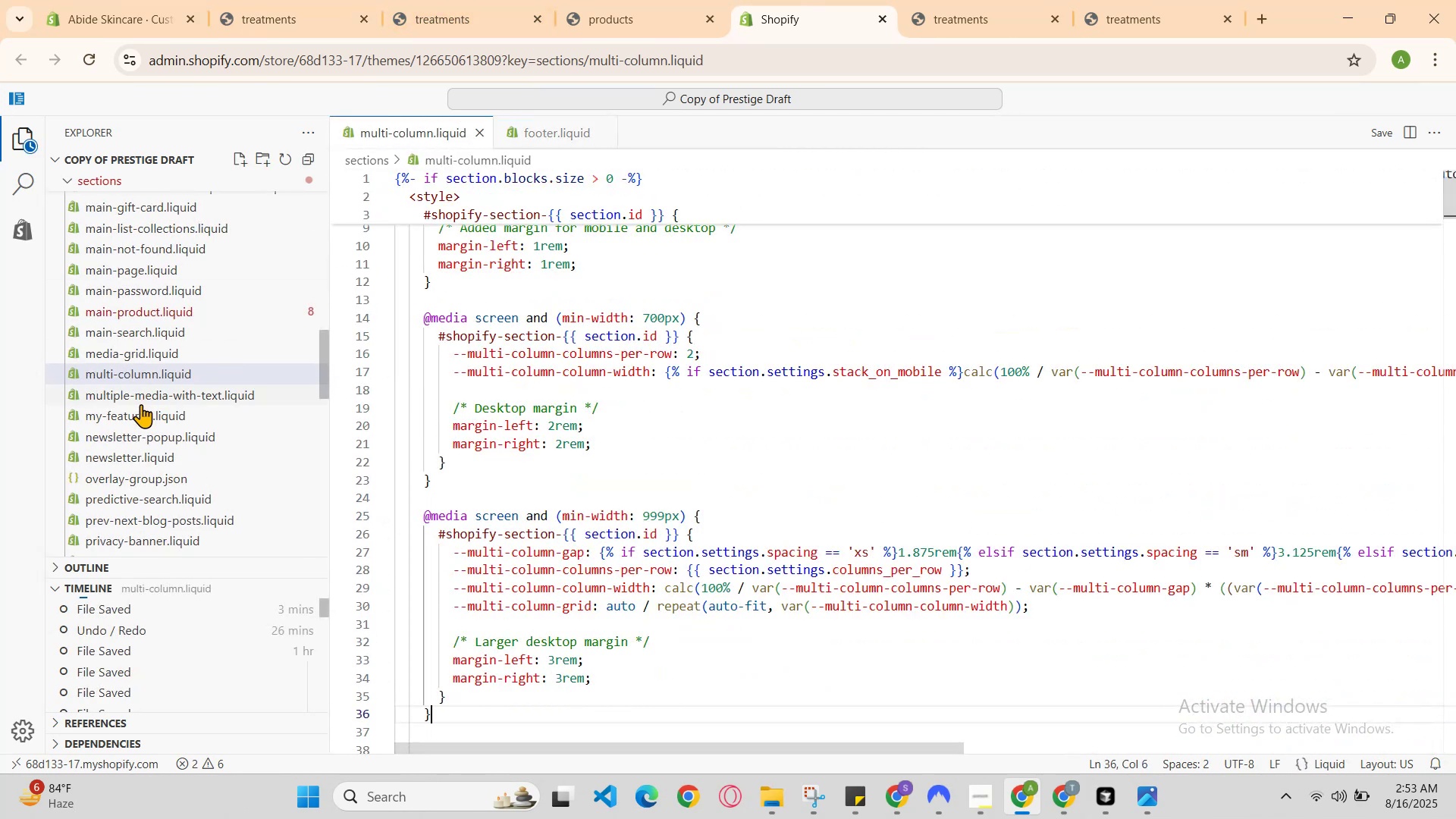 
scroll: coordinate [182, 485], scroll_direction: down, amount: 9.0
 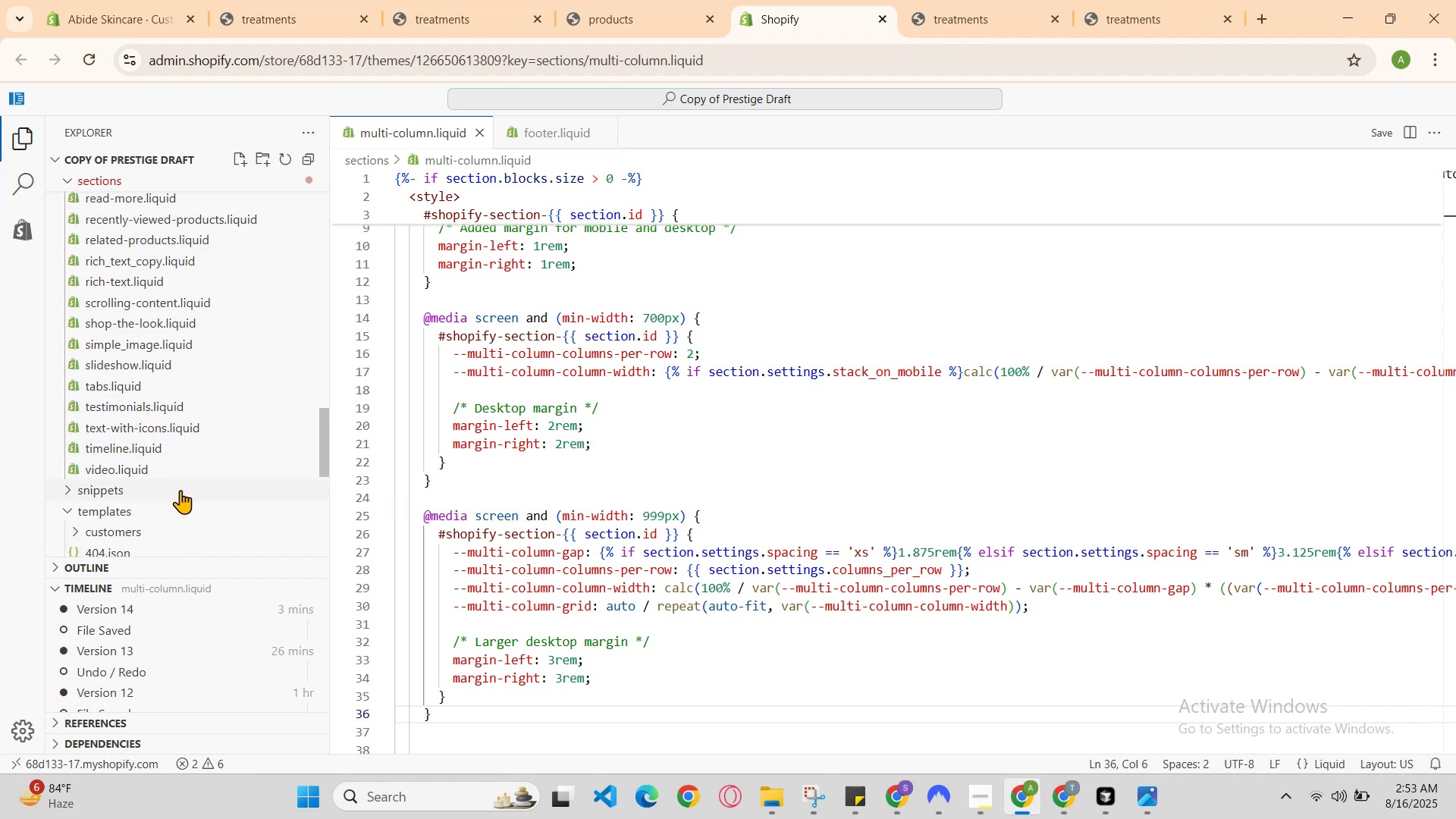 
scroll: coordinate [180, 394], scroll_direction: up, amount: 3.0
 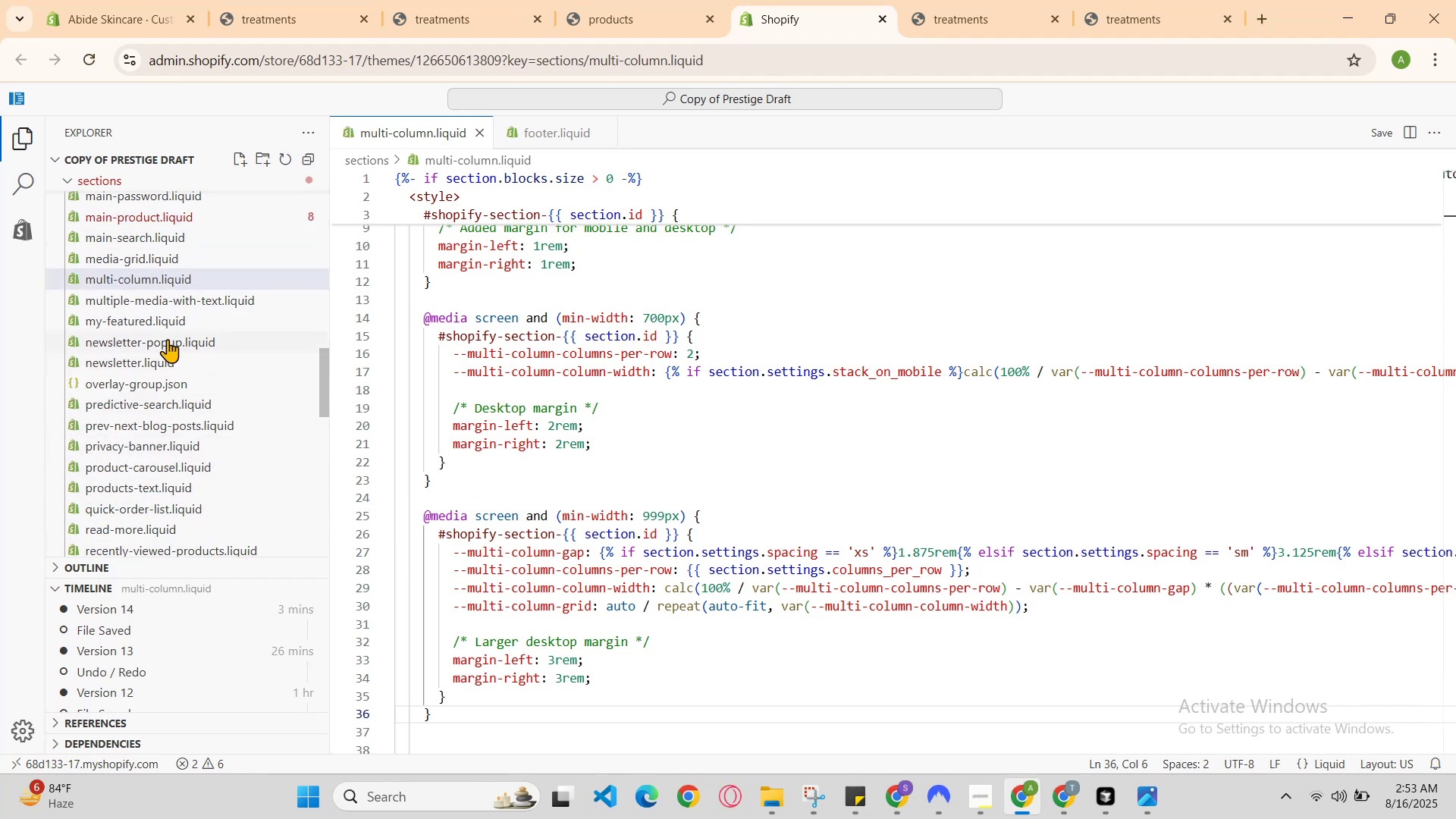 
right_click([168, 339])
 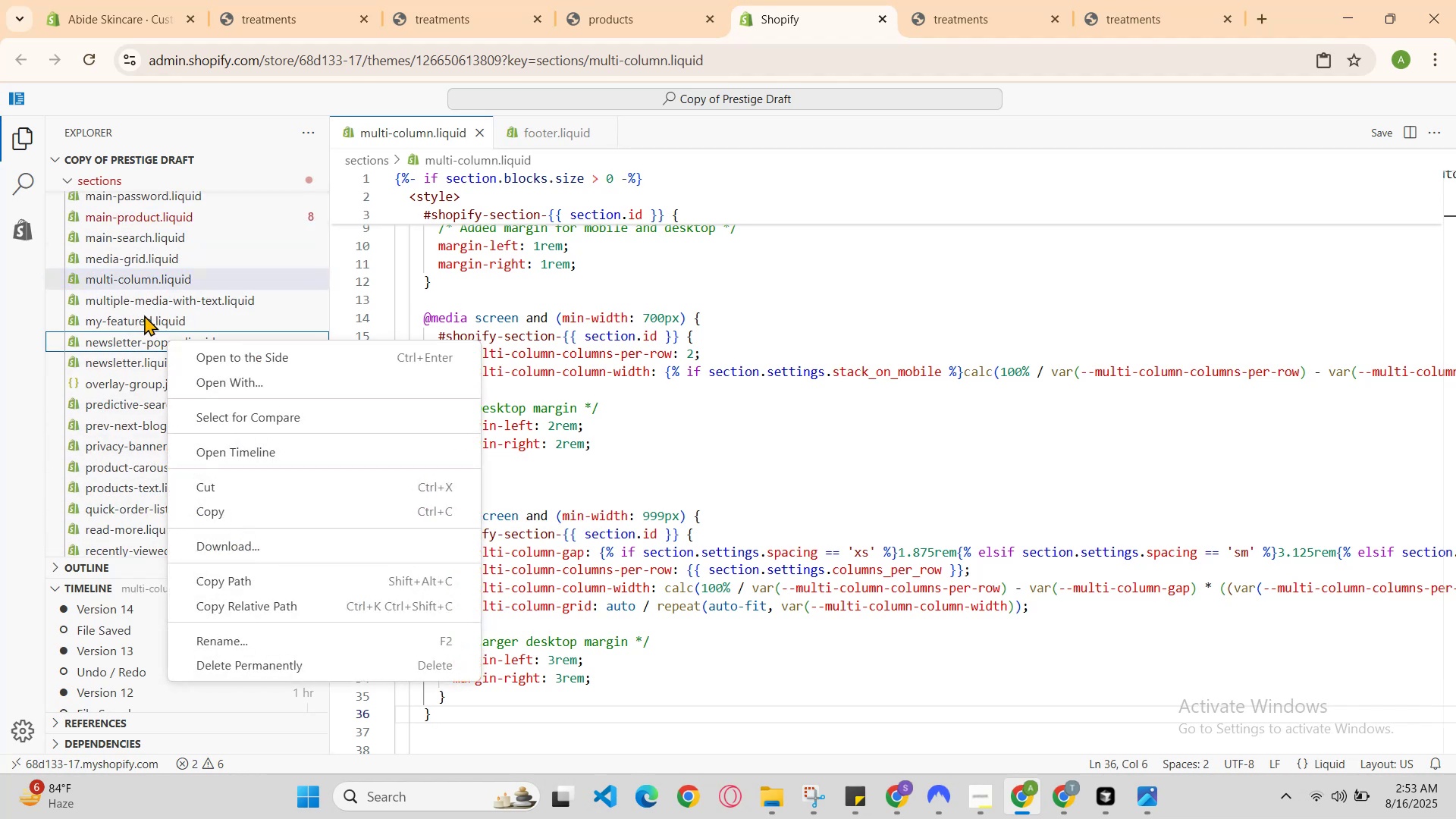 
right_click([155, 314])
 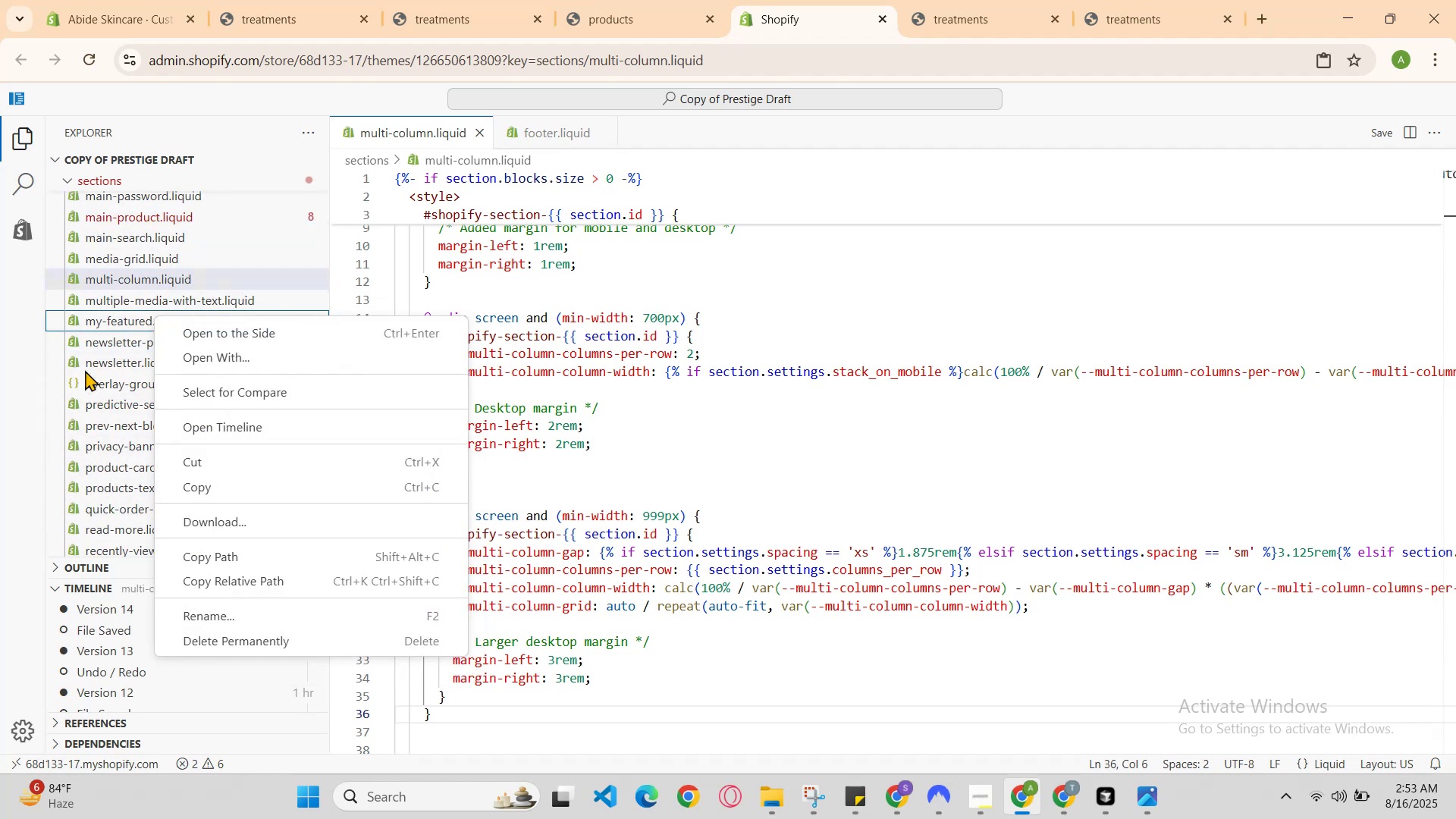 
left_click([102, 351])
 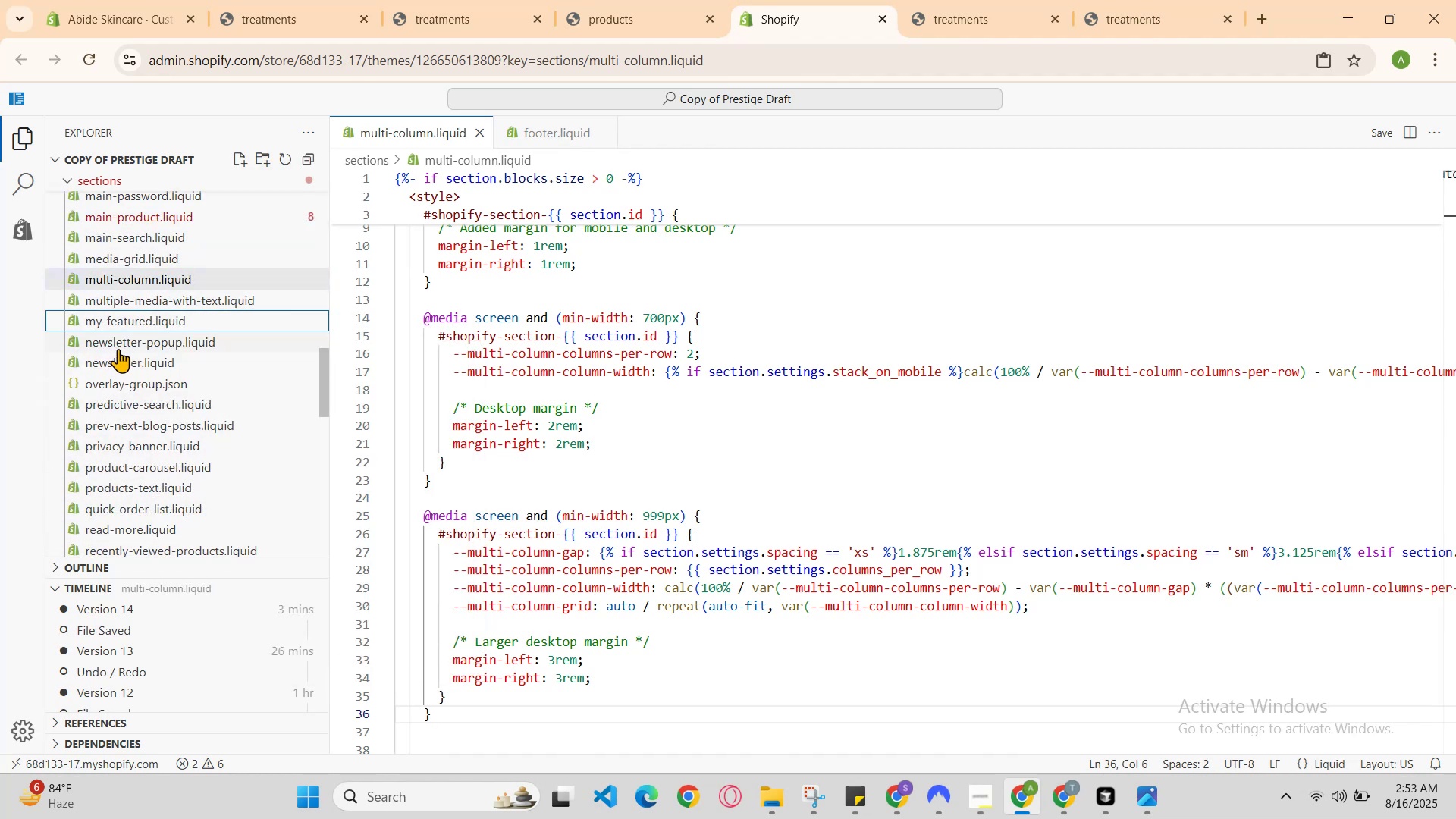 
right_click([122, 347])
 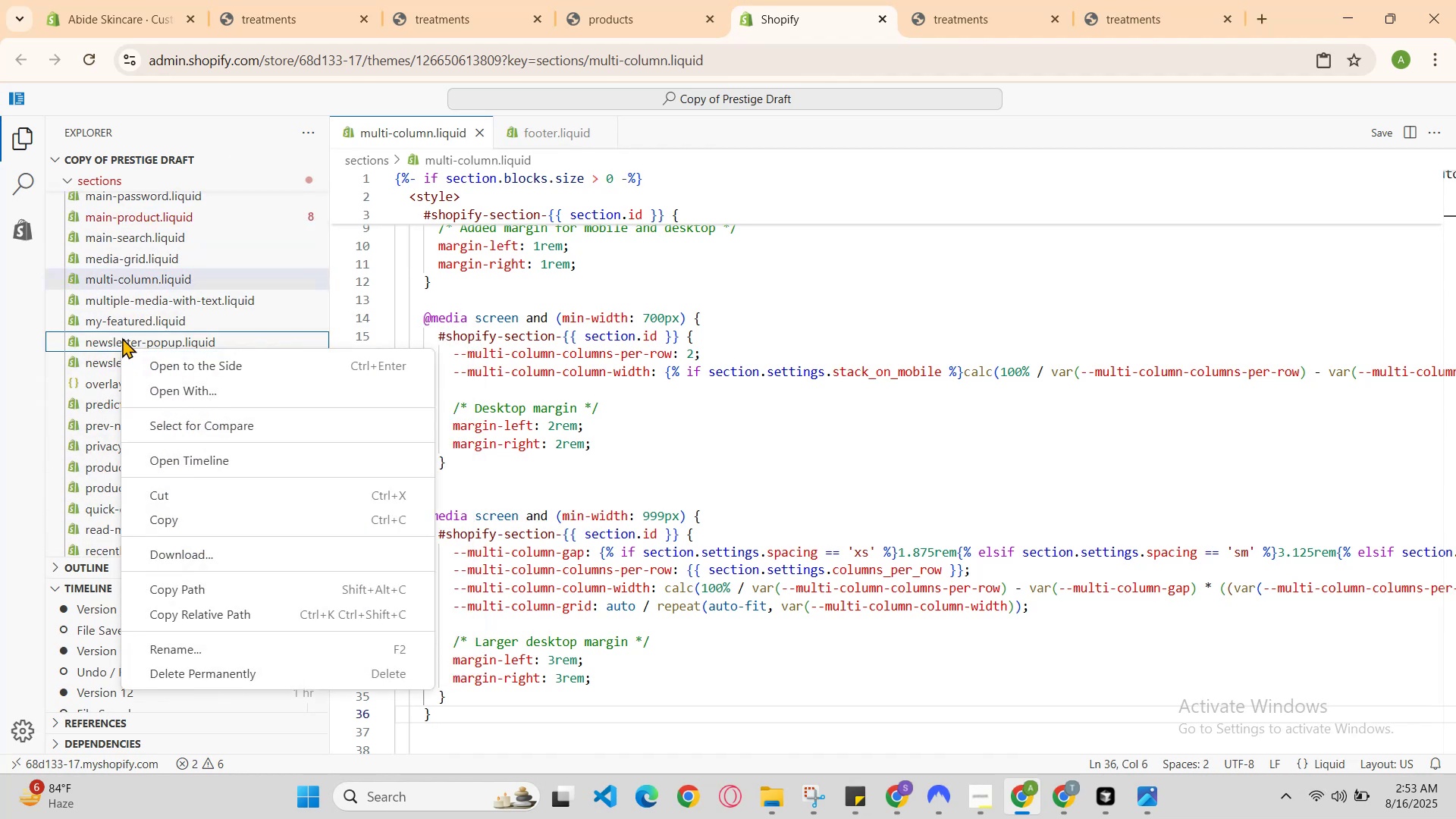 
double_click([117, 337])
 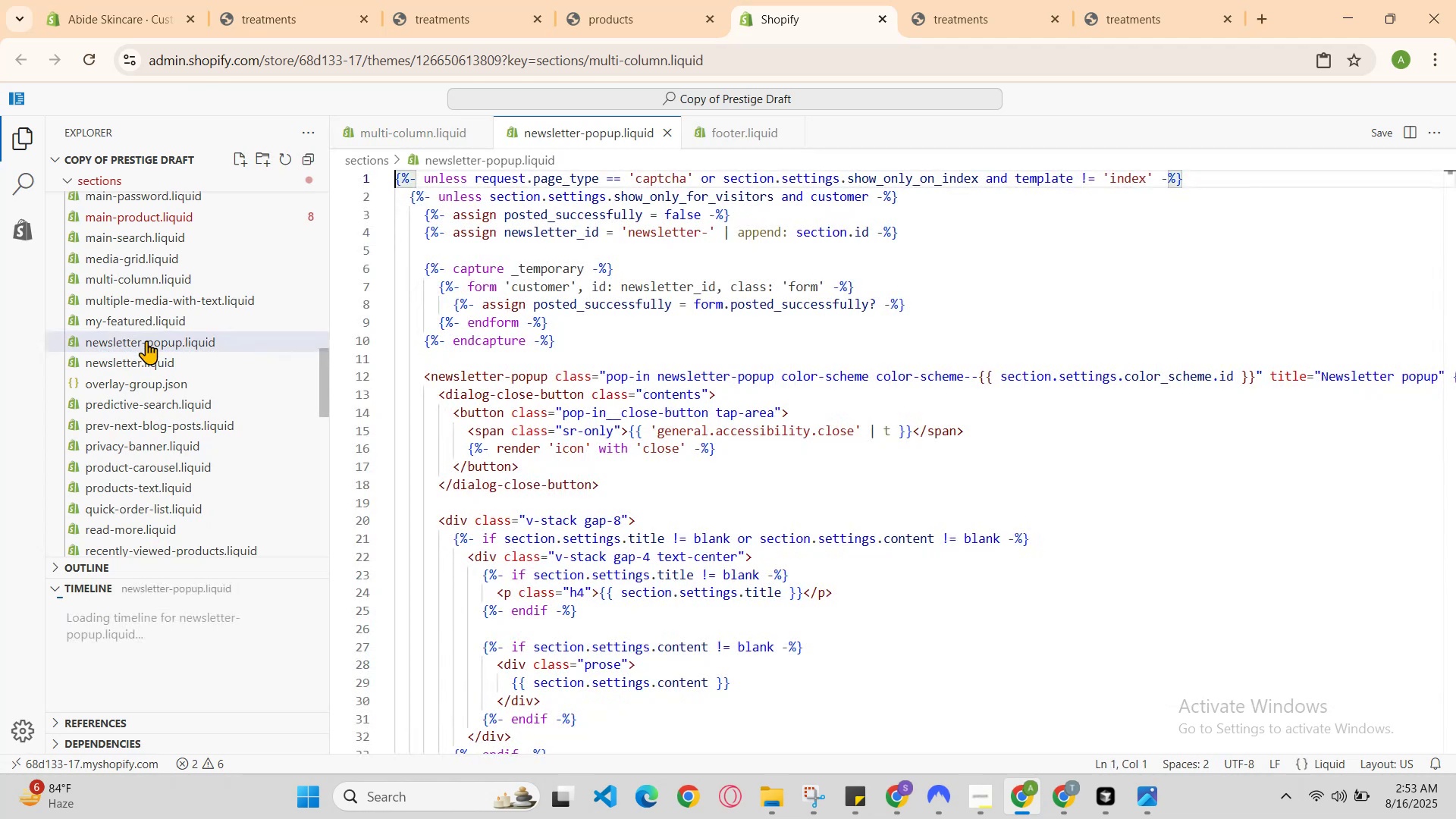 
scroll: coordinate [639, 541], scroll_direction: down, amount: 46.0
 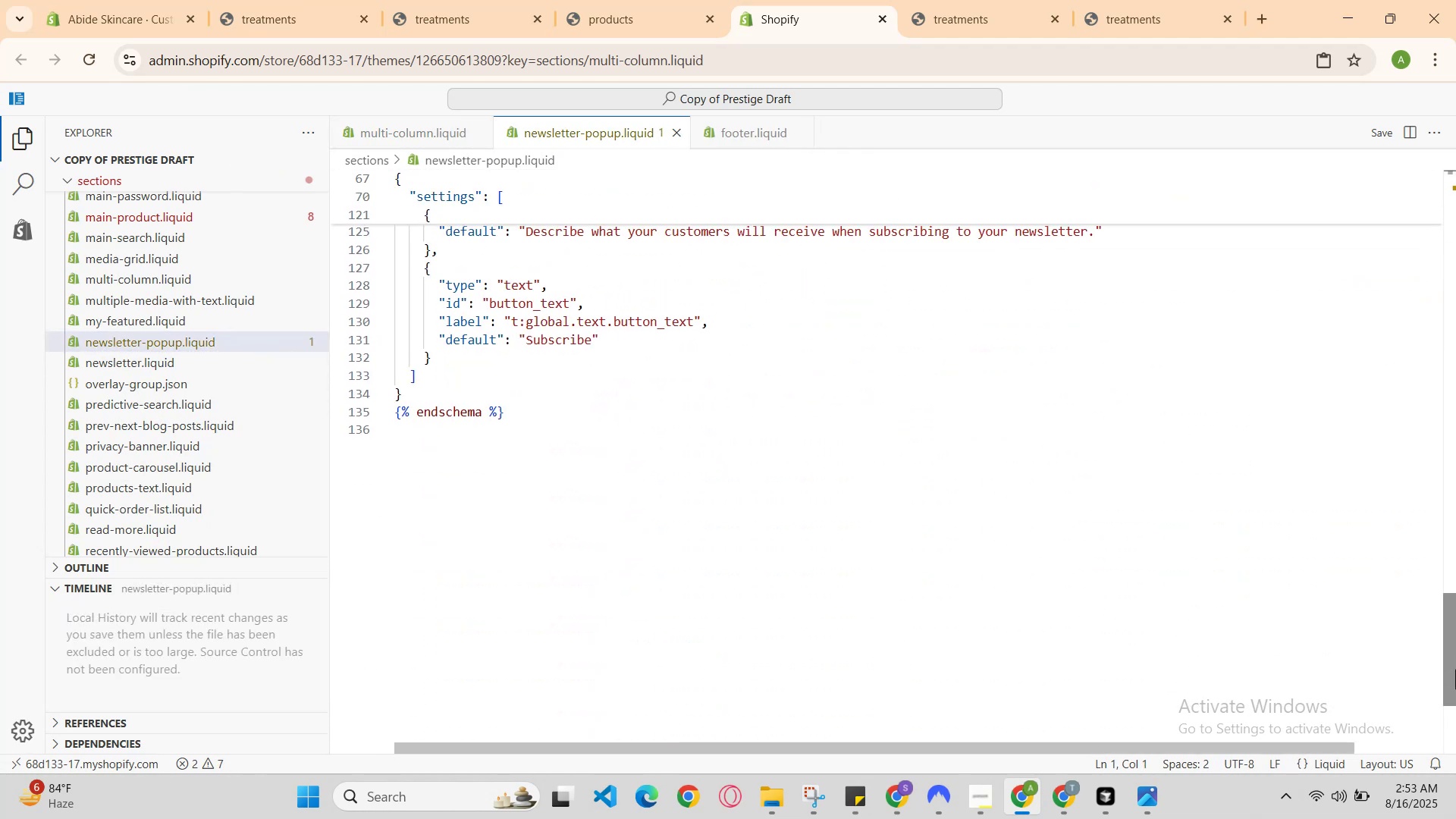 
left_click_drag(start_coordinate=[1455, 669], to_coordinate=[1452, 147])
 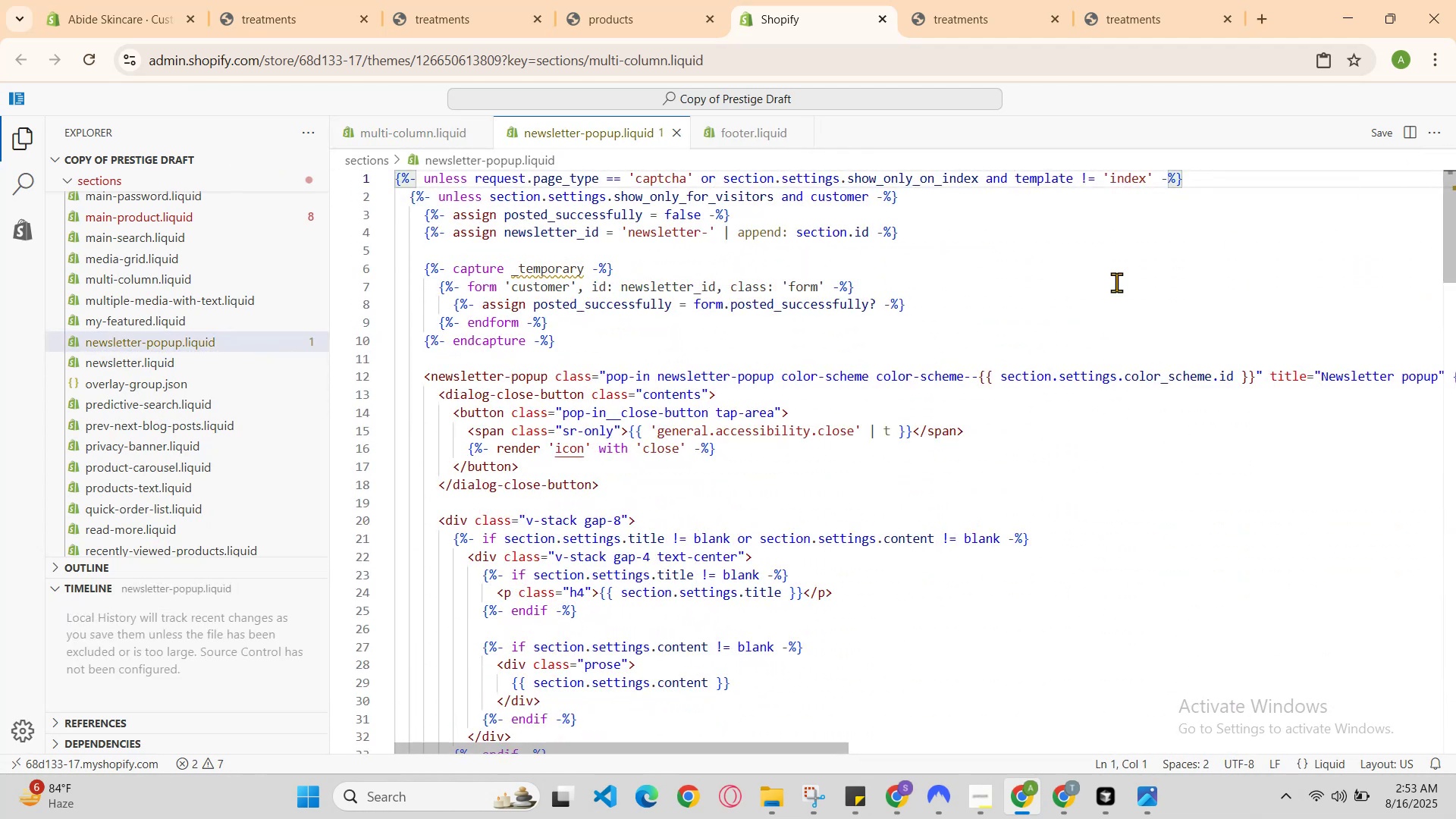 
scroll: coordinate [934, 350], scroll_direction: up, amount: 3.0
 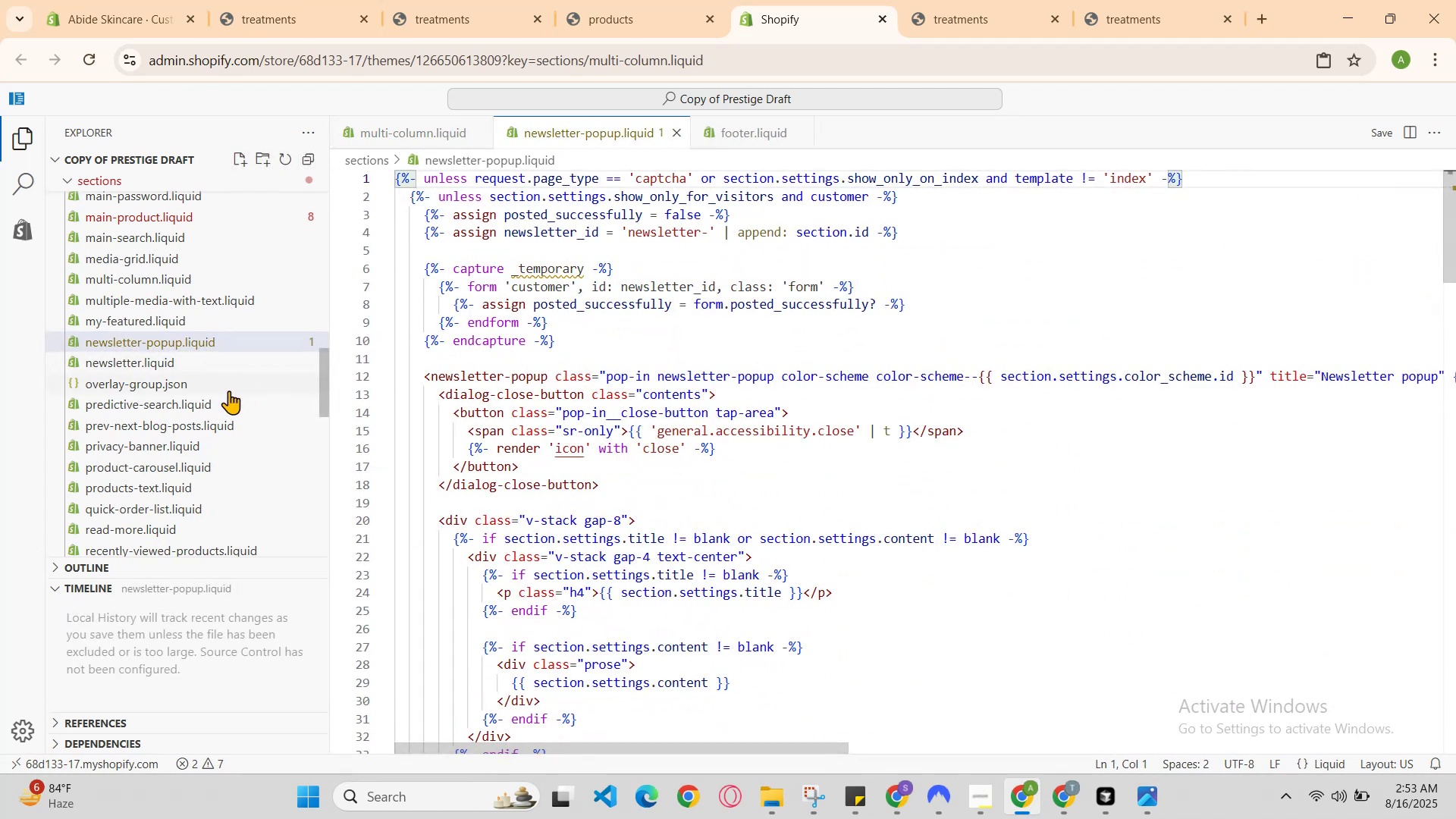 
left_click([202, 389])
 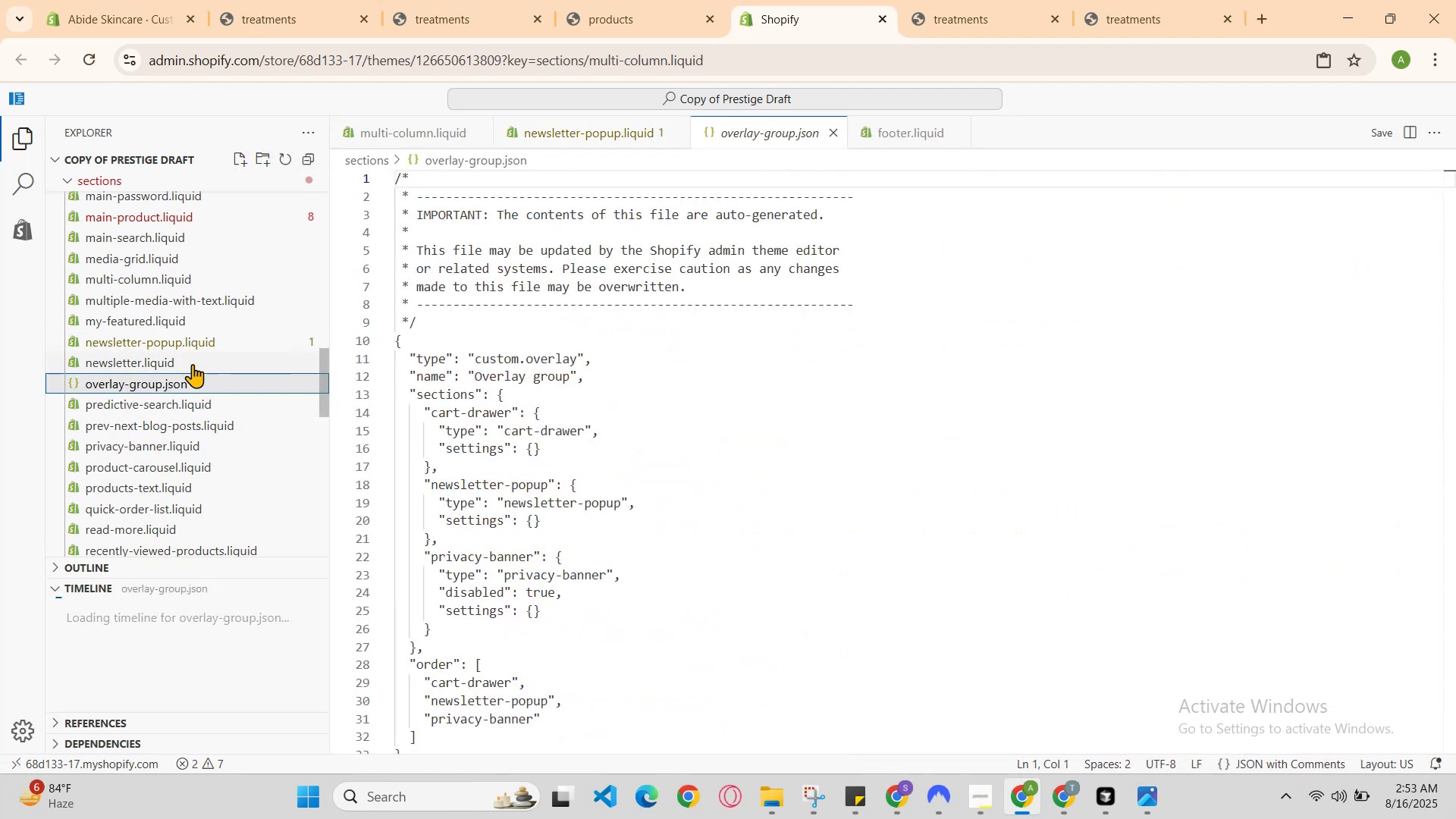 
scroll: coordinate [194, 306], scroll_direction: up, amount: 12.0
 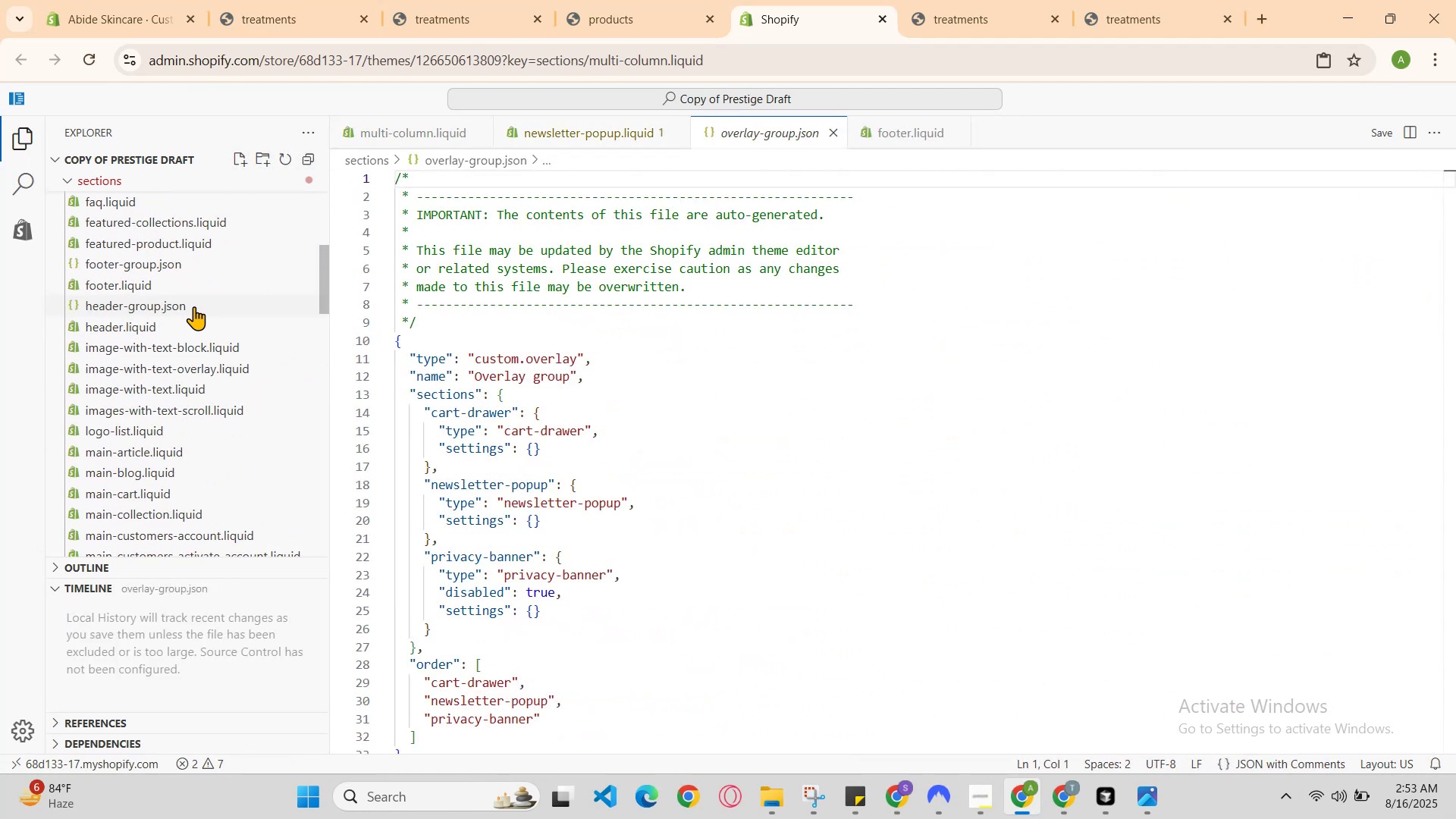 
left_click([194, 306])
 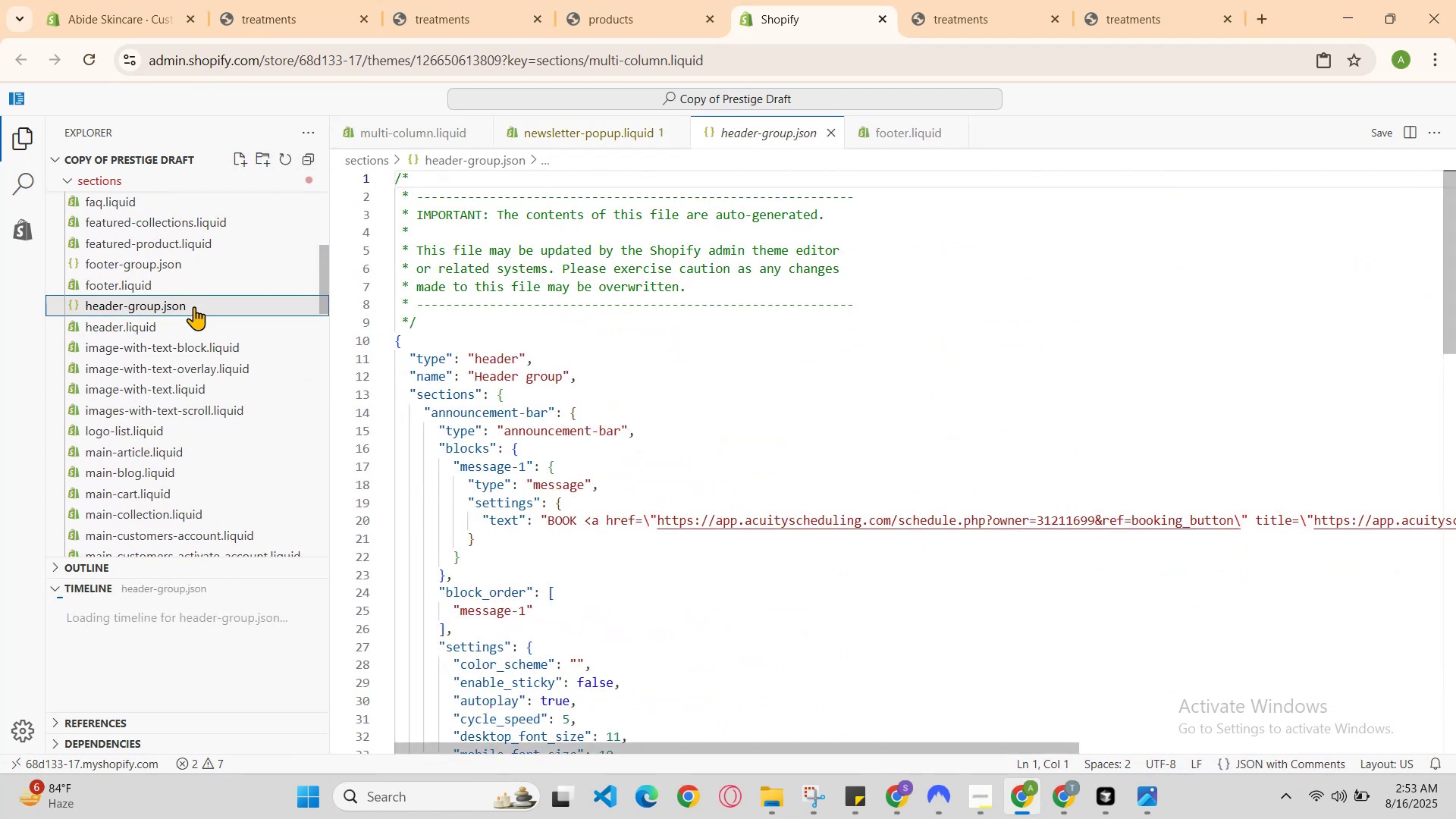 
scroll: coordinate [194, 306], scroll_direction: up, amount: 3.0
 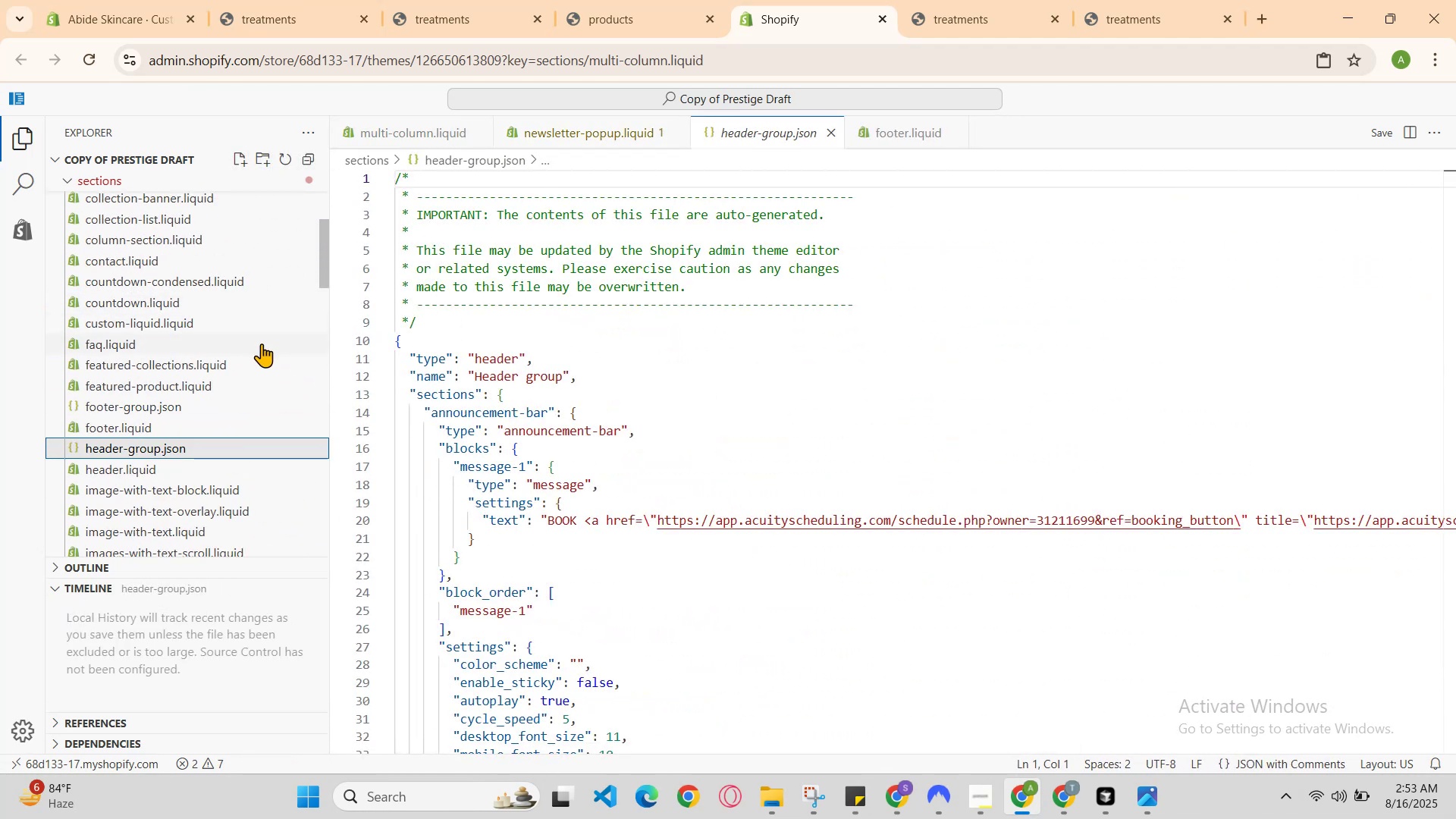 
scroll: coordinate [620, 453], scroll_direction: down, amount: 15.0
 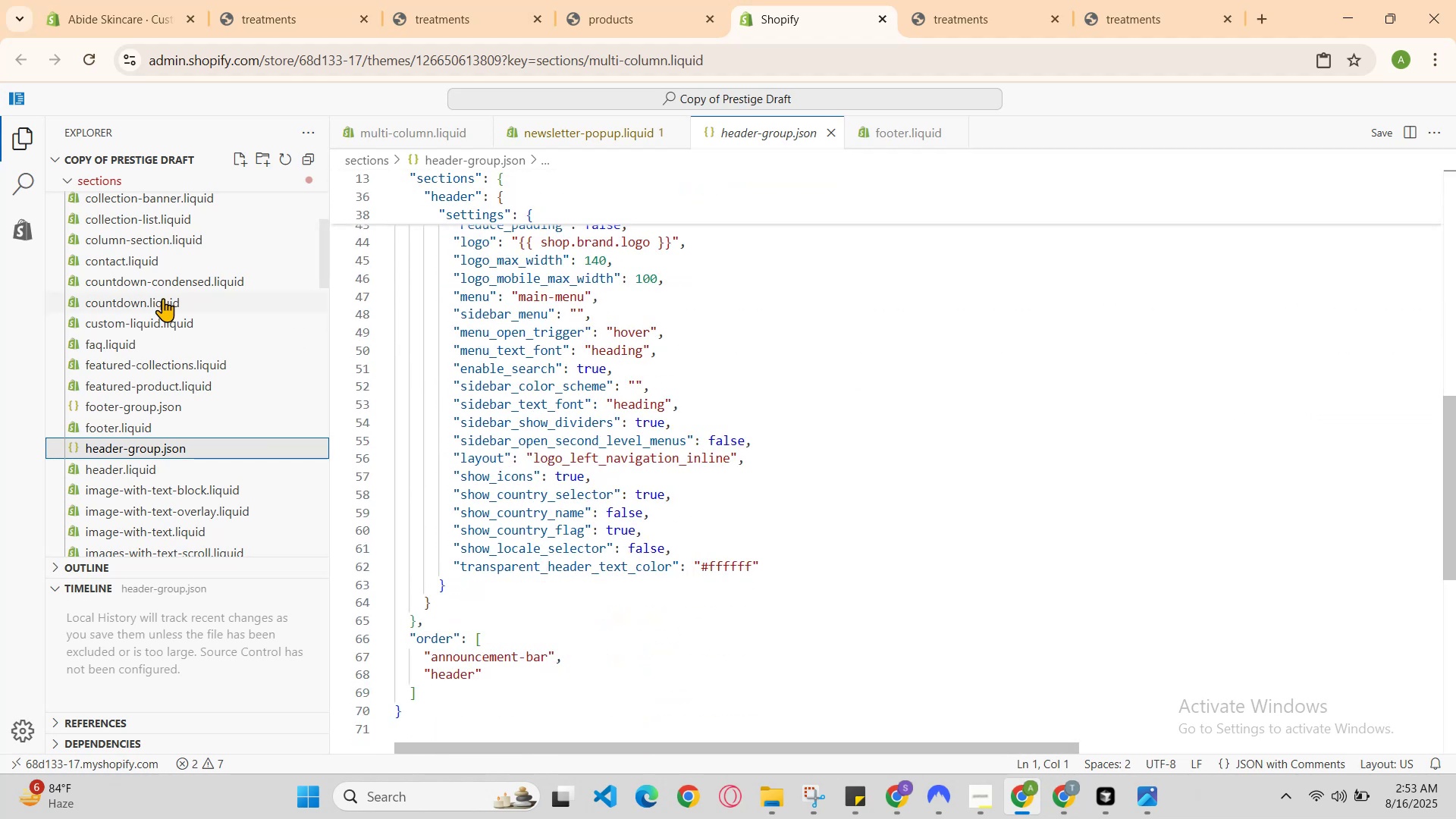 
scroll: coordinate [165, 300], scroll_direction: up, amount: 3.0
 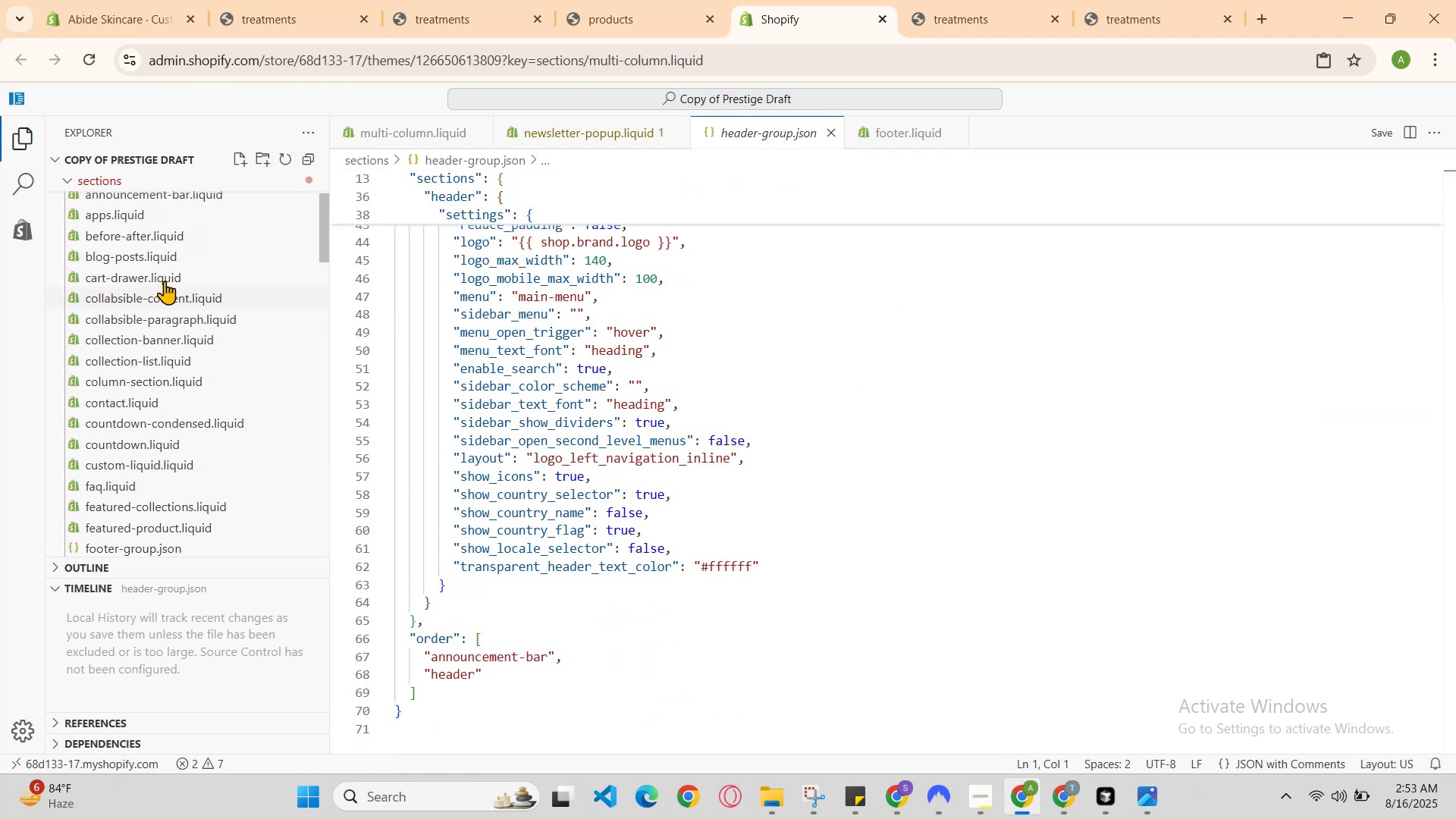 
left_click([165, 267])
 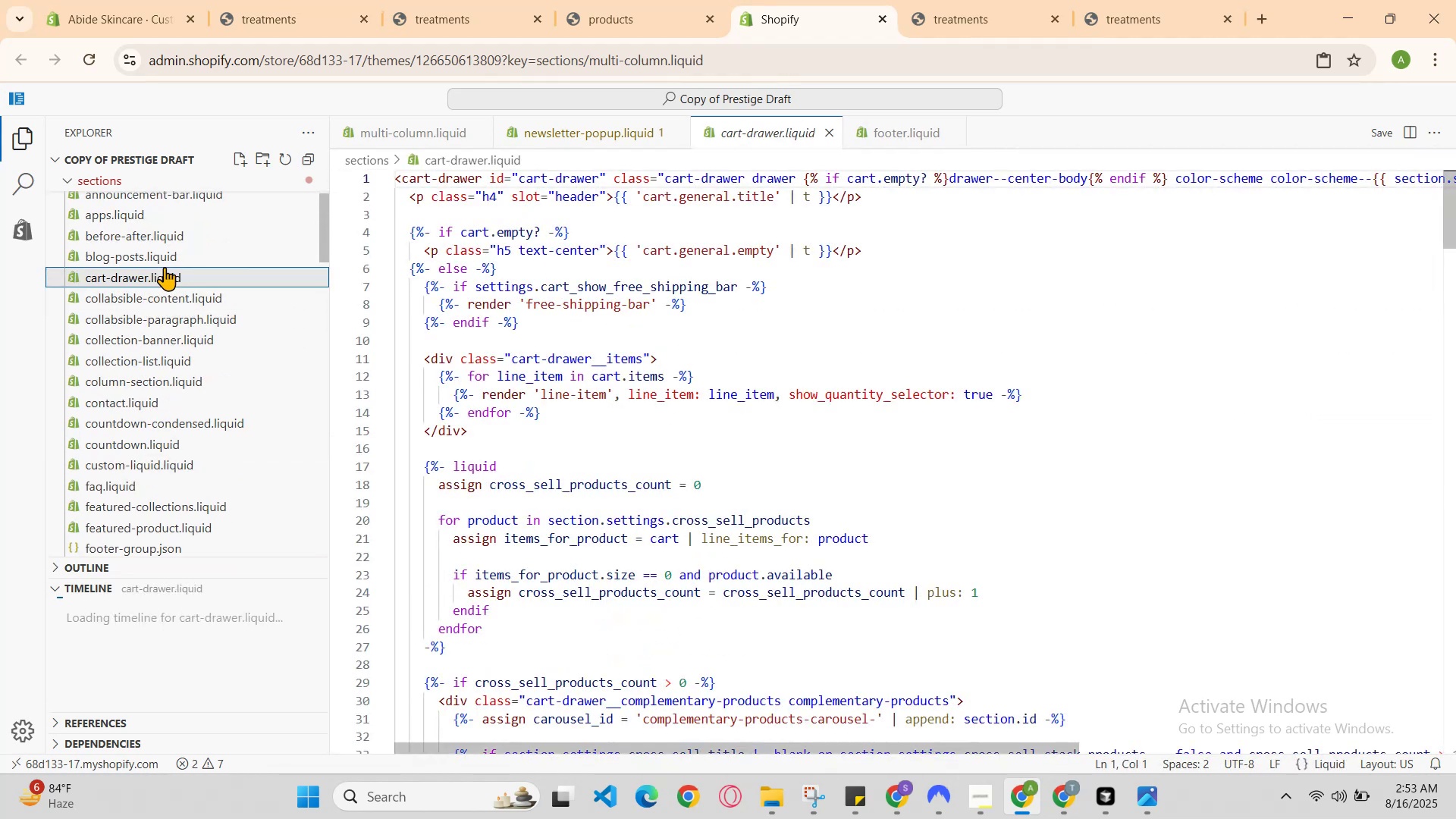 
scroll: coordinate [545, 436], scroll_direction: down, amount: 52.0
 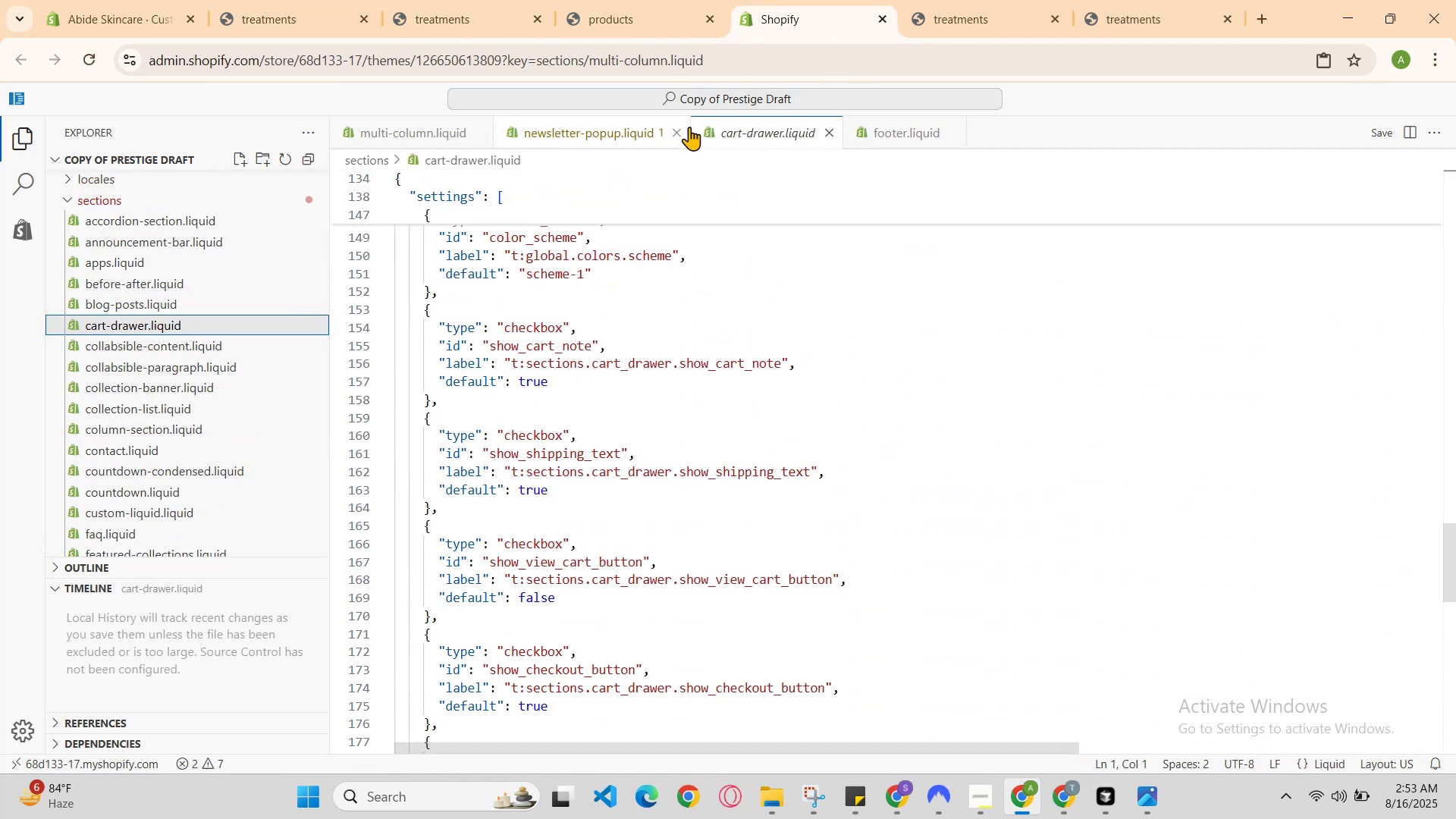 
left_click([676, 130])
 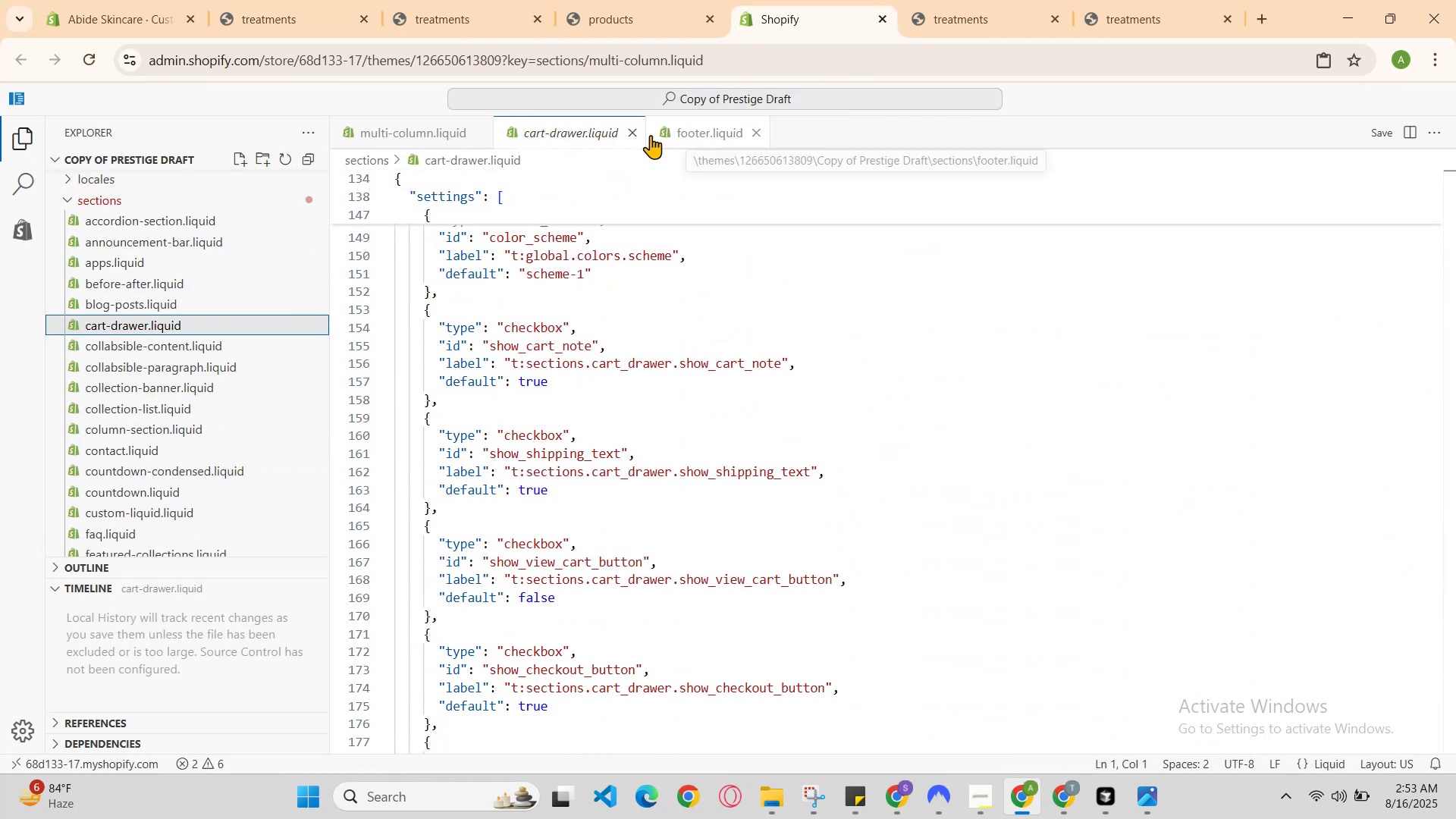 
left_click([635, 132])
 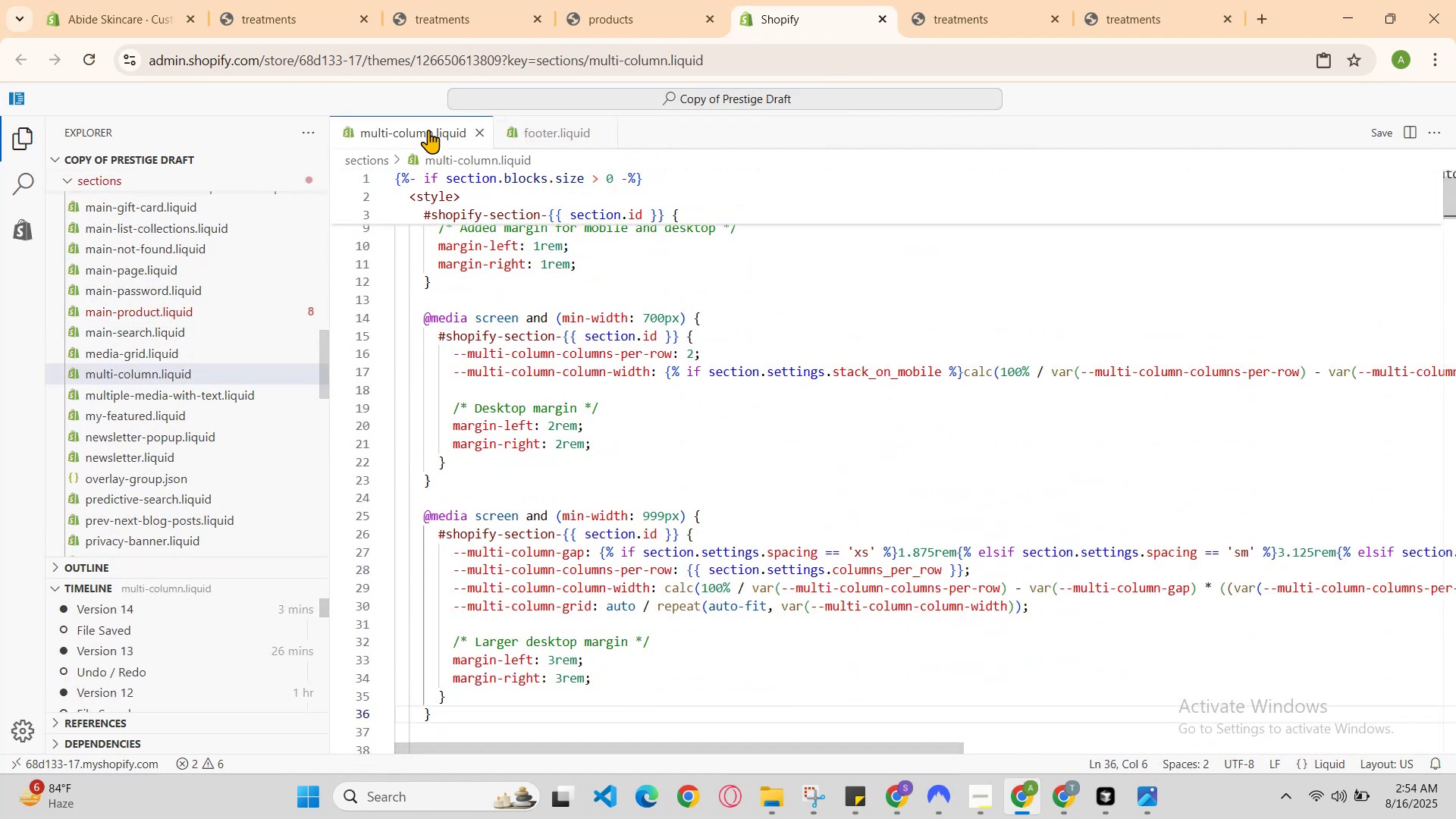 
scroll: coordinate [189, 431], scroll_direction: down, amount: 9.0
 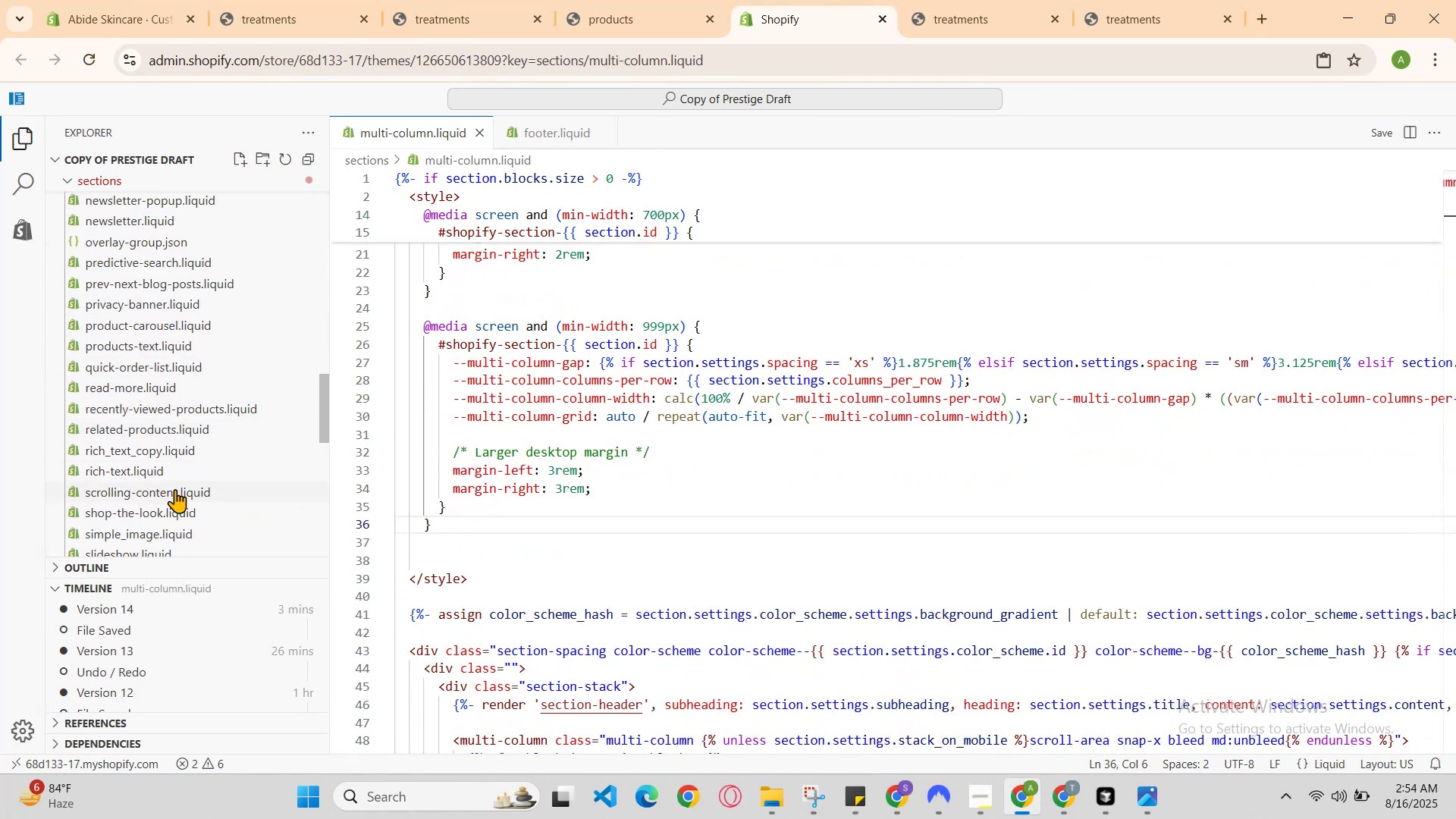 
left_click([175, 489])
 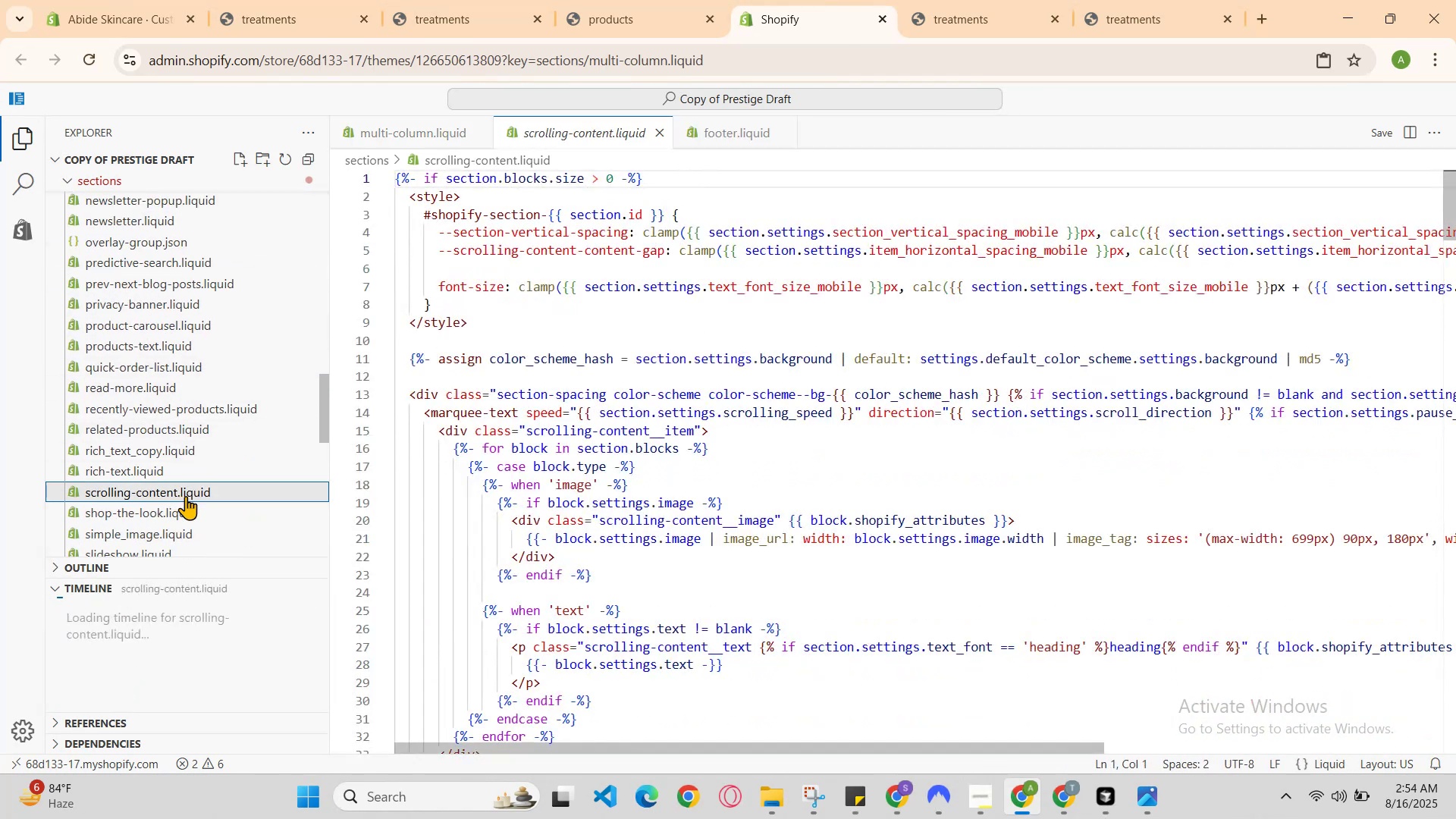 
scroll: coordinate [168, 432], scroll_direction: down, amount: 62.0
 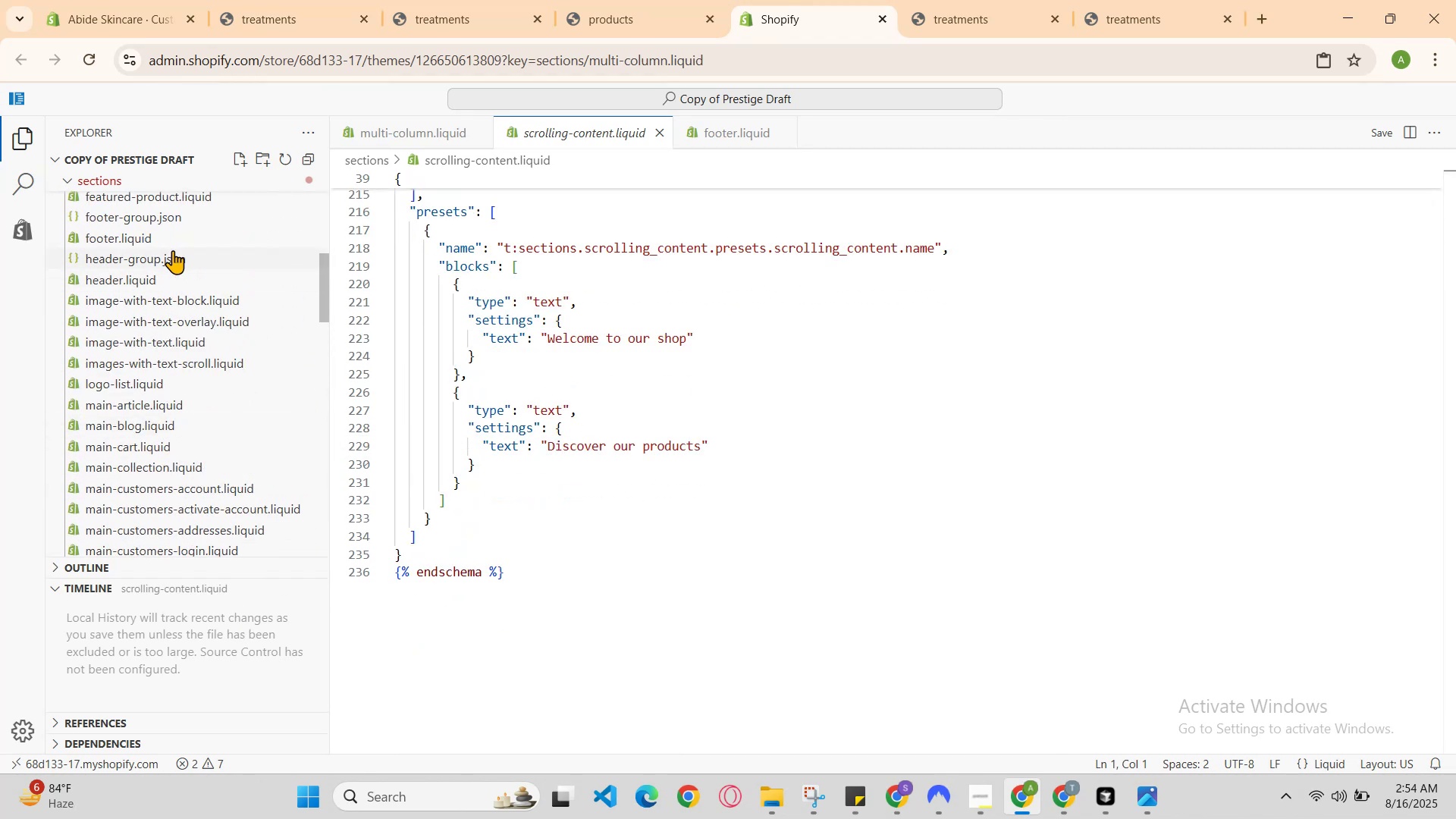 
left_click([168, 241])
 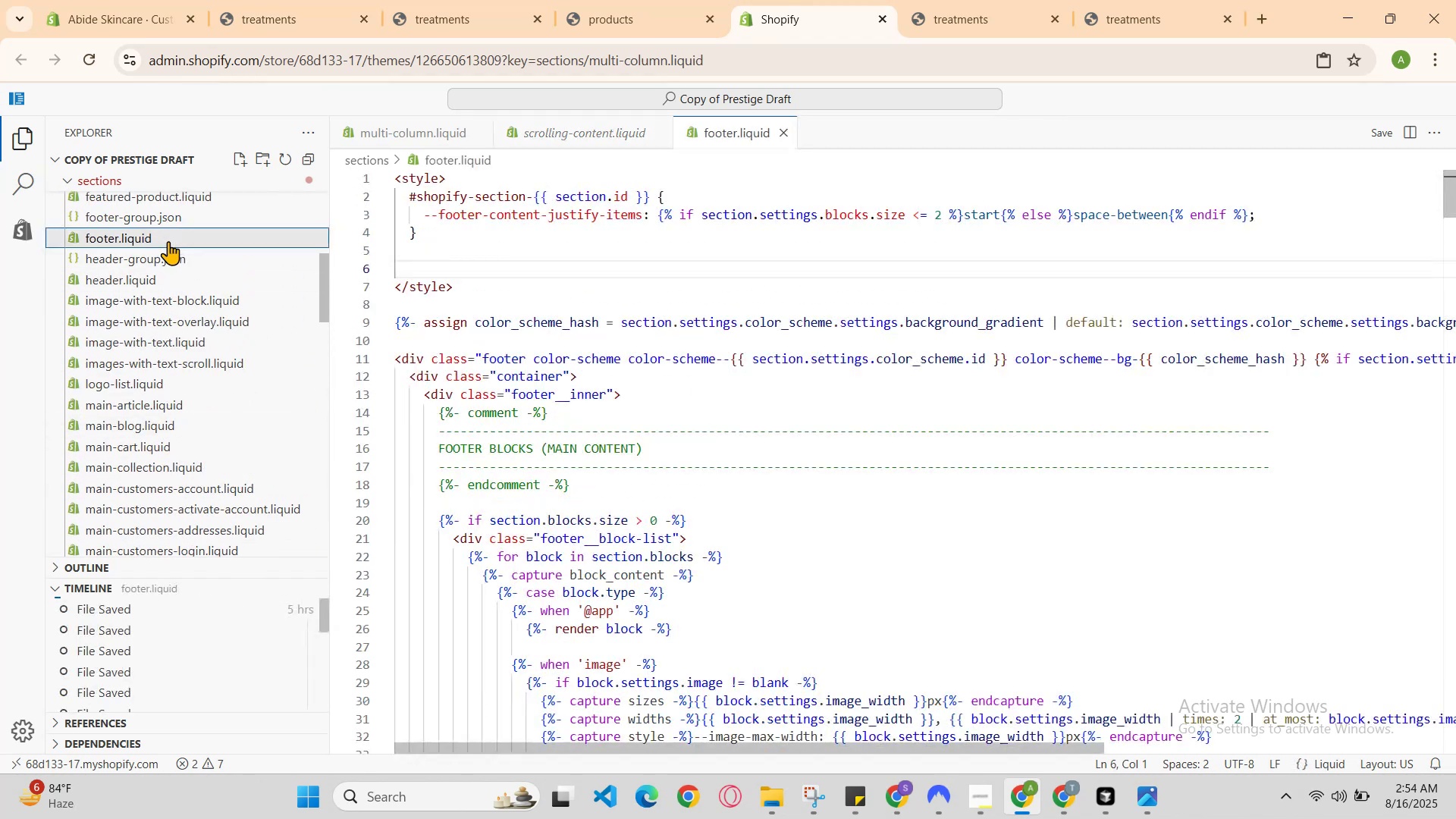 
scroll: coordinate [173, 300], scroll_direction: up, amount: 9.0
 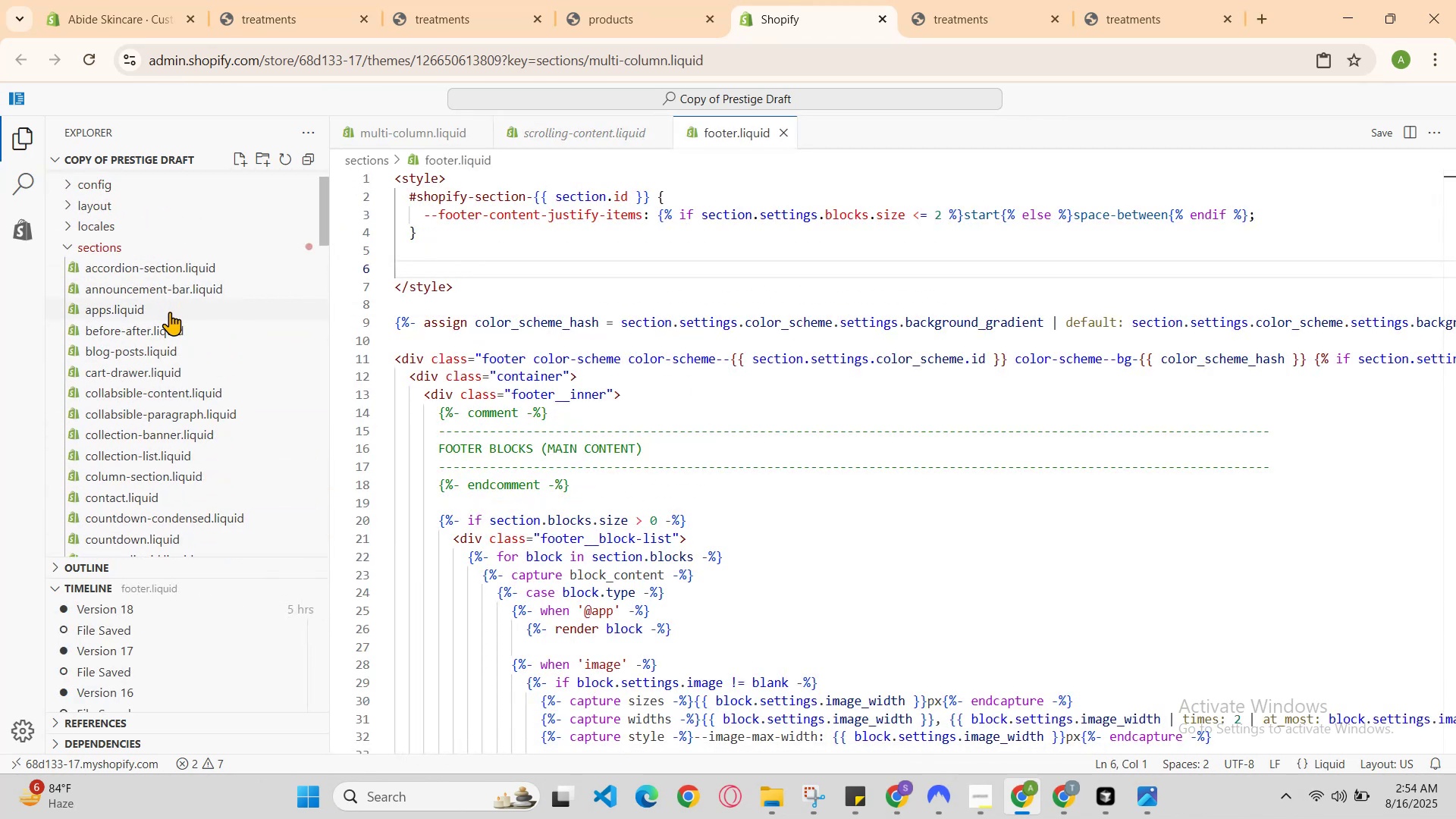 
scroll: coordinate [167, 328], scroll_direction: down, amount: 2.0
 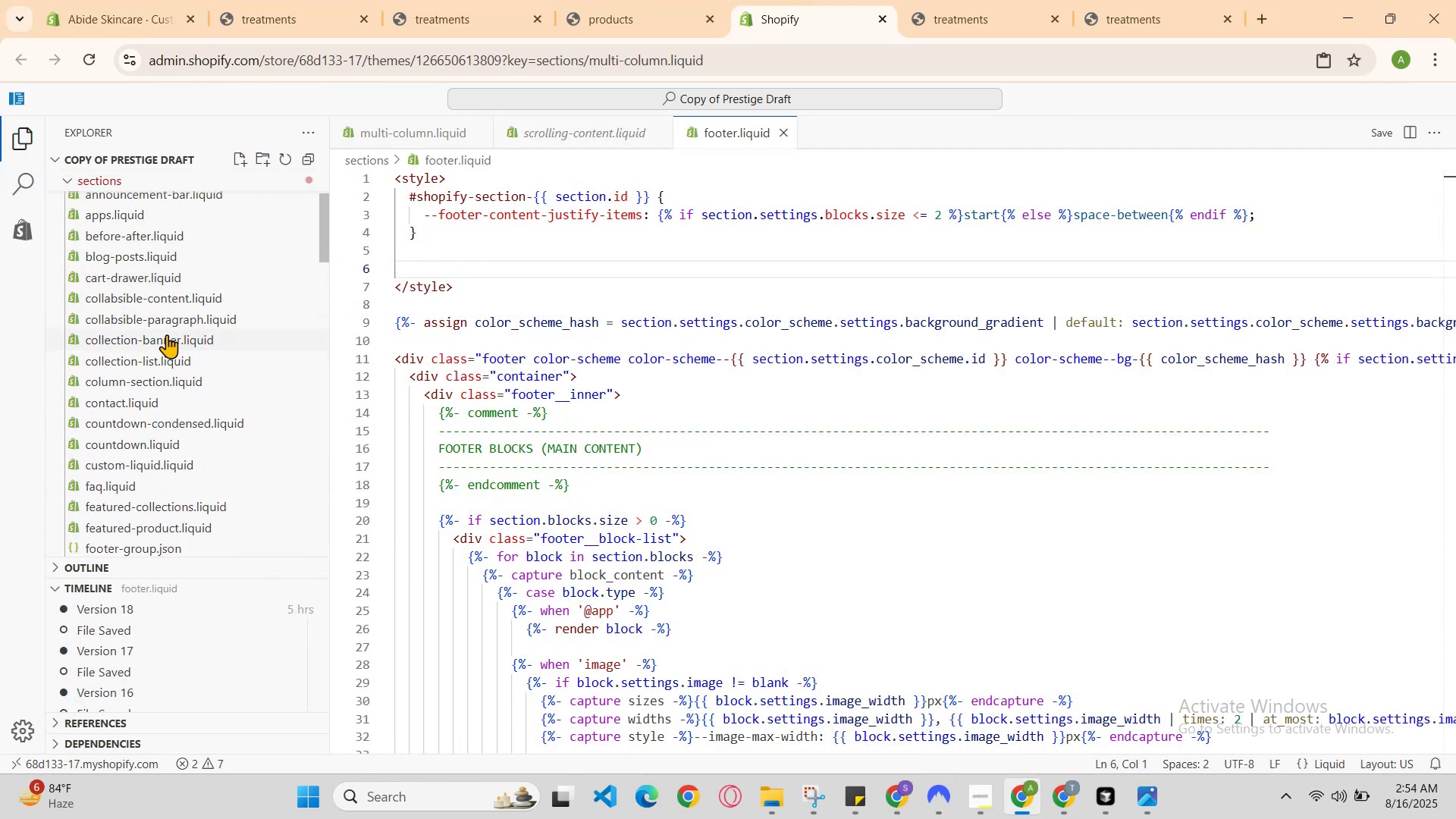 
left_click([167, 339])
 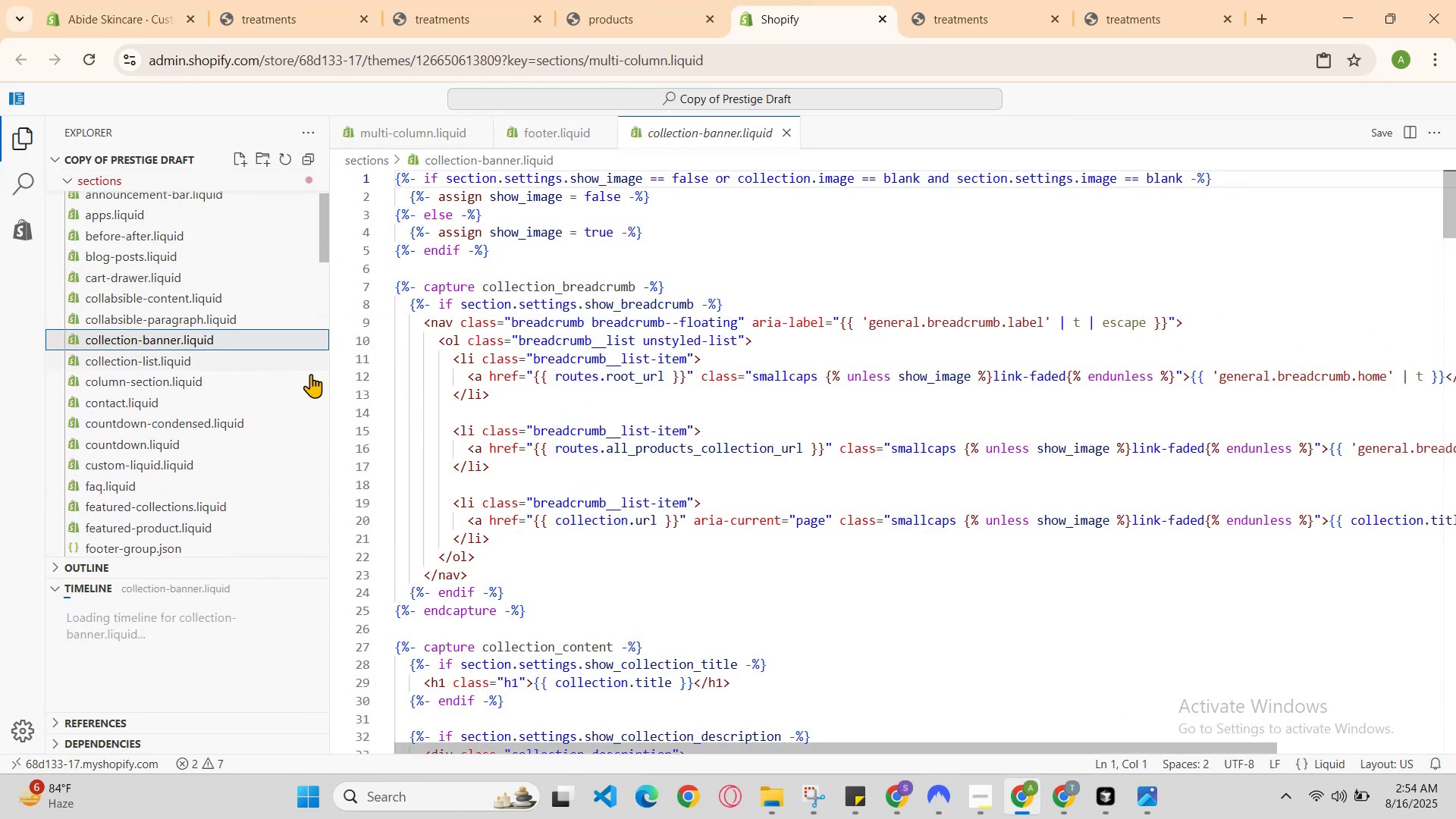 
scroll: coordinate [645, 447], scroll_direction: down, amount: 79.0
 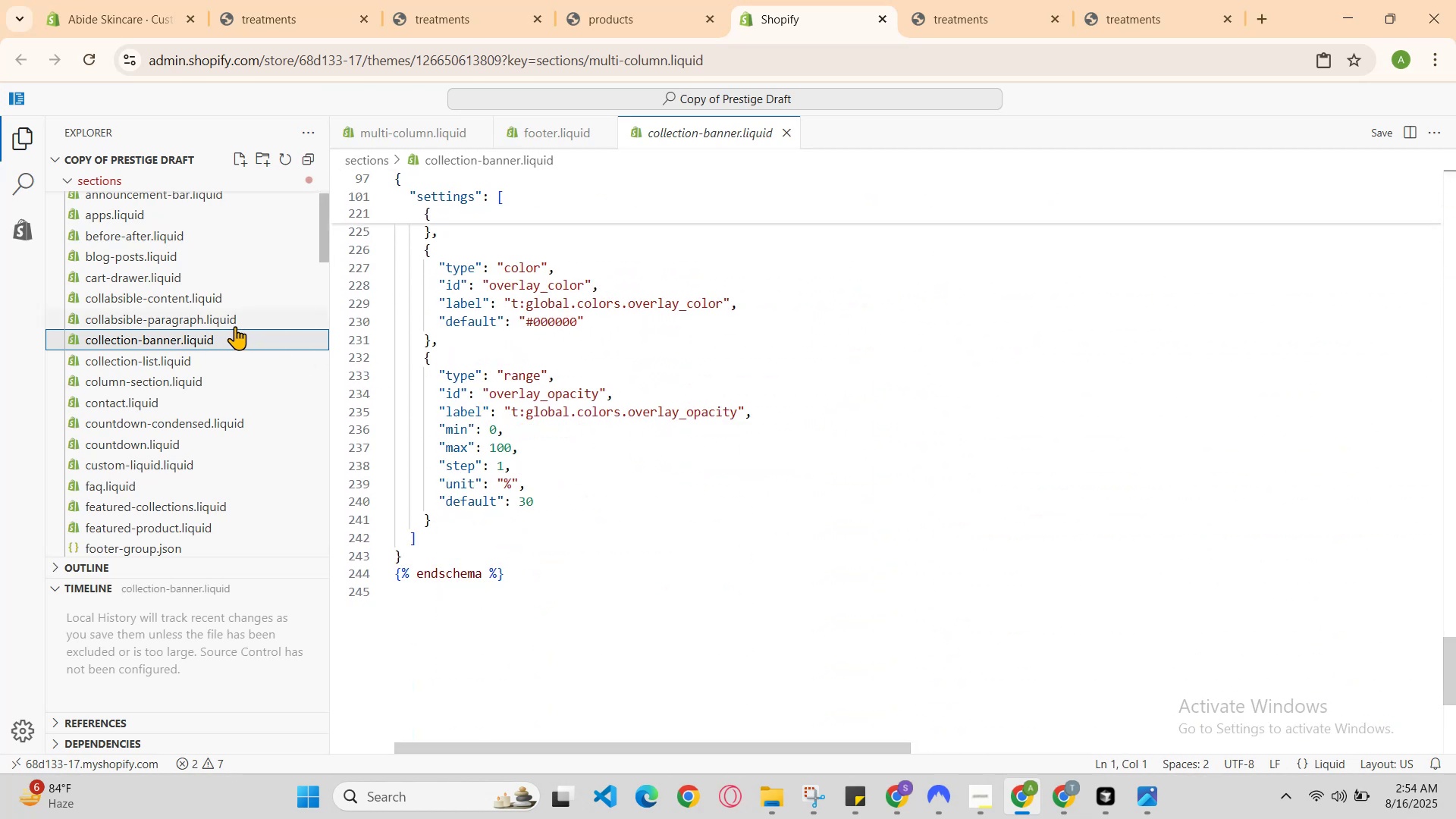 
left_click([223, 320])
 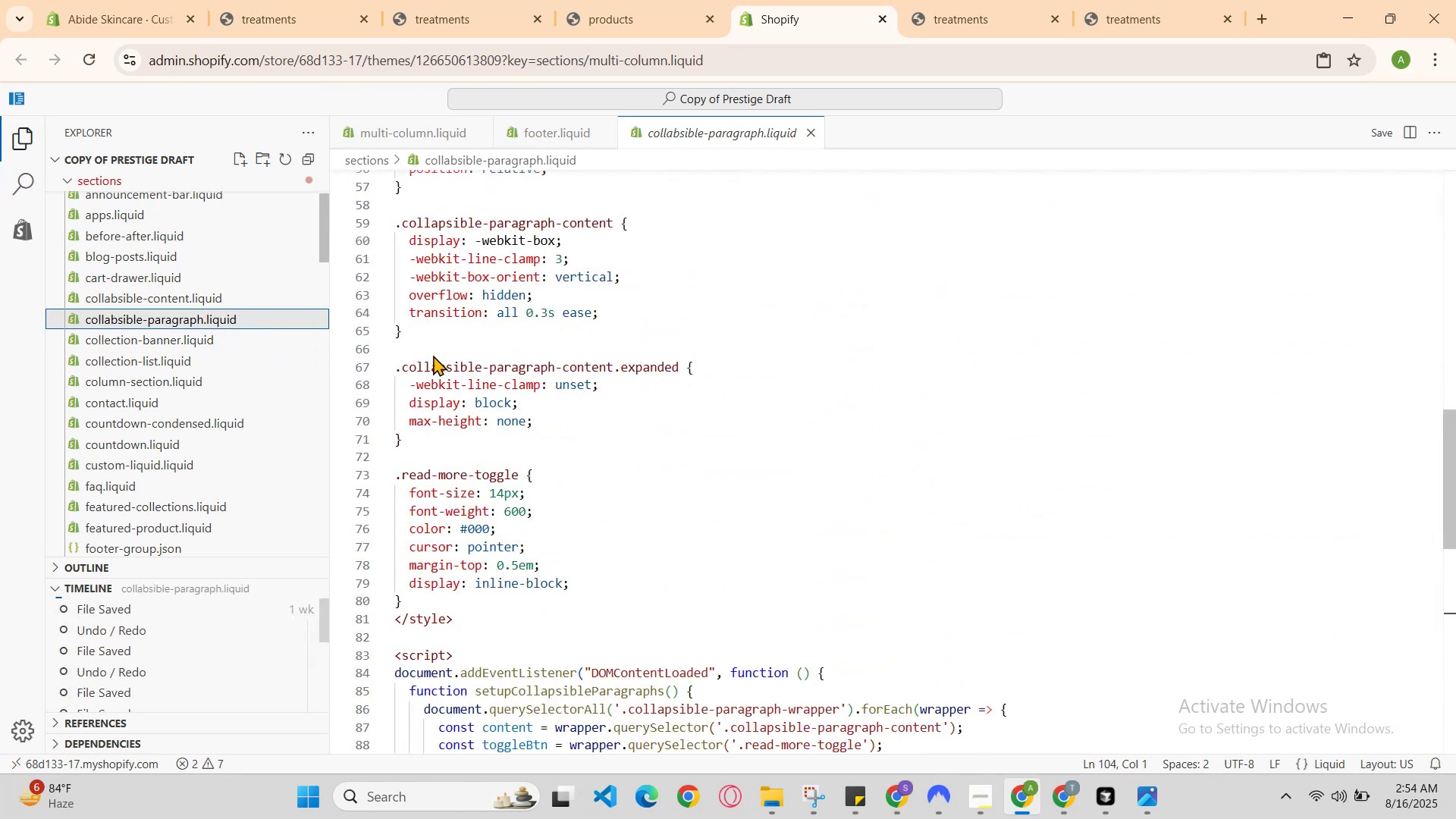 
scroll: coordinate [580, 397], scroll_direction: up, amount: 2.0
 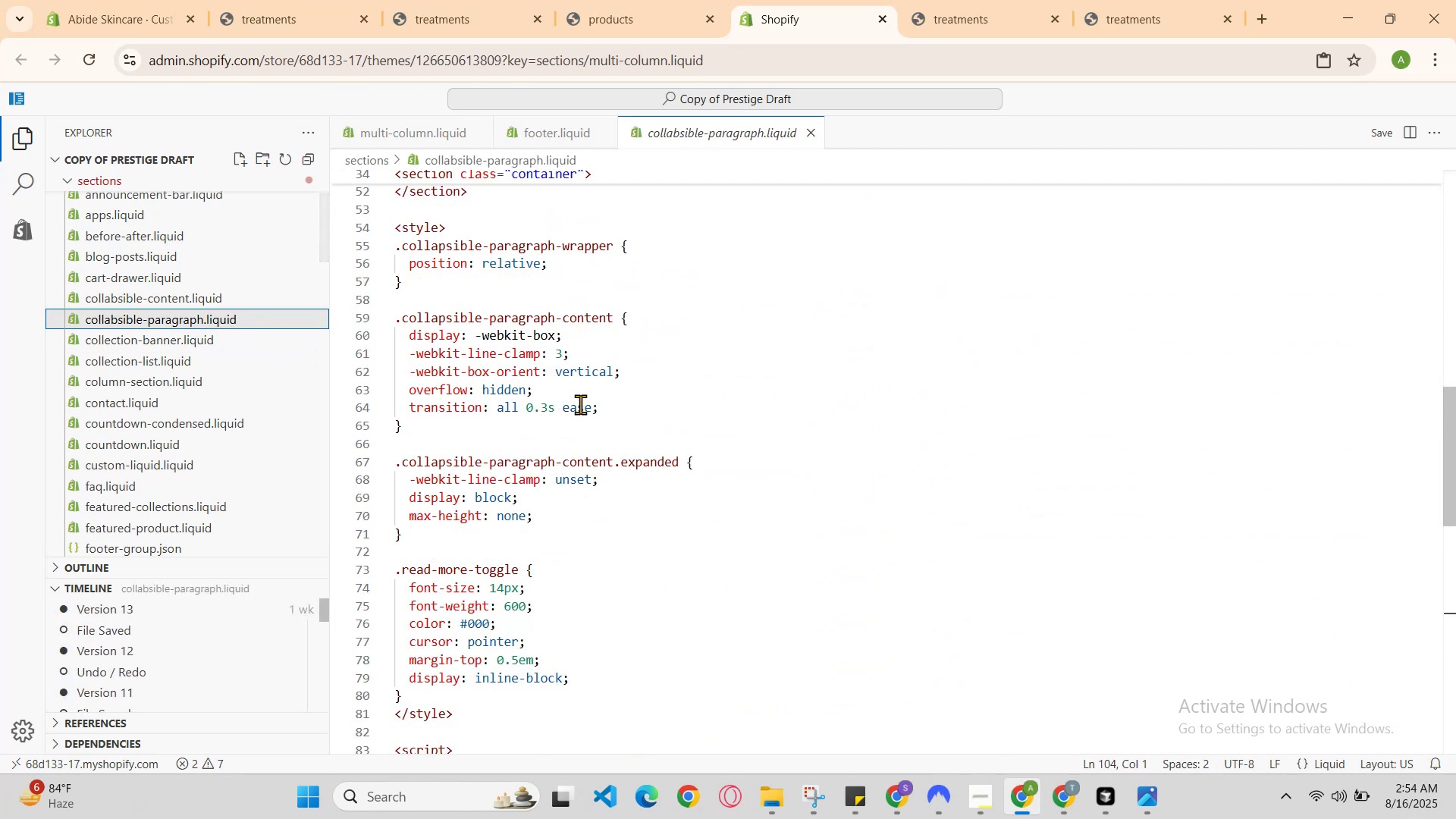 
scroll: coordinate [575, 460], scroll_direction: down, amount: 2.0
 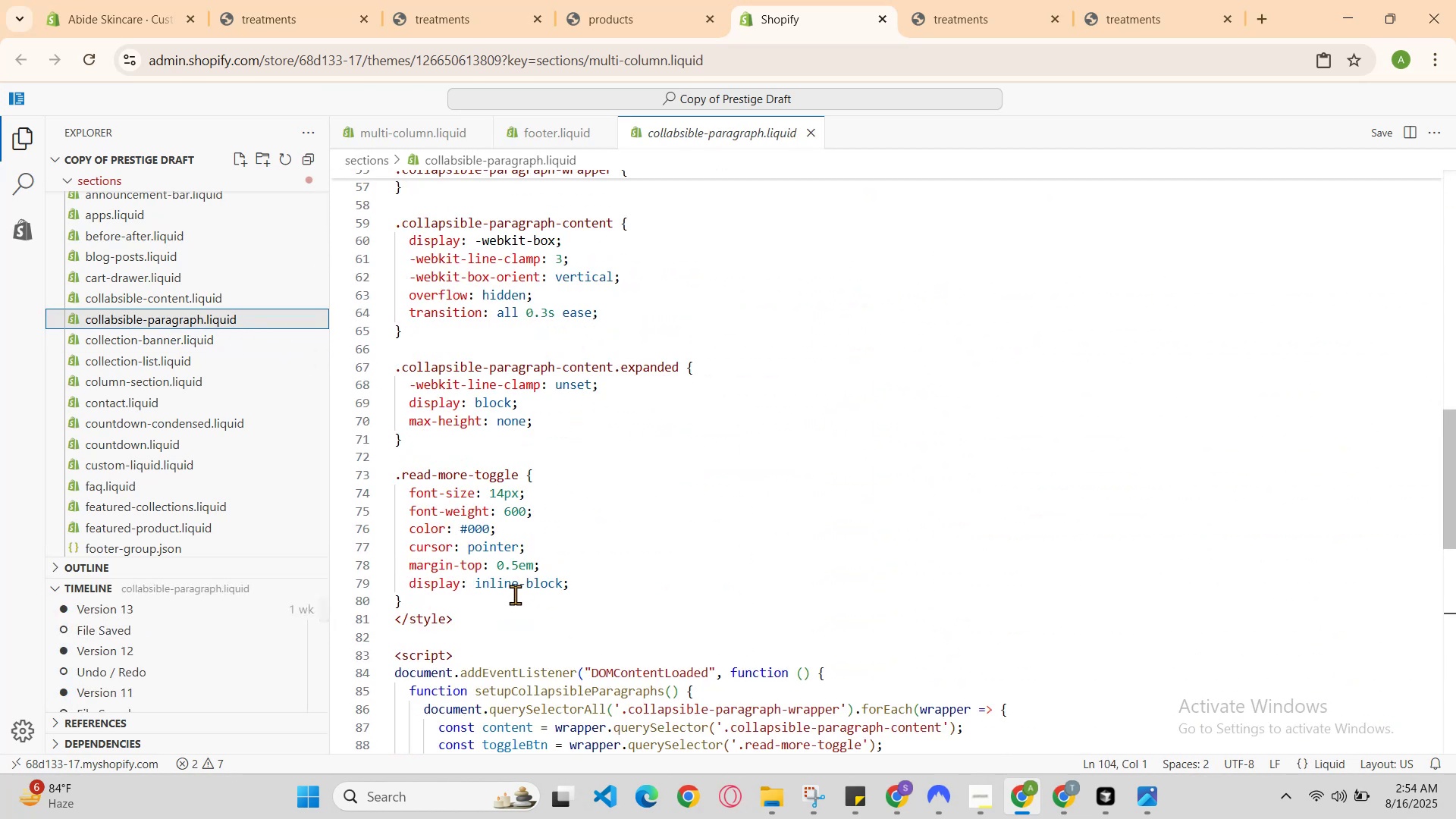 
left_click([509, 598])
 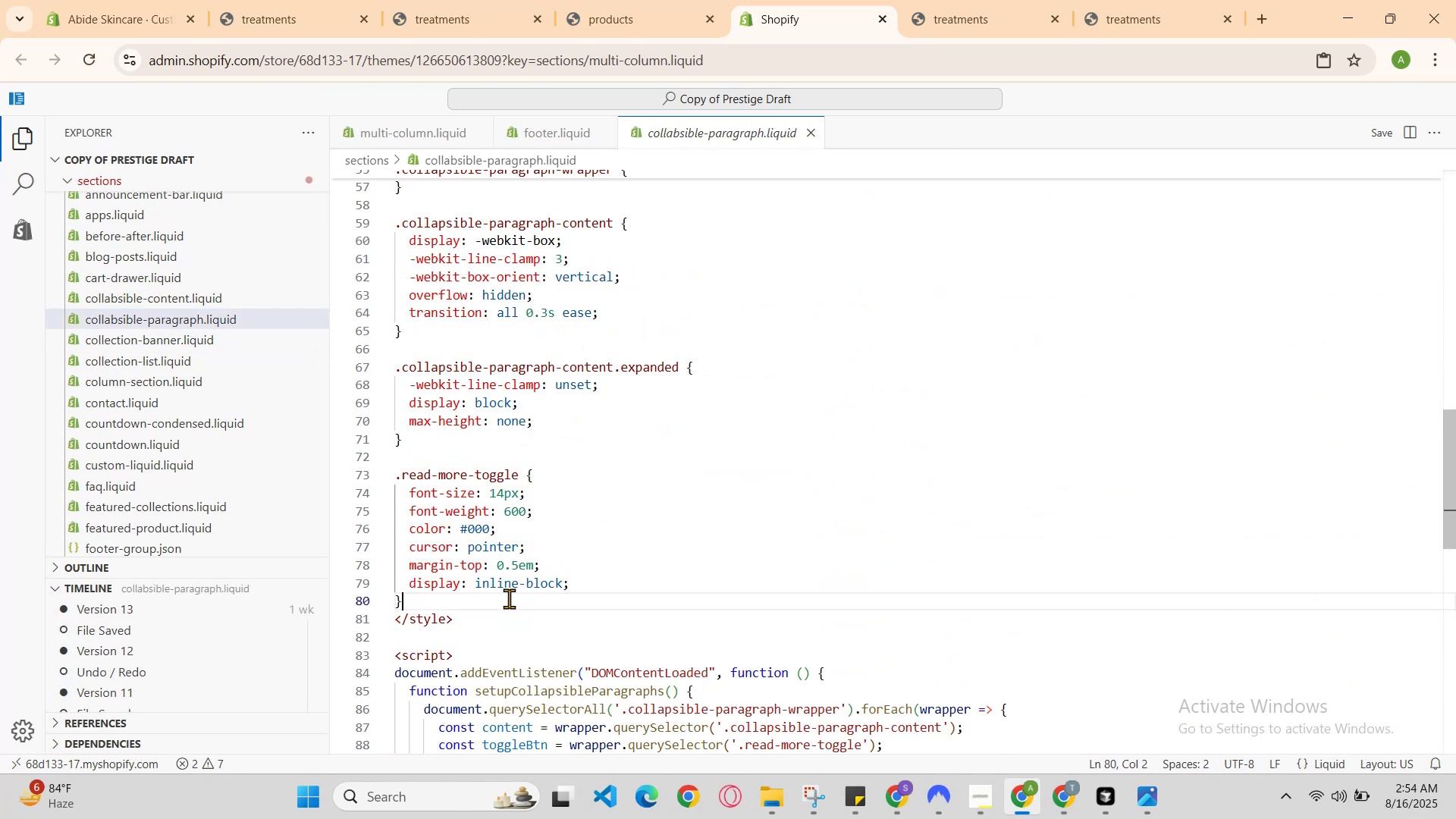 
key(Enter)
 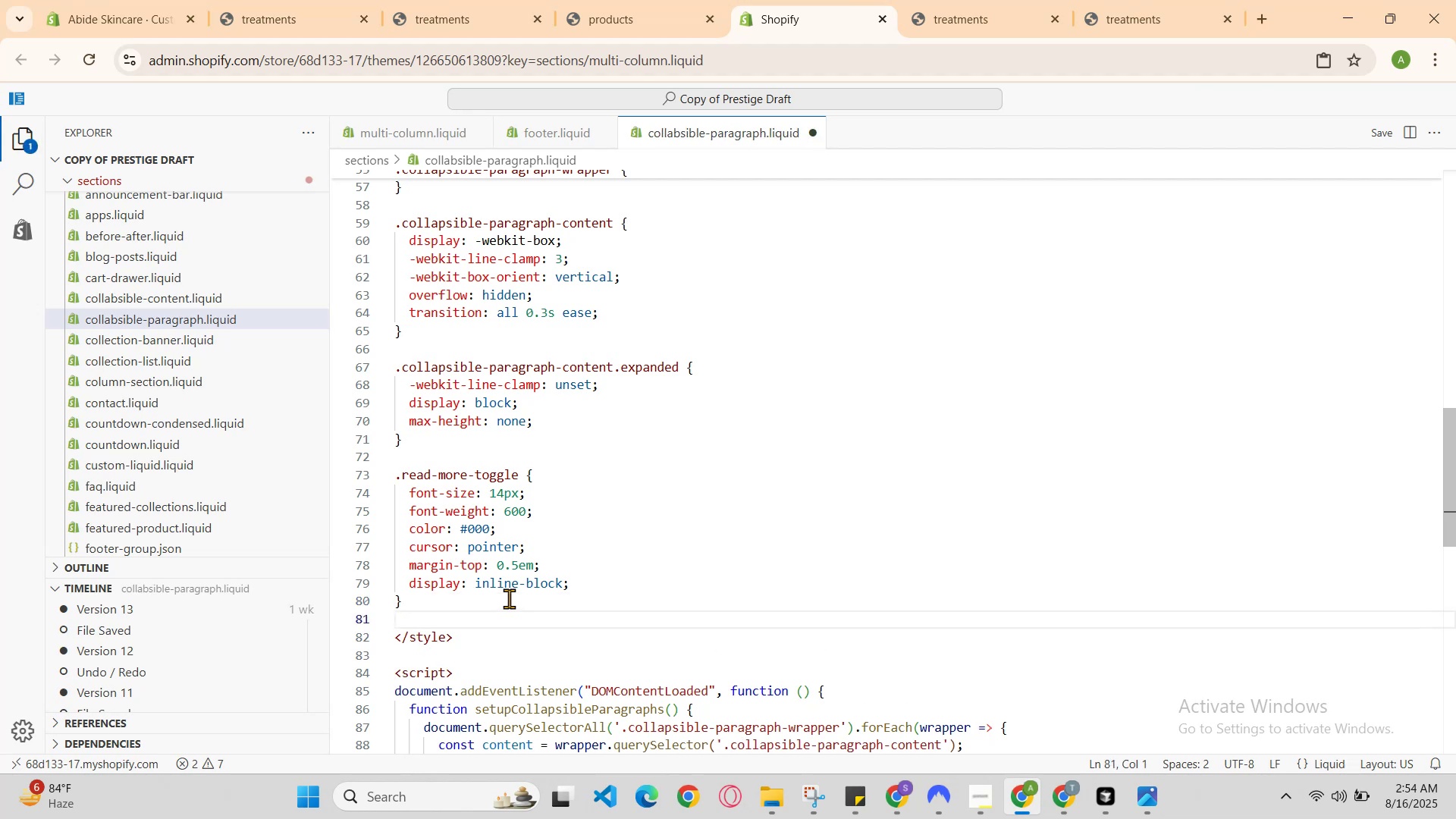 
key(Enter)
 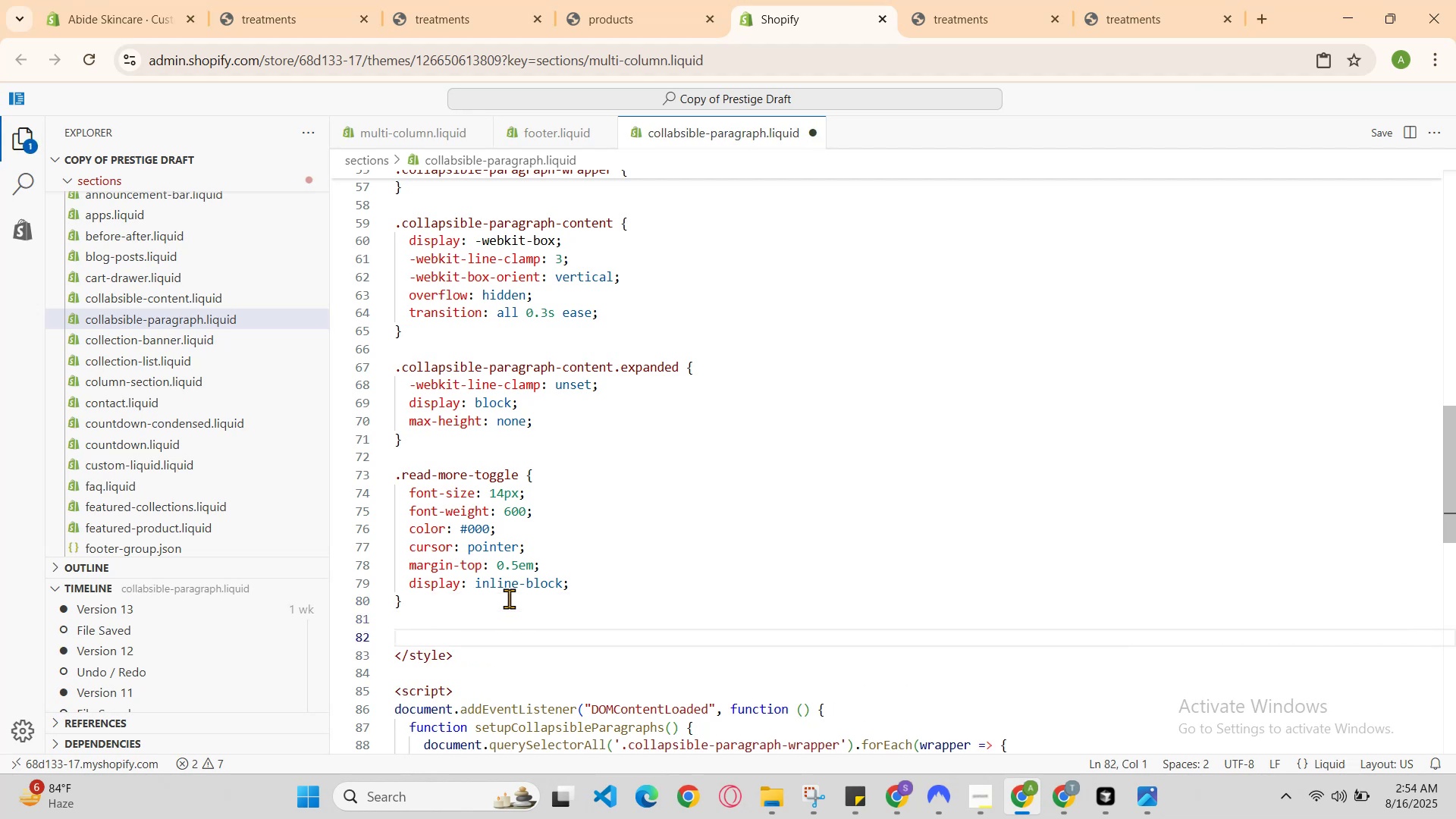 
type(@meida )
key(Backspace)
key(Backspace)
key(Backspace)
key(Backspace)
key(Backspace)
type(ide)
key(Backspace)
key(Backspace)
key(Backspace)
type(ei)
key(Backspace)
type(dia )
key(Backspace)
type((max-width:4)
key(Backspace)
type(768px)
 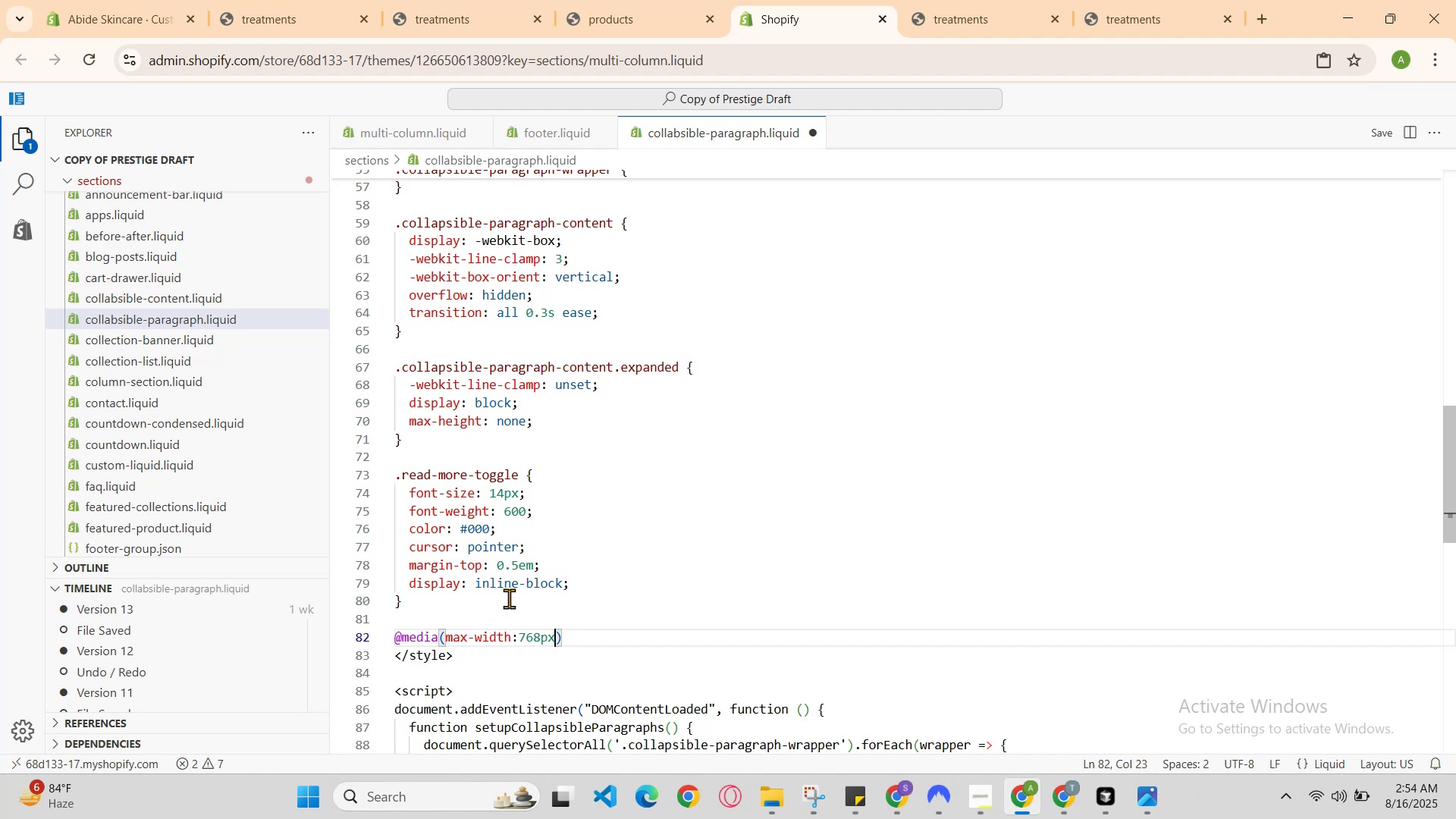 
 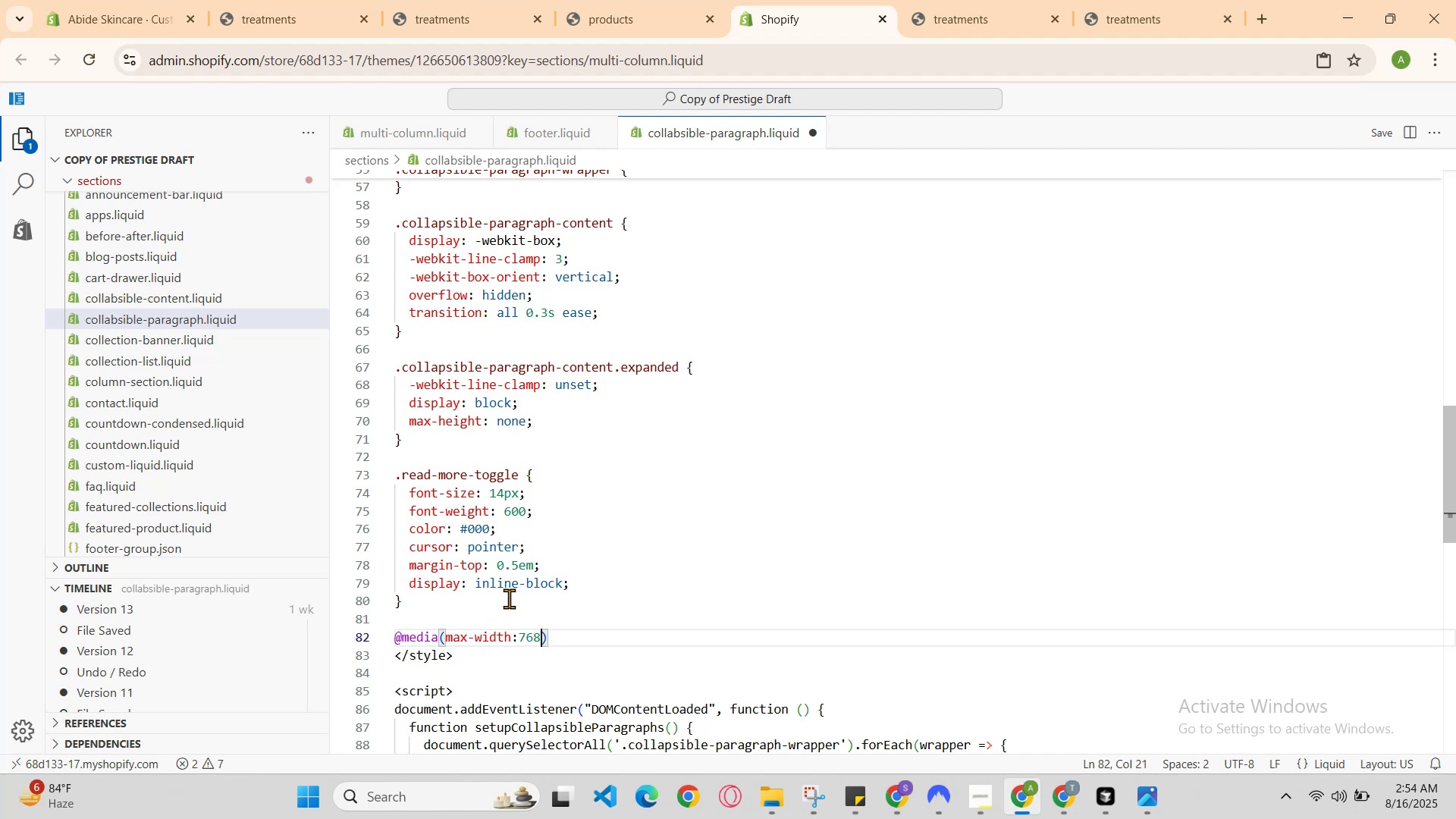 
key(ArrowRight)
 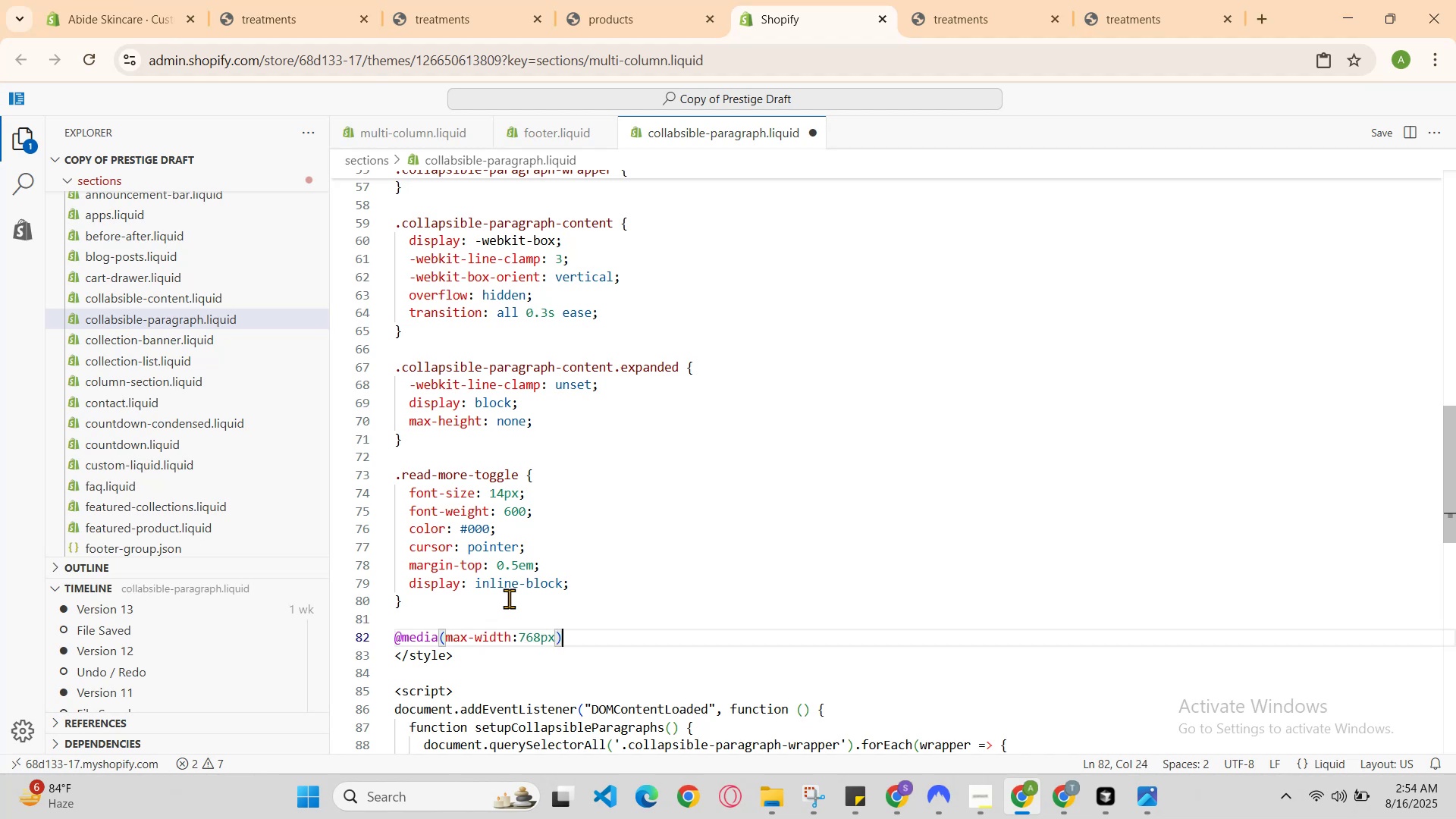 
key(Shift+BracketLeft)
 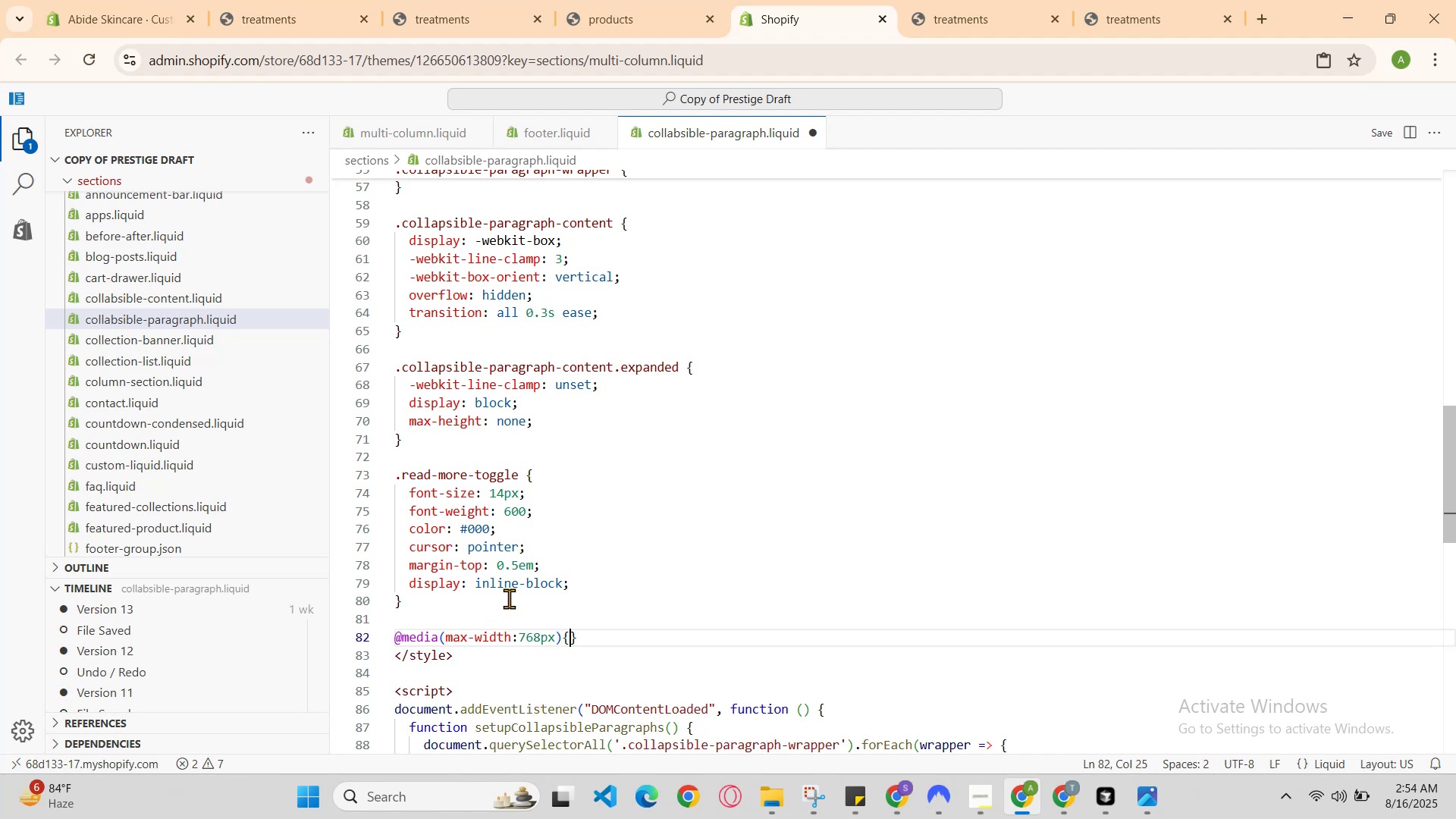 
key(Enter)
 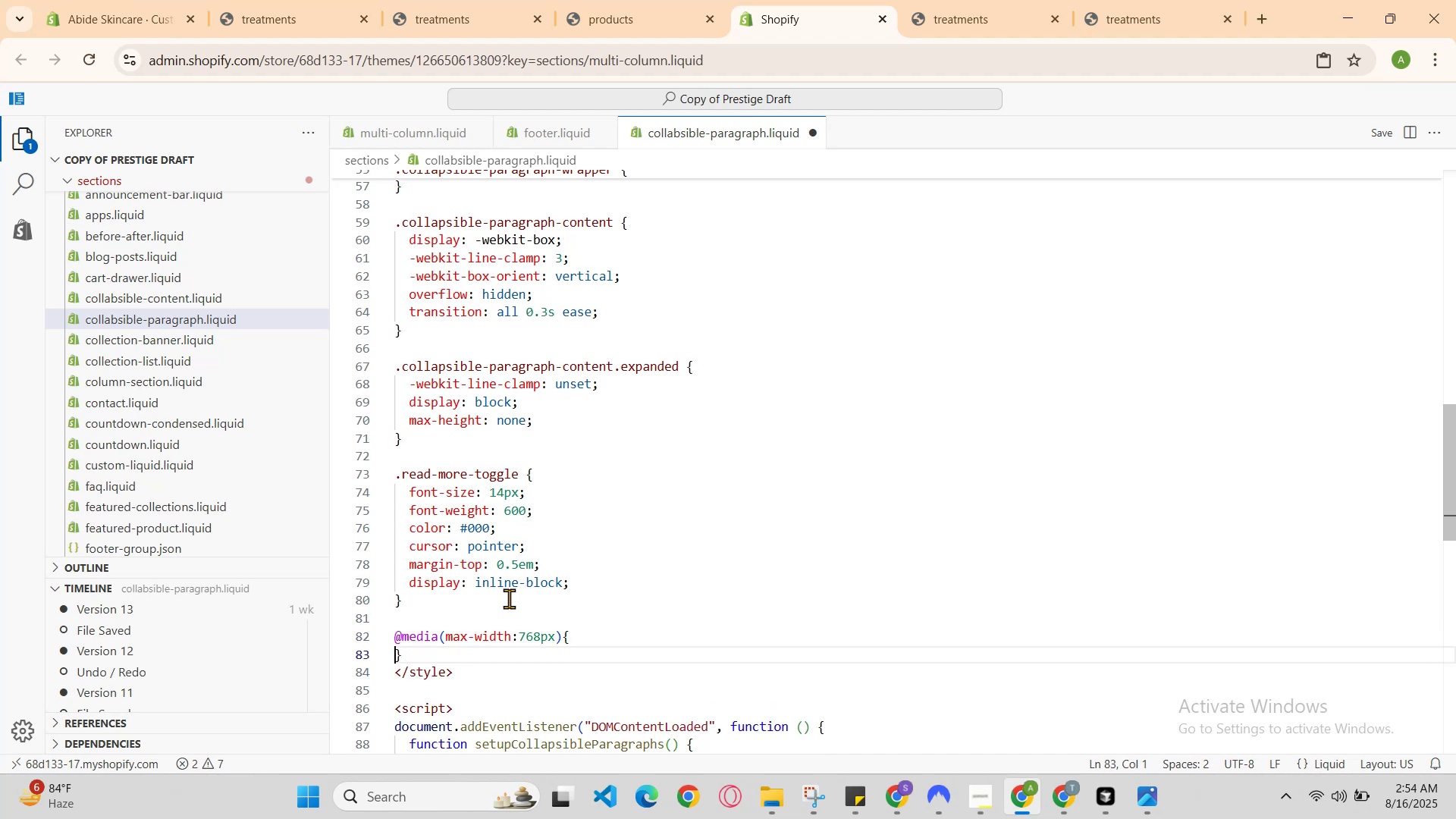 
key(Enter)
 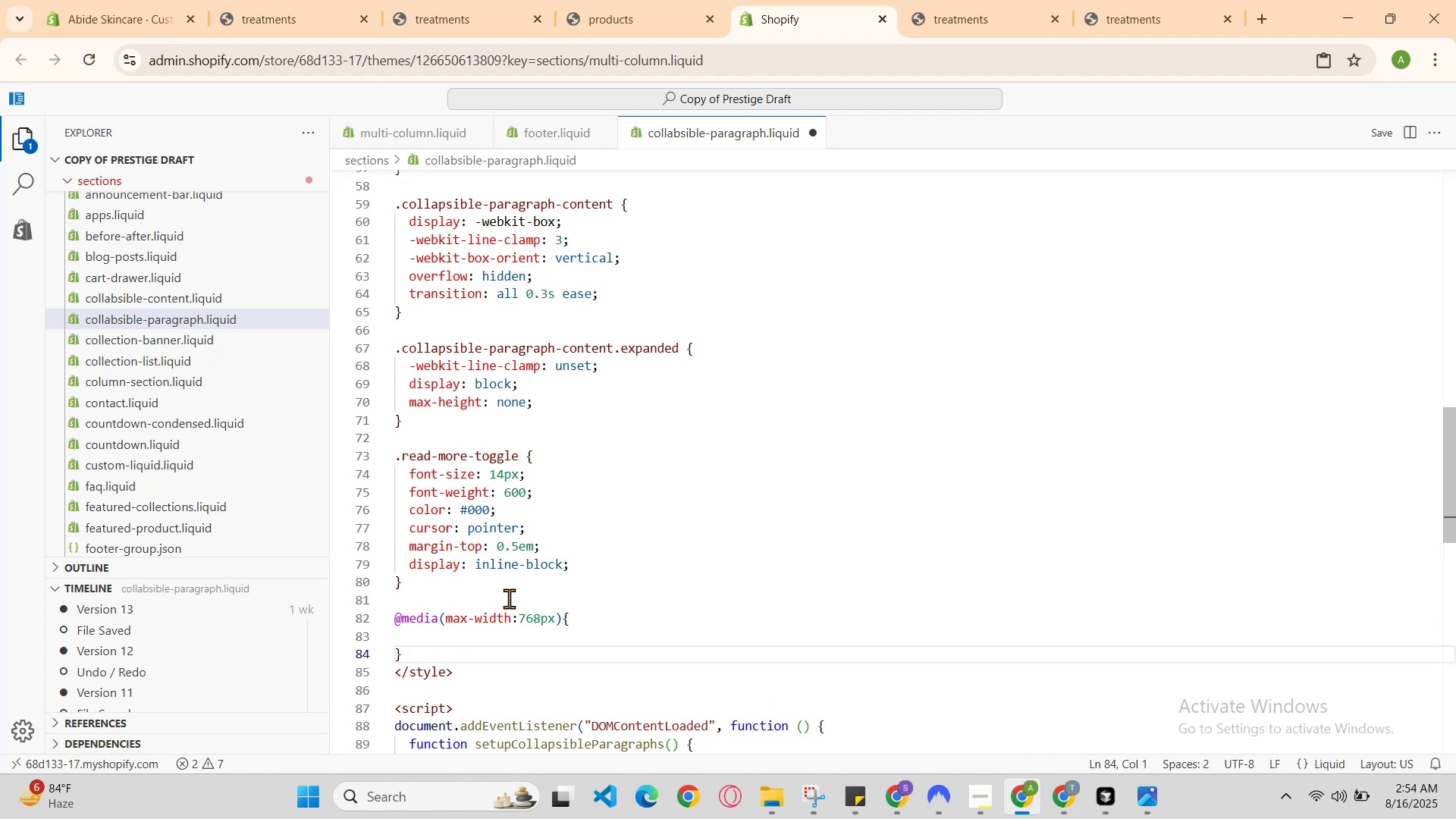 
key(ArrowUp)
 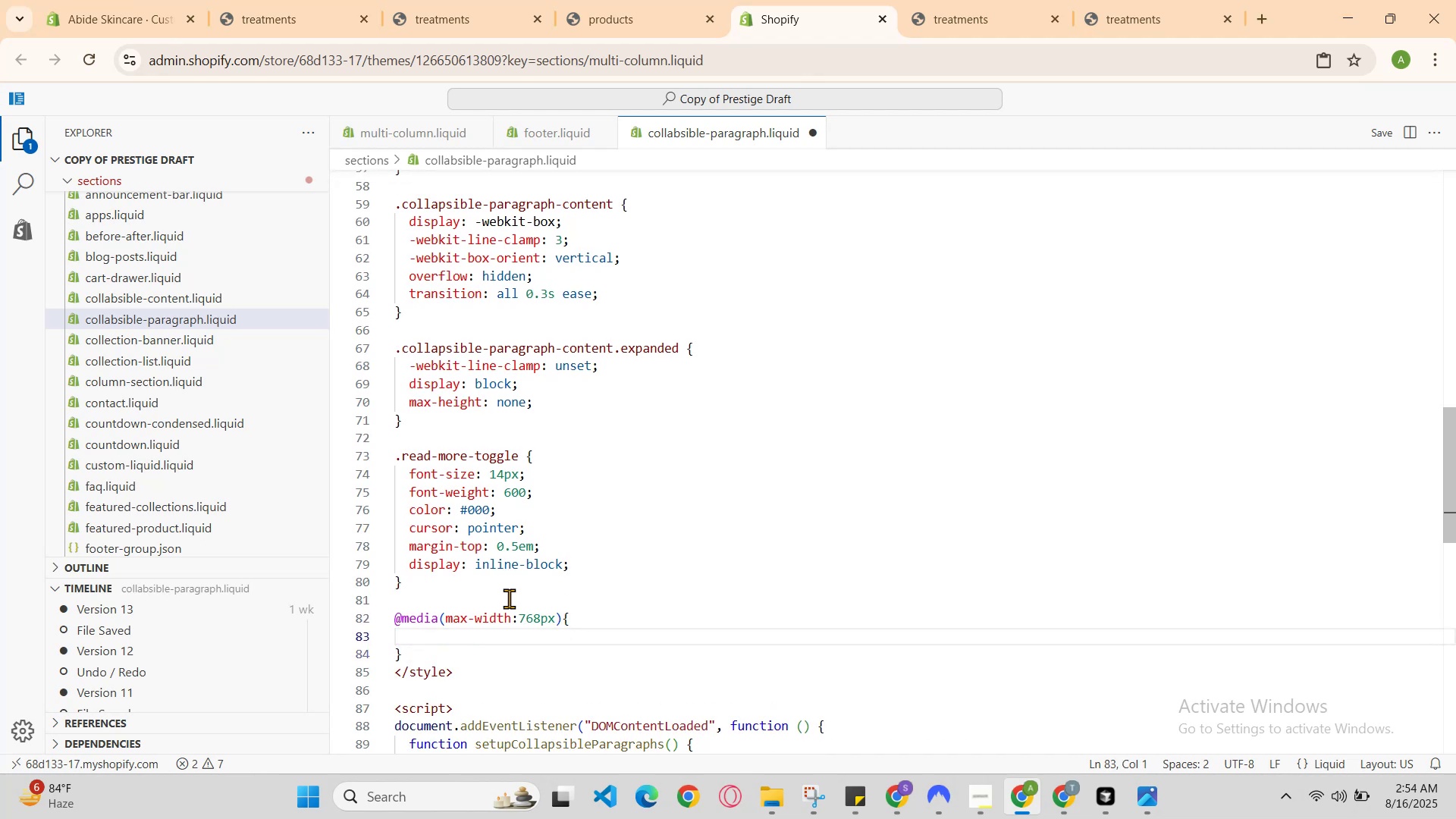 
type(.read)
key(Backspace)
type(d-more )
key(Backspace)
type(-too)
key(Backspace)
type(ggle)
key(Backspace)
type(e )
key(Backspace)
type({)
 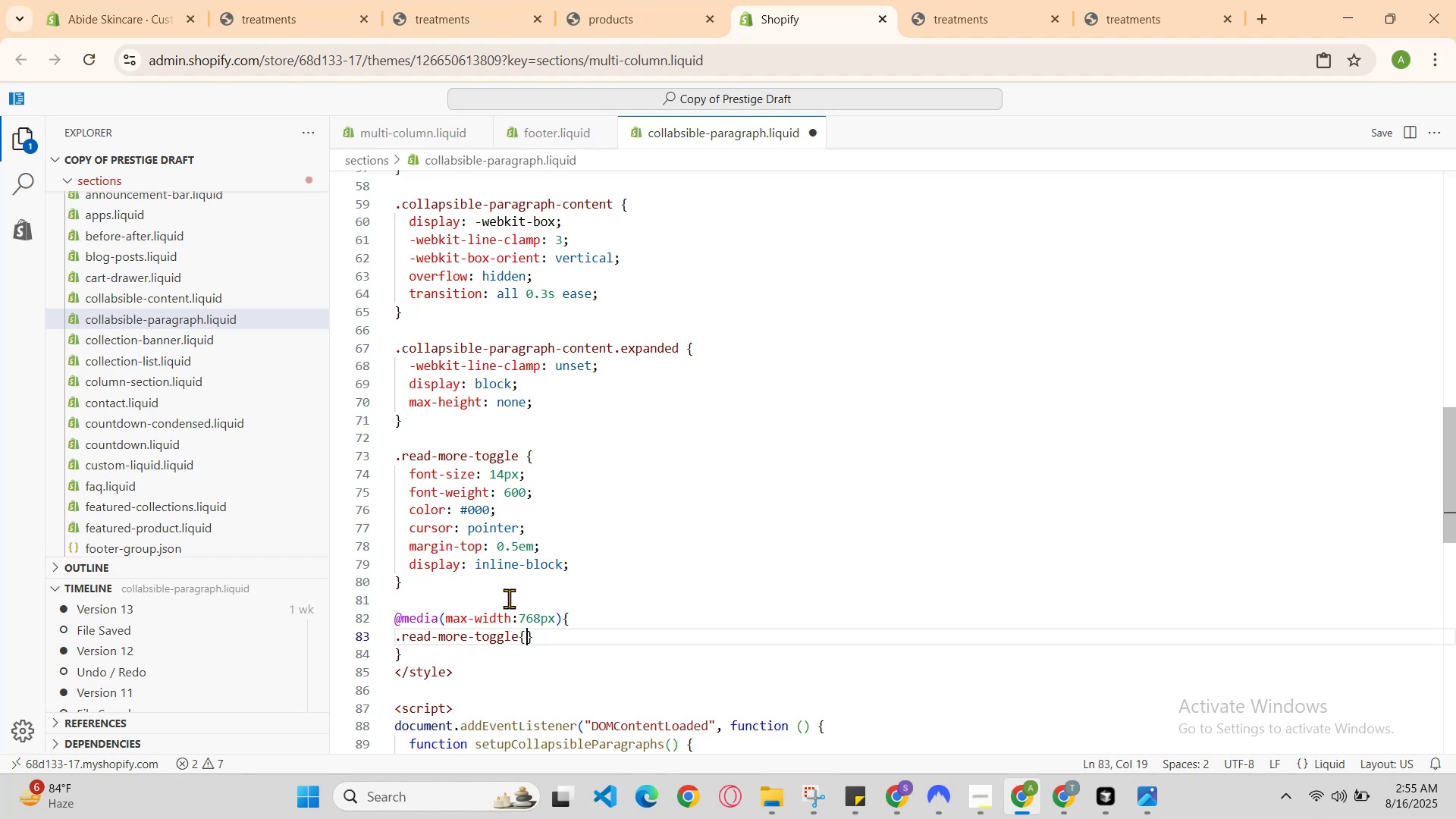 
key(Enter)
 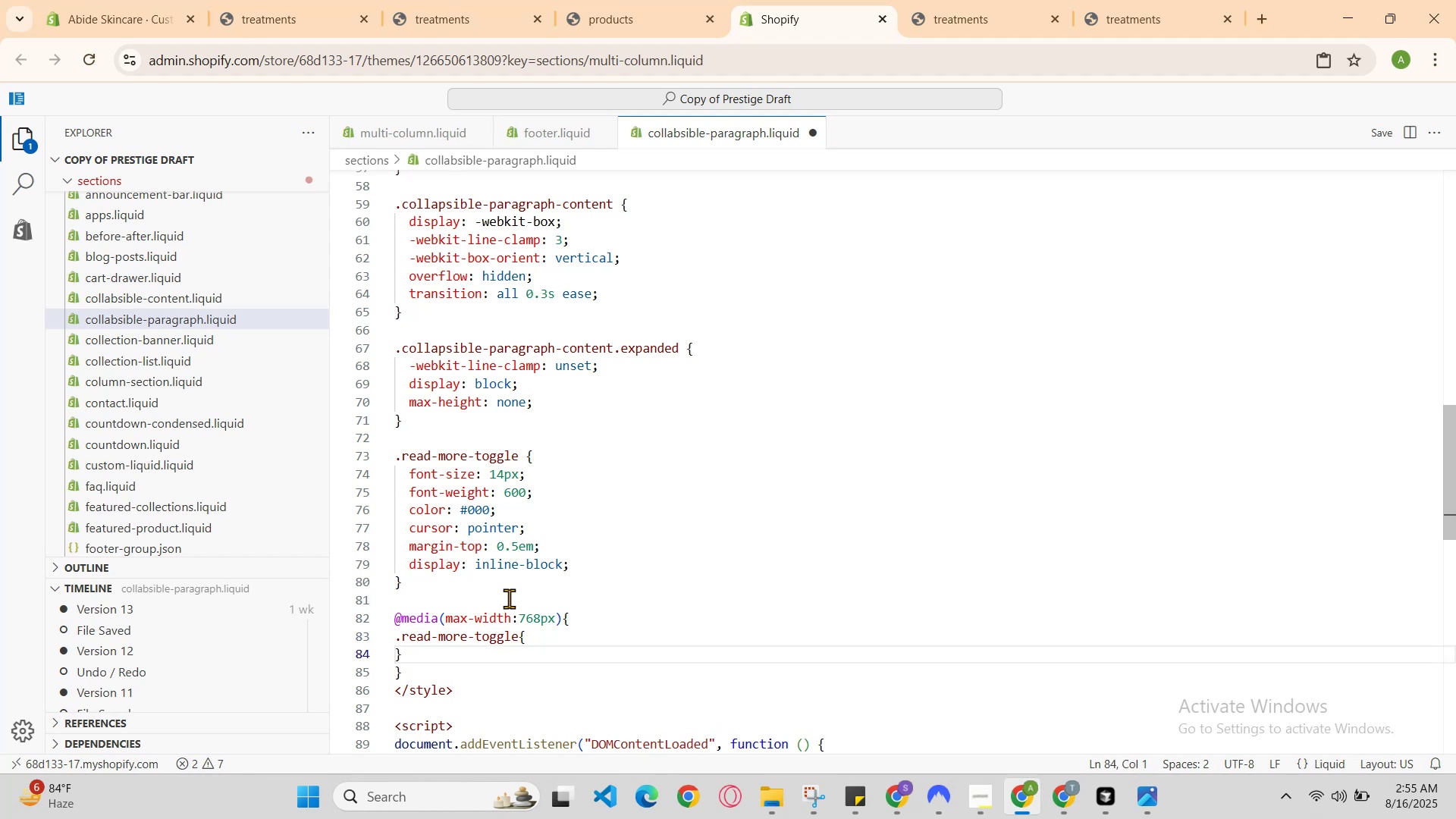 
key(Enter)
 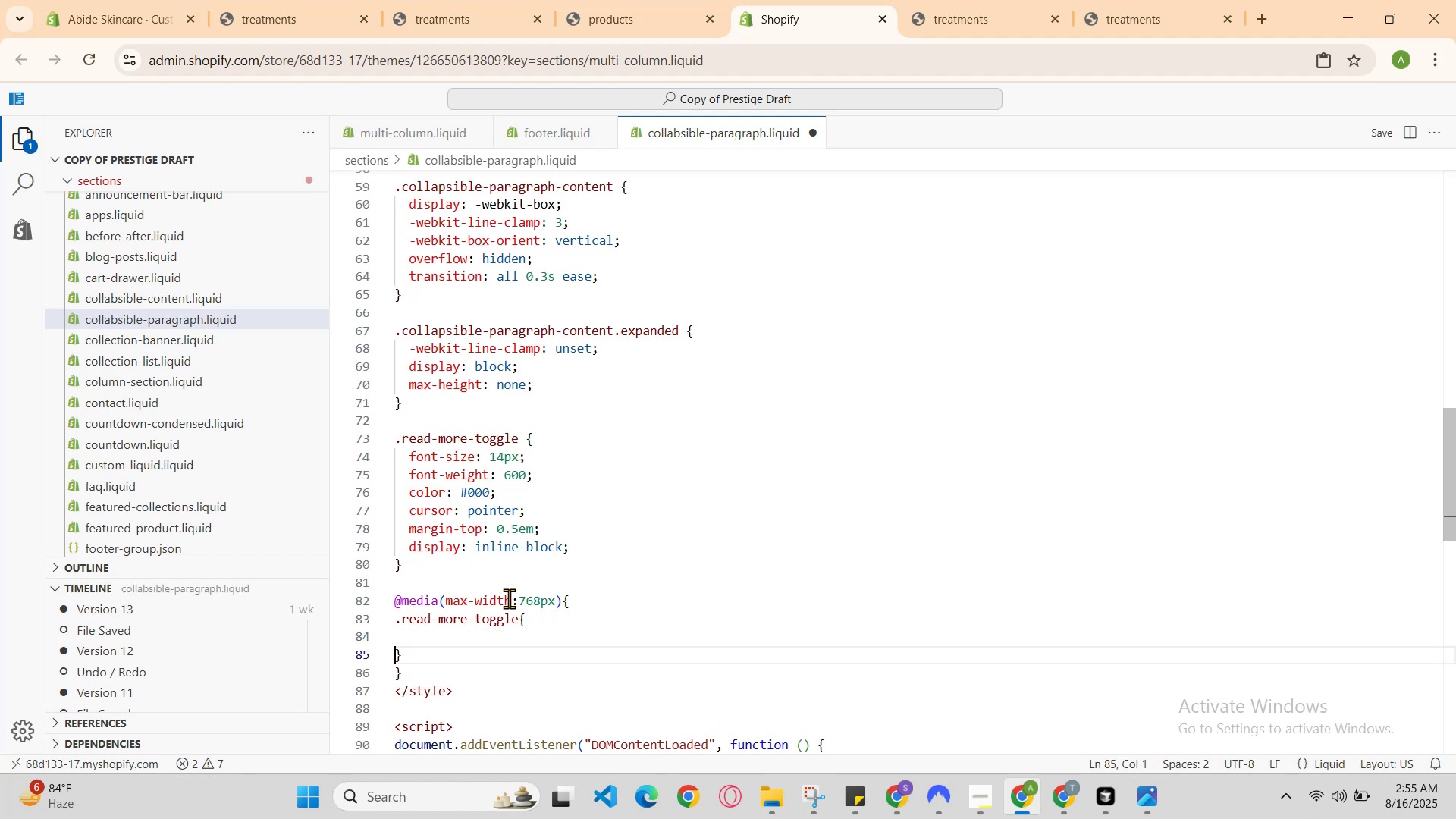 
key(ArrowUp)
 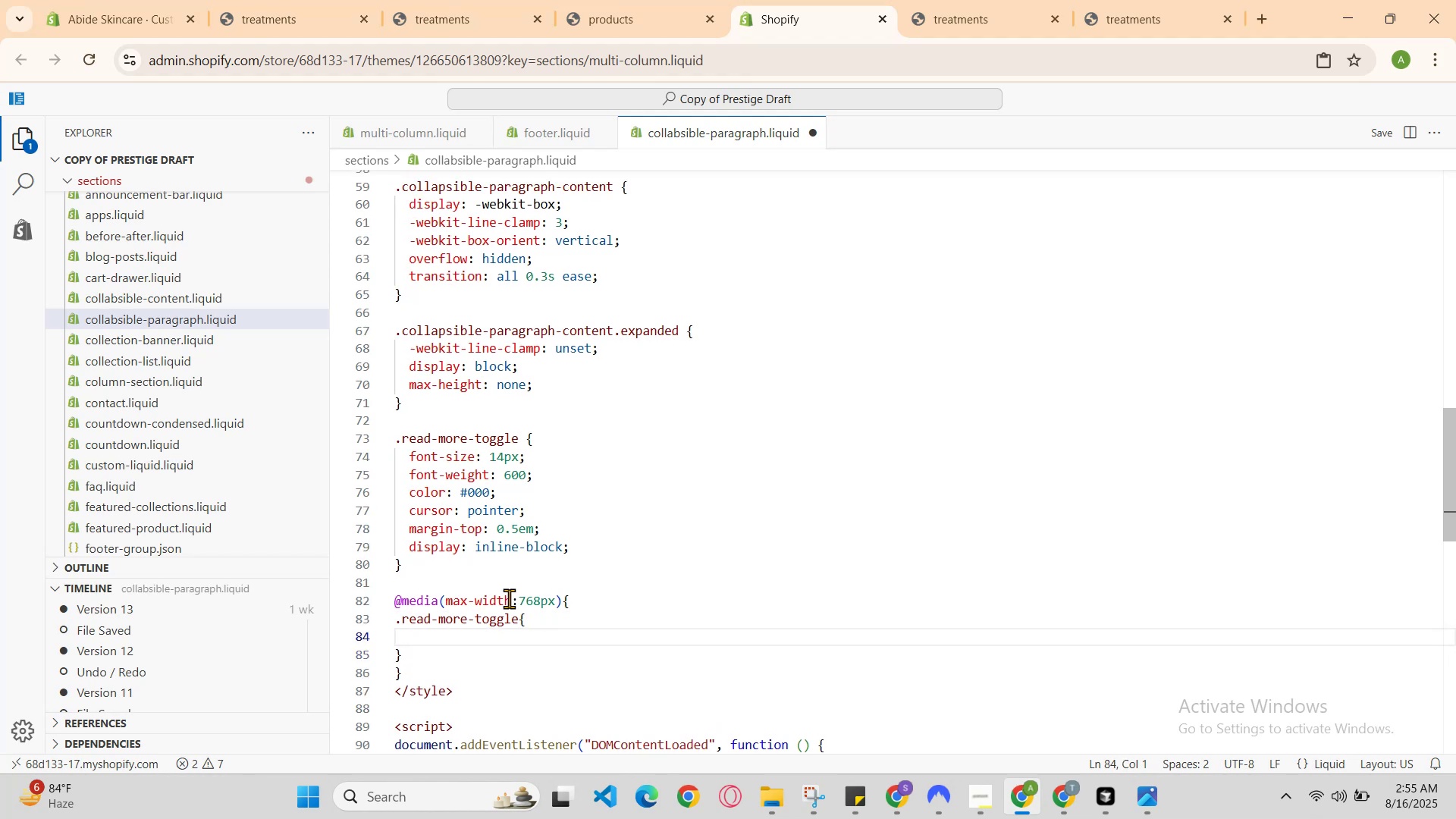 
type(font)
key(Backspace)
type(t-size )
key(Backspace)
type(: )
key(Backspace)
type(15px )
key(Backspace)
type(;)
 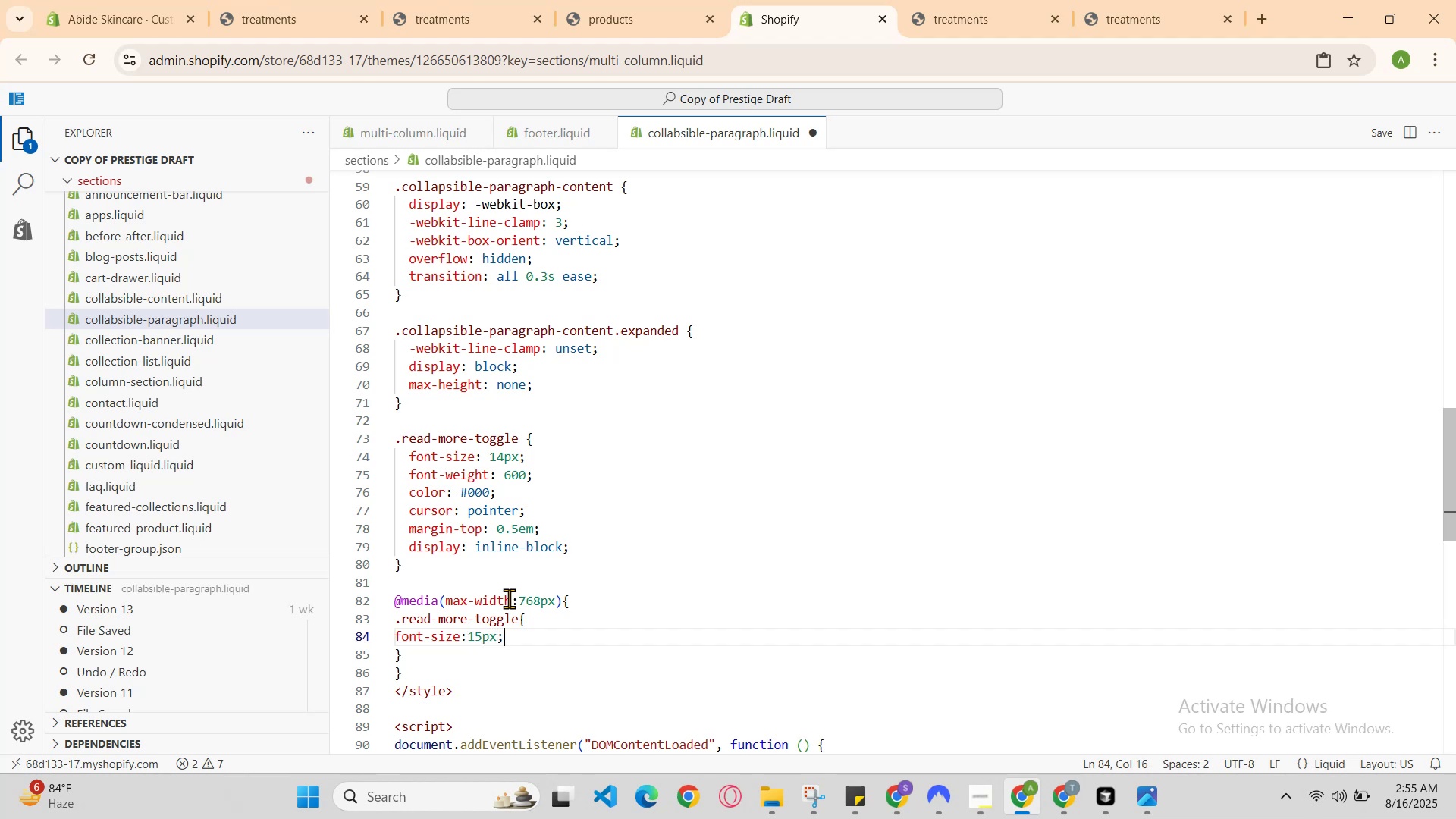 
 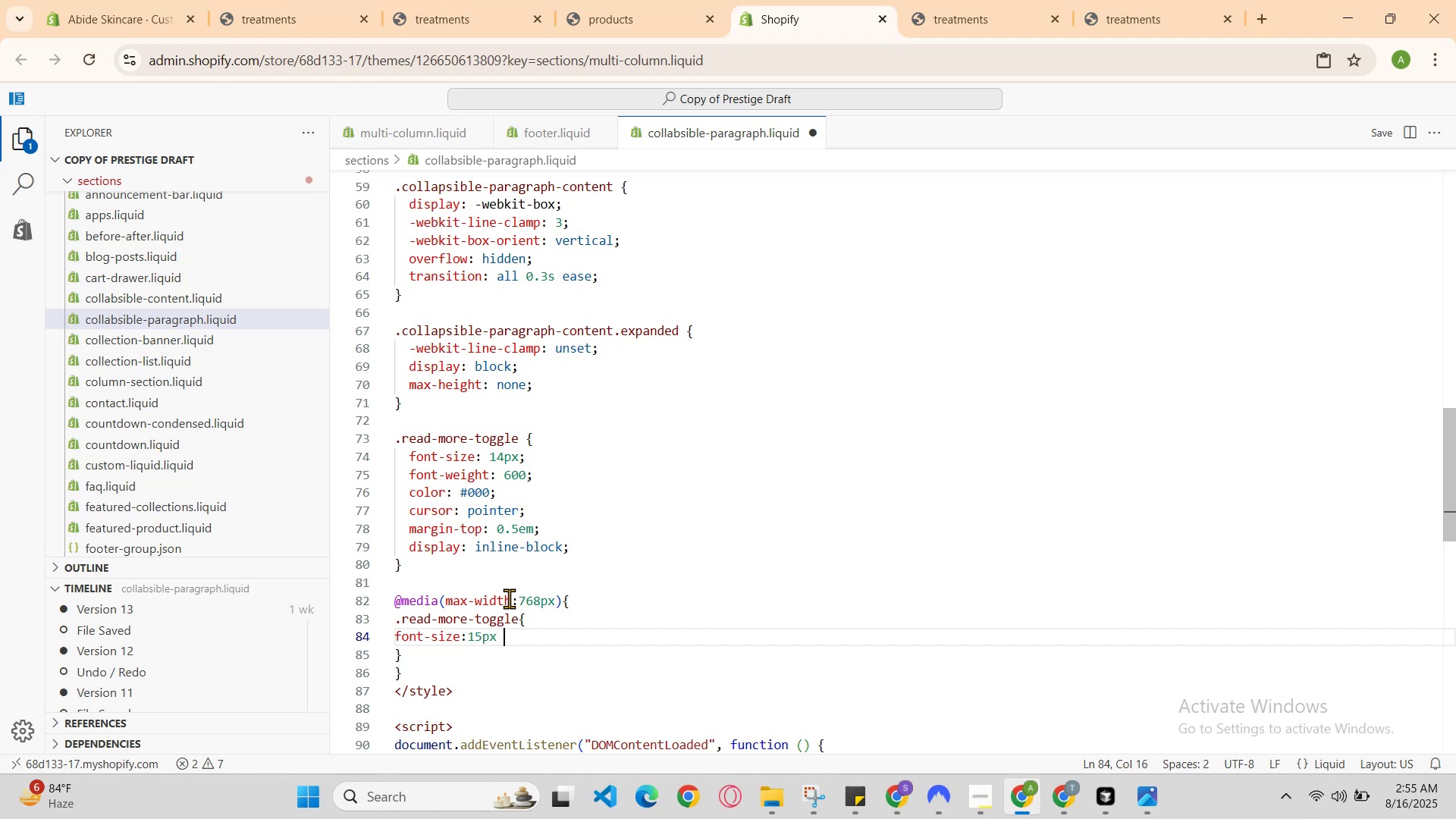 
key(Enter)
 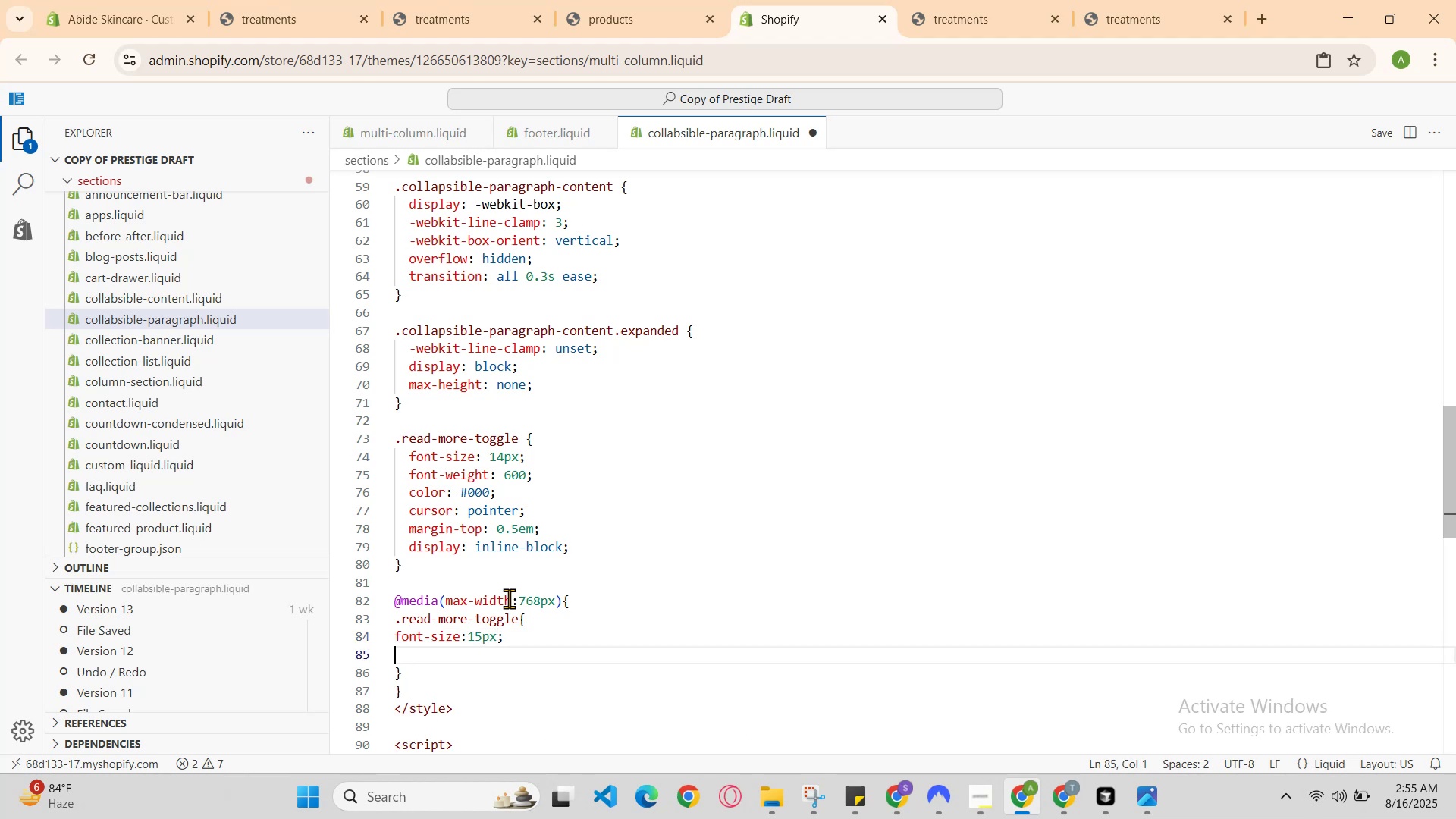 
type(font )
key(Backspace)
type(-weight:500;)
 